 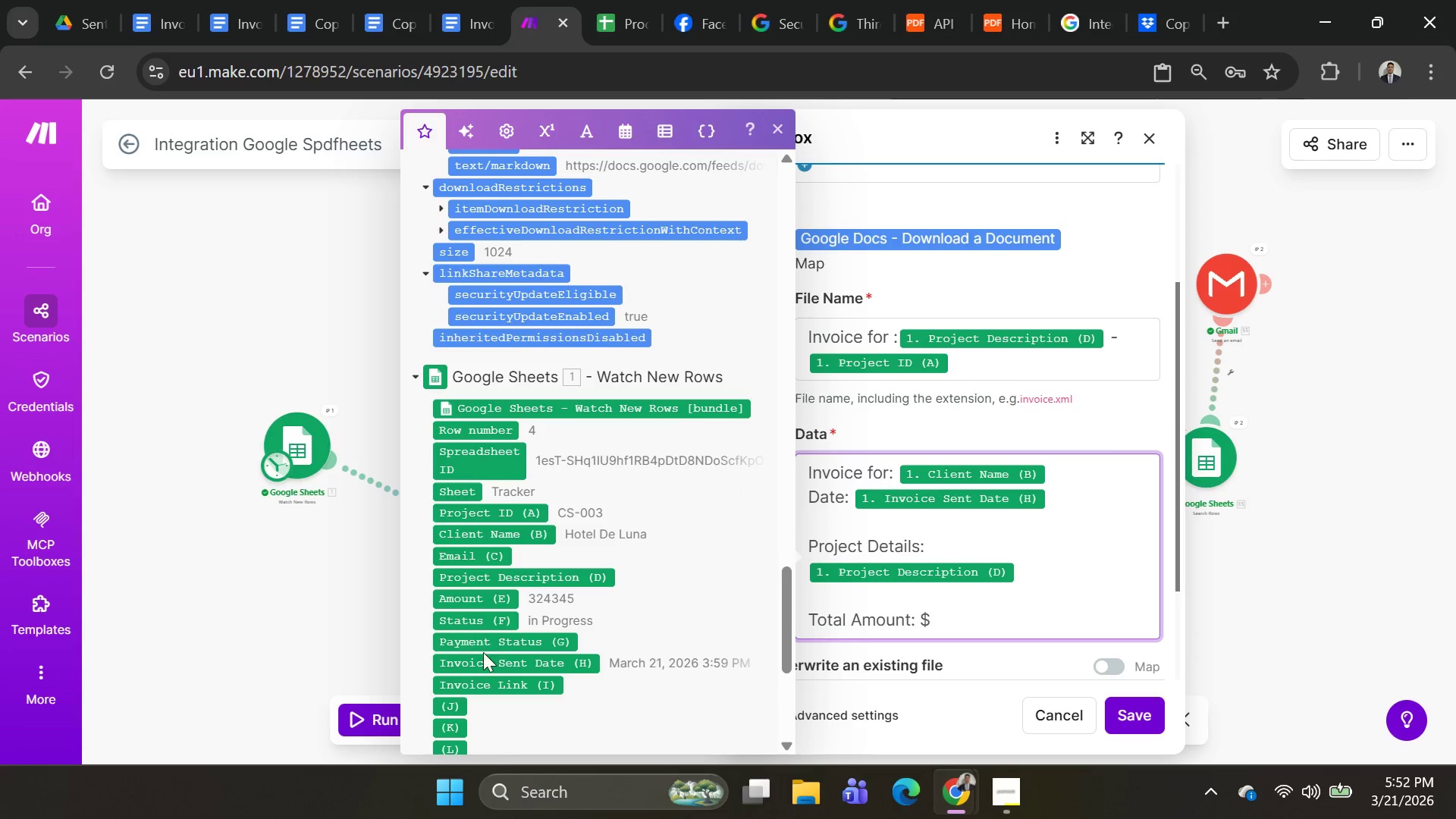 
left_click([488, 596])
 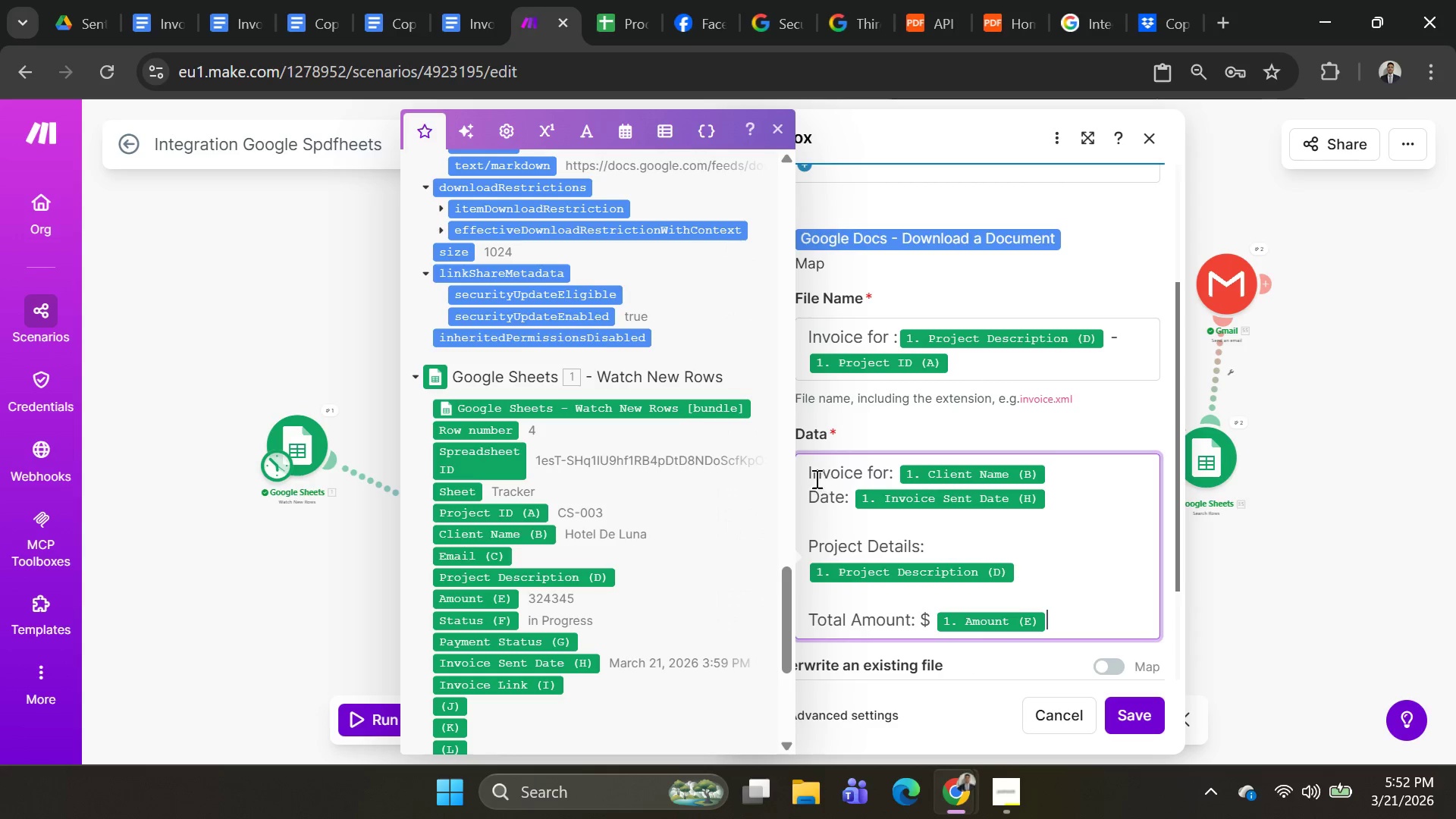 
left_click_drag(start_coordinate=[793, 457], to_coordinate=[896, 526])
 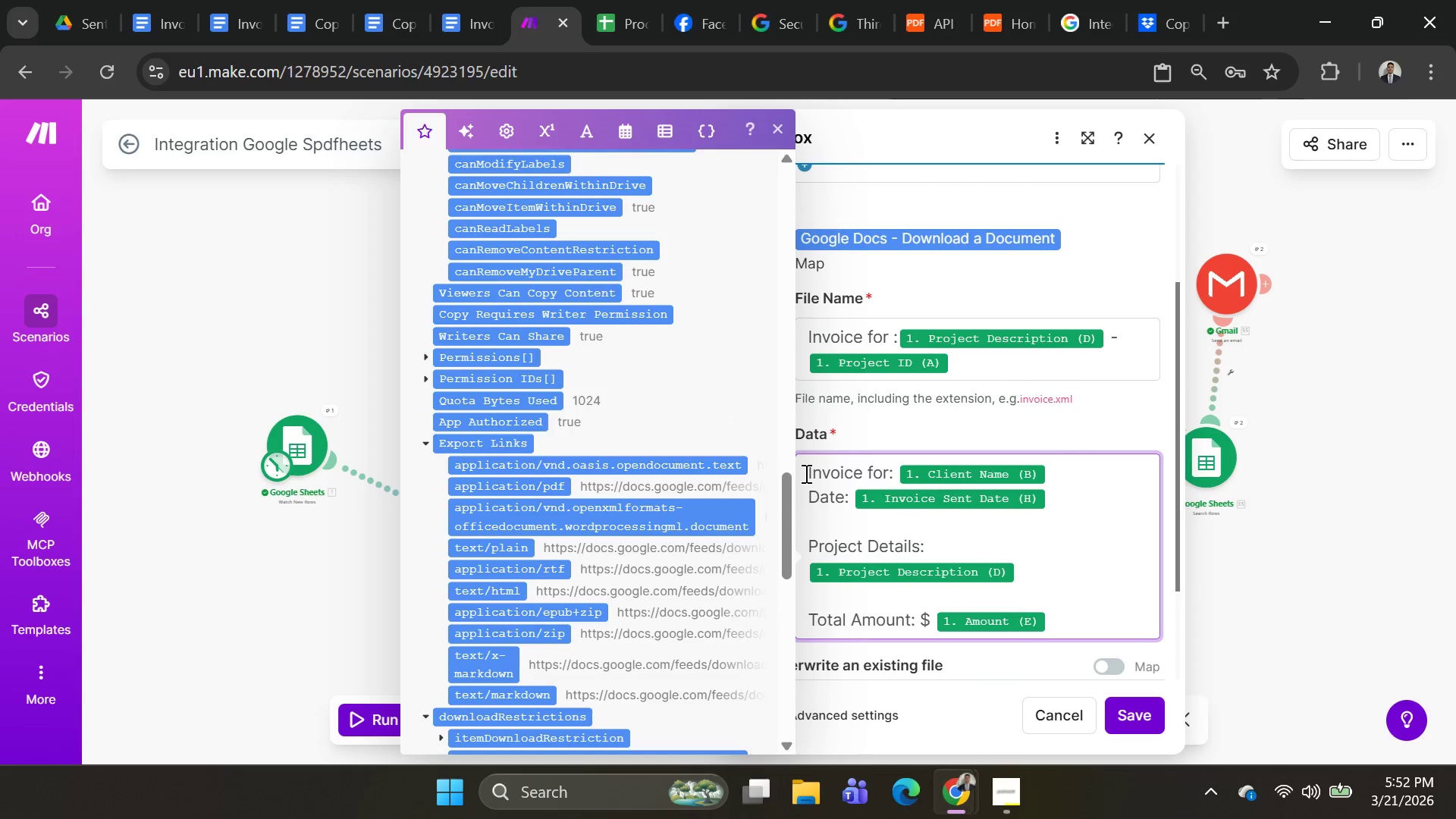 
left_click_drag(start_coordinate=[805, 473], to_coordinate=[1061, 624])
 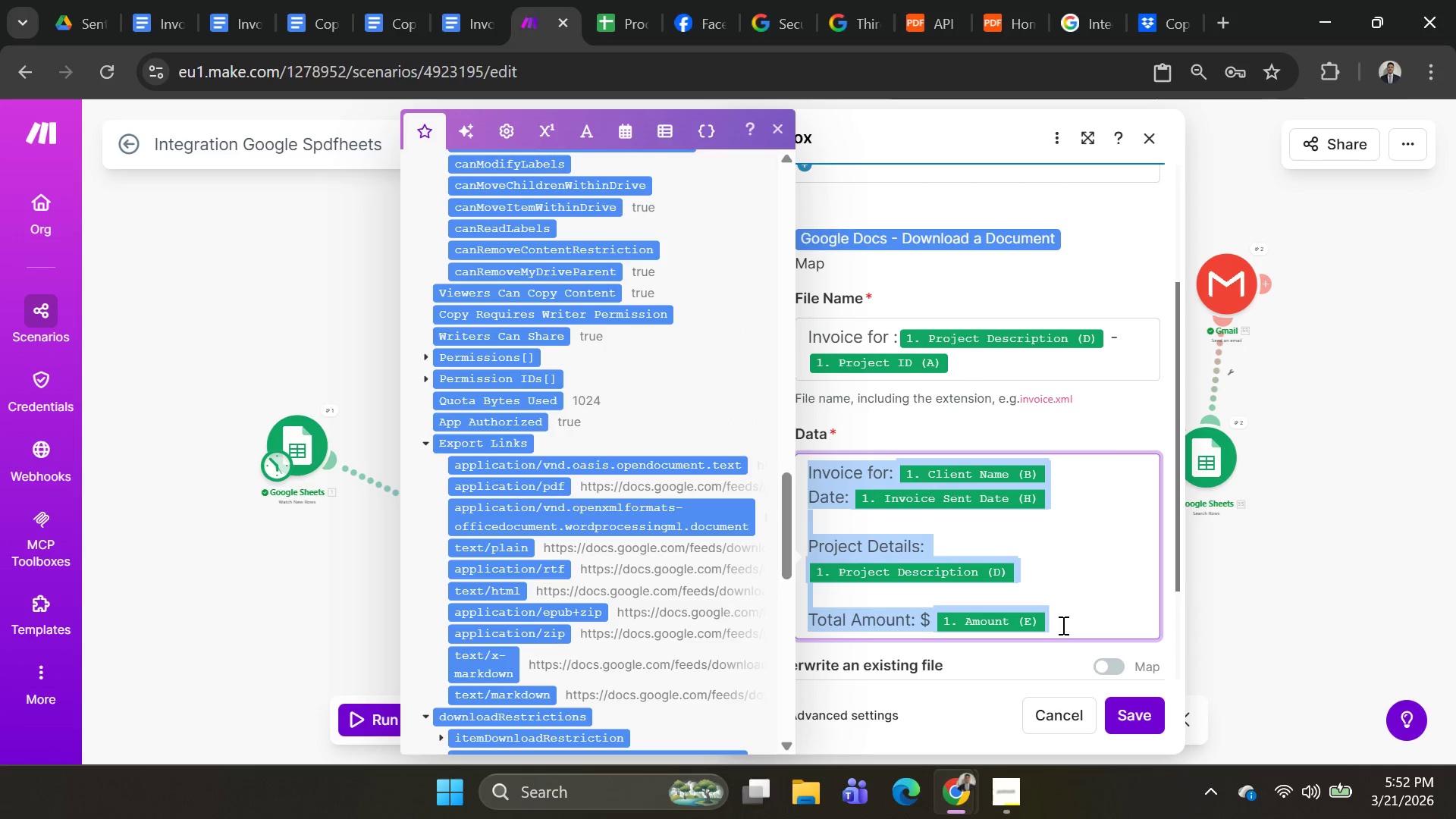 
key(Control+C)
 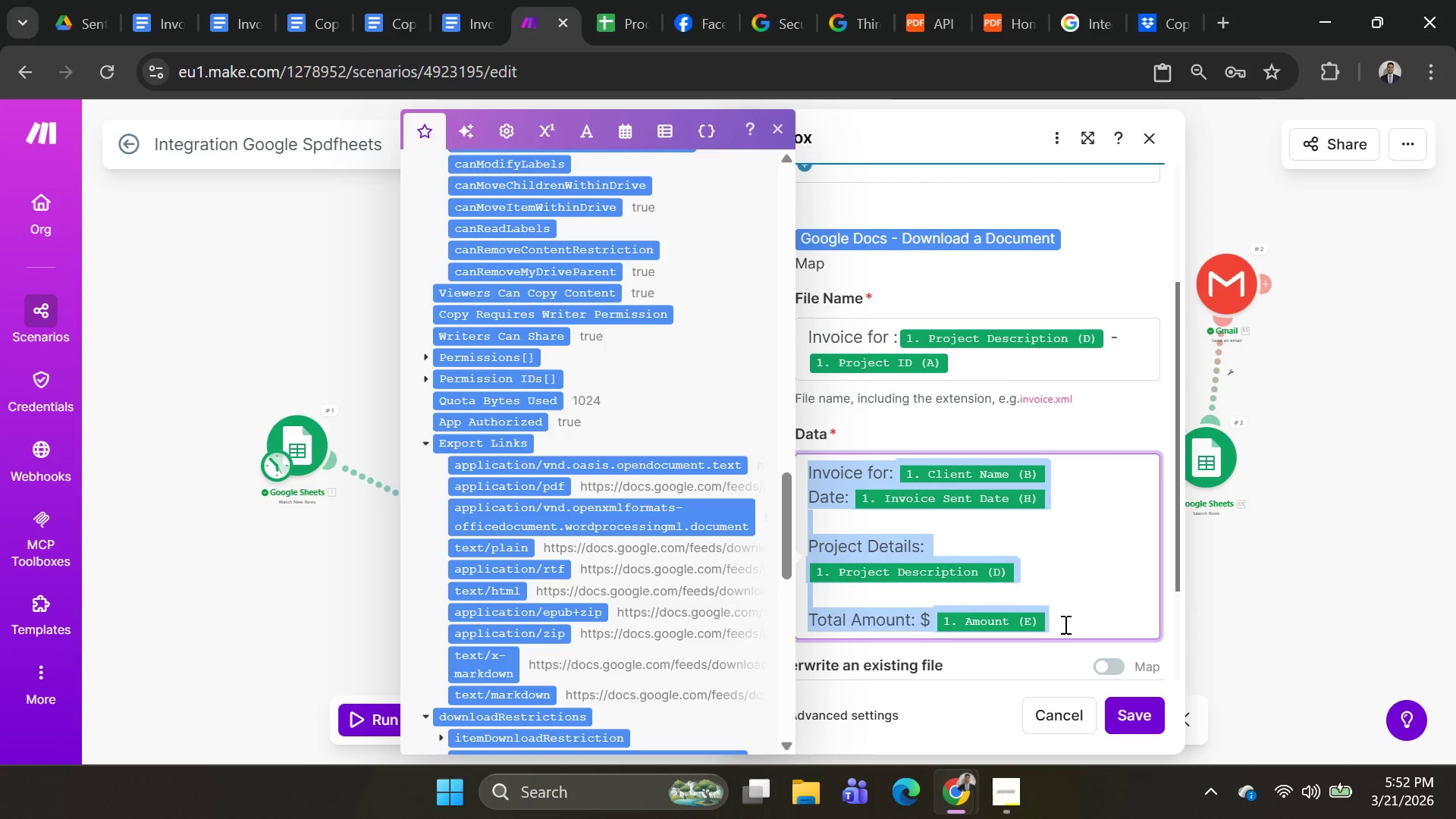 
key(Control+C)
 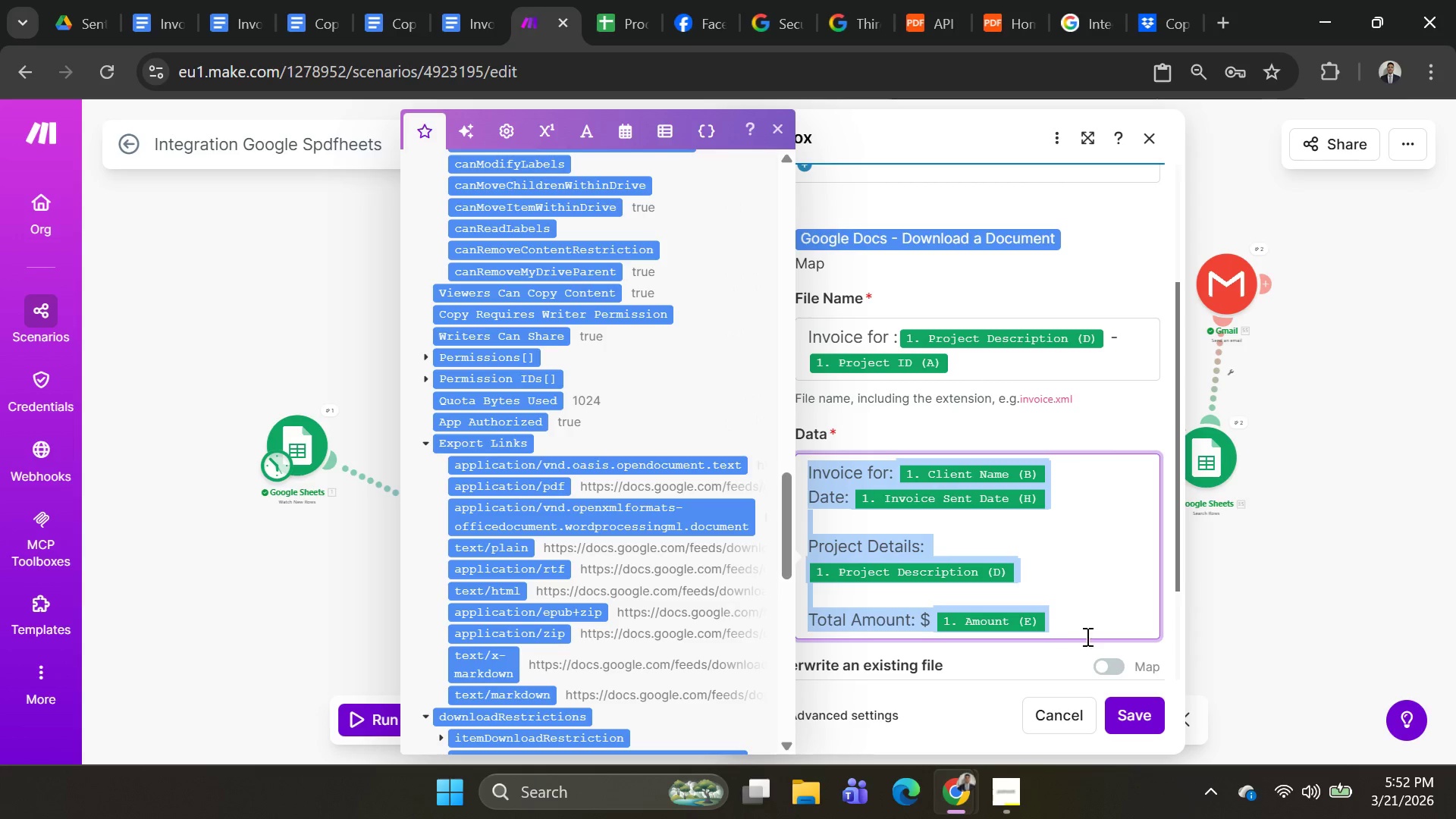 
key(Control+C)
 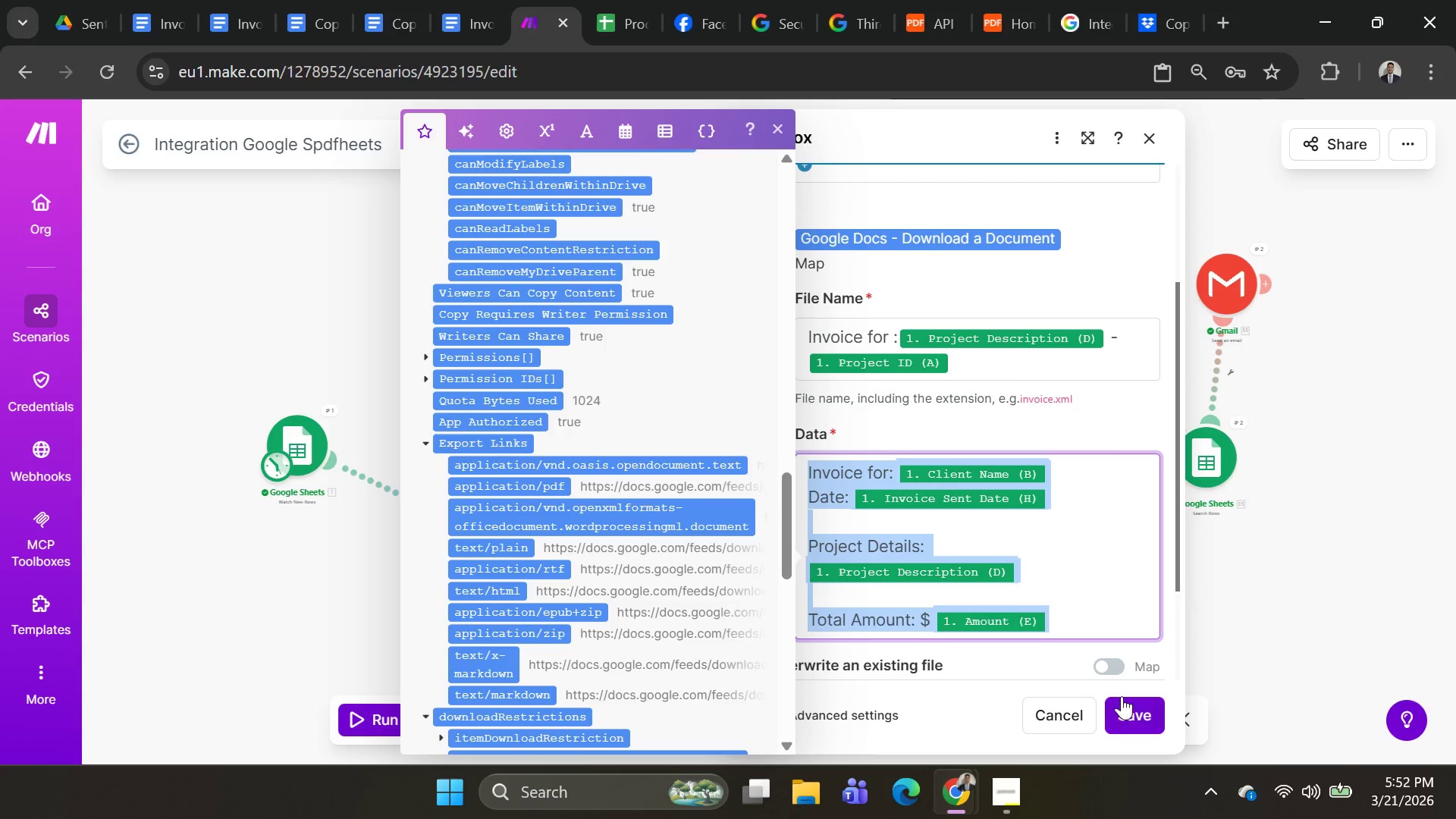 
left_click([1122, 704])
 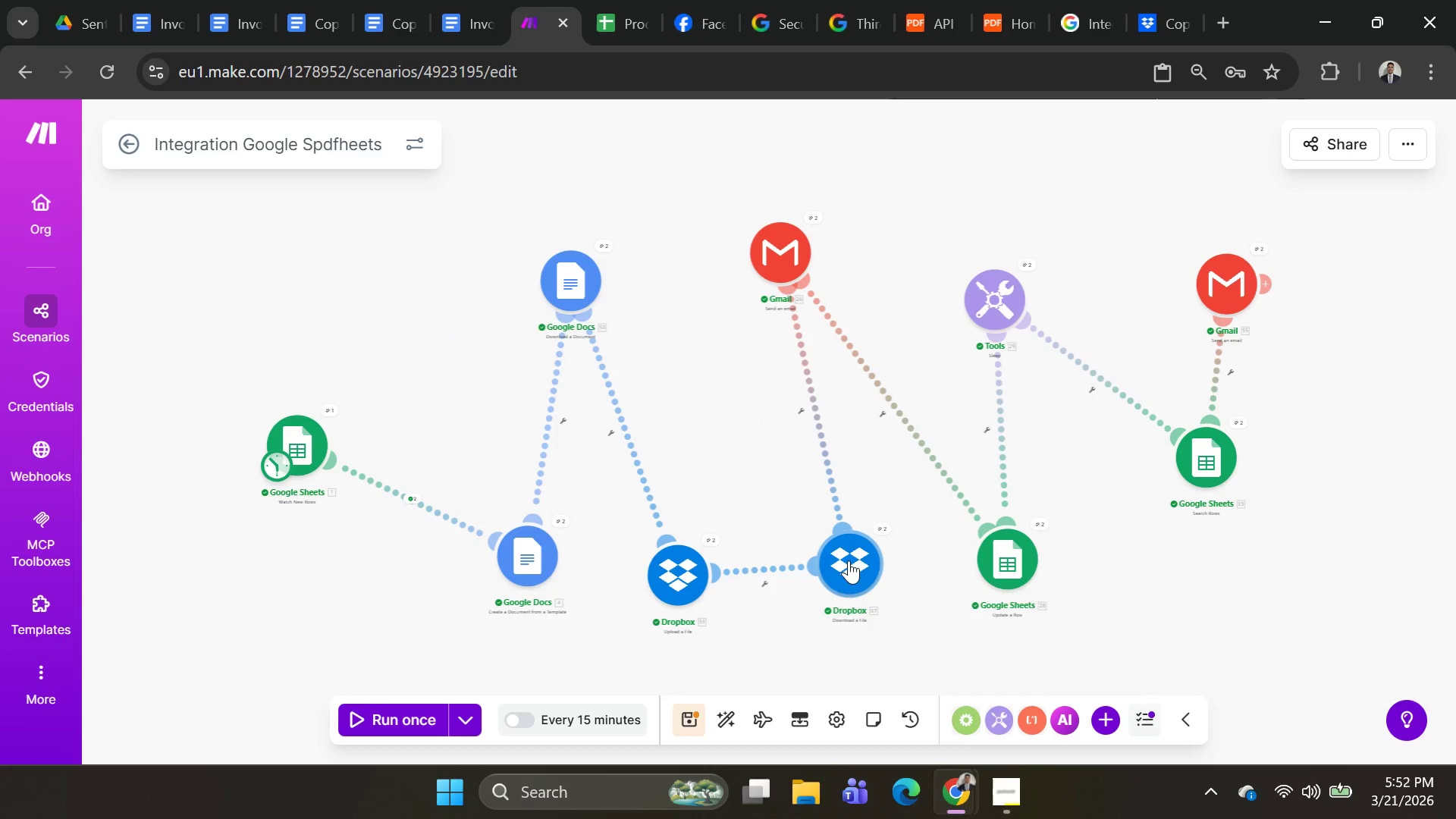 
left_click([689, 570])
 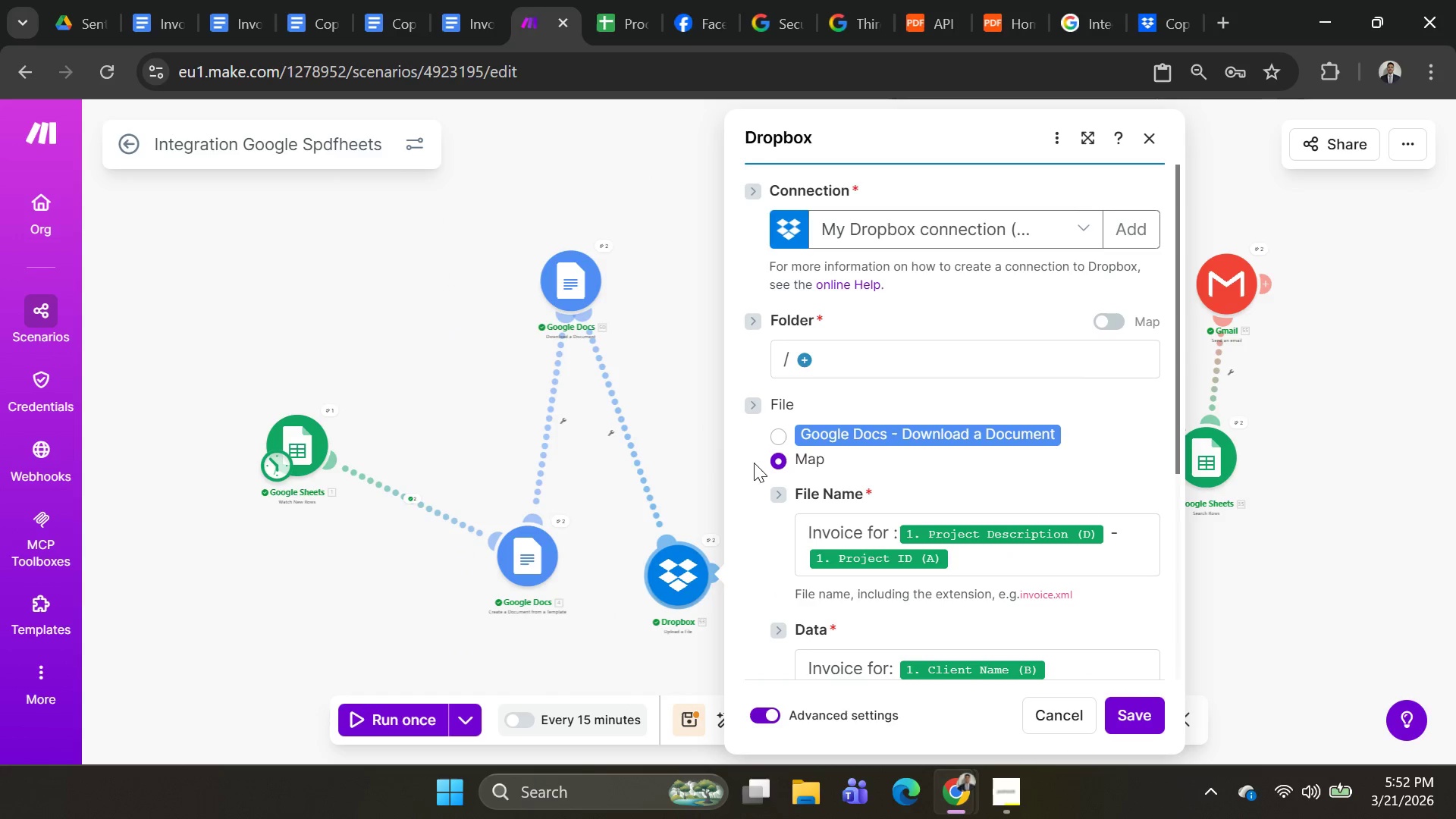 
left_click([678, 438])
 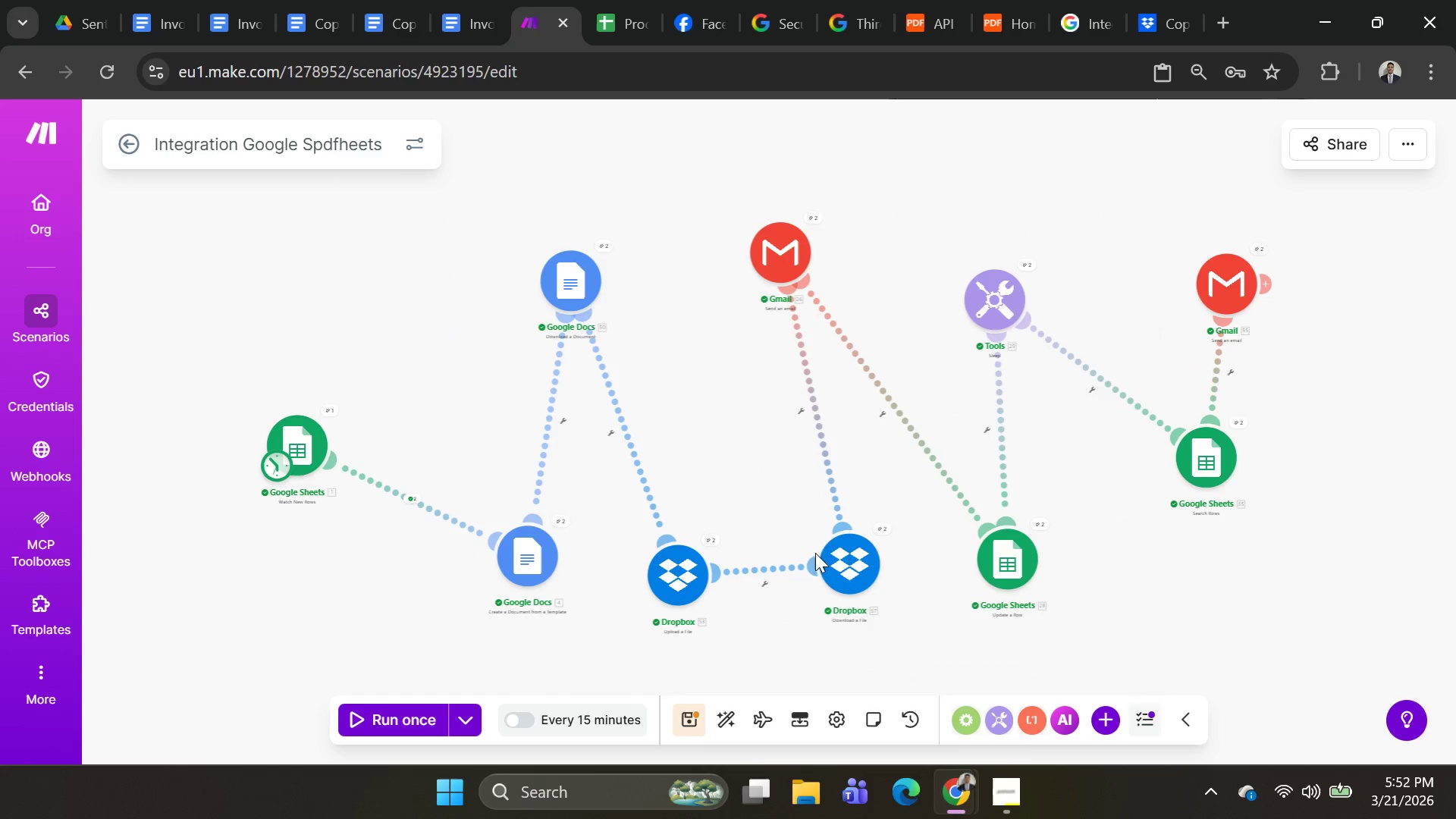 
left_click([830, 557])
 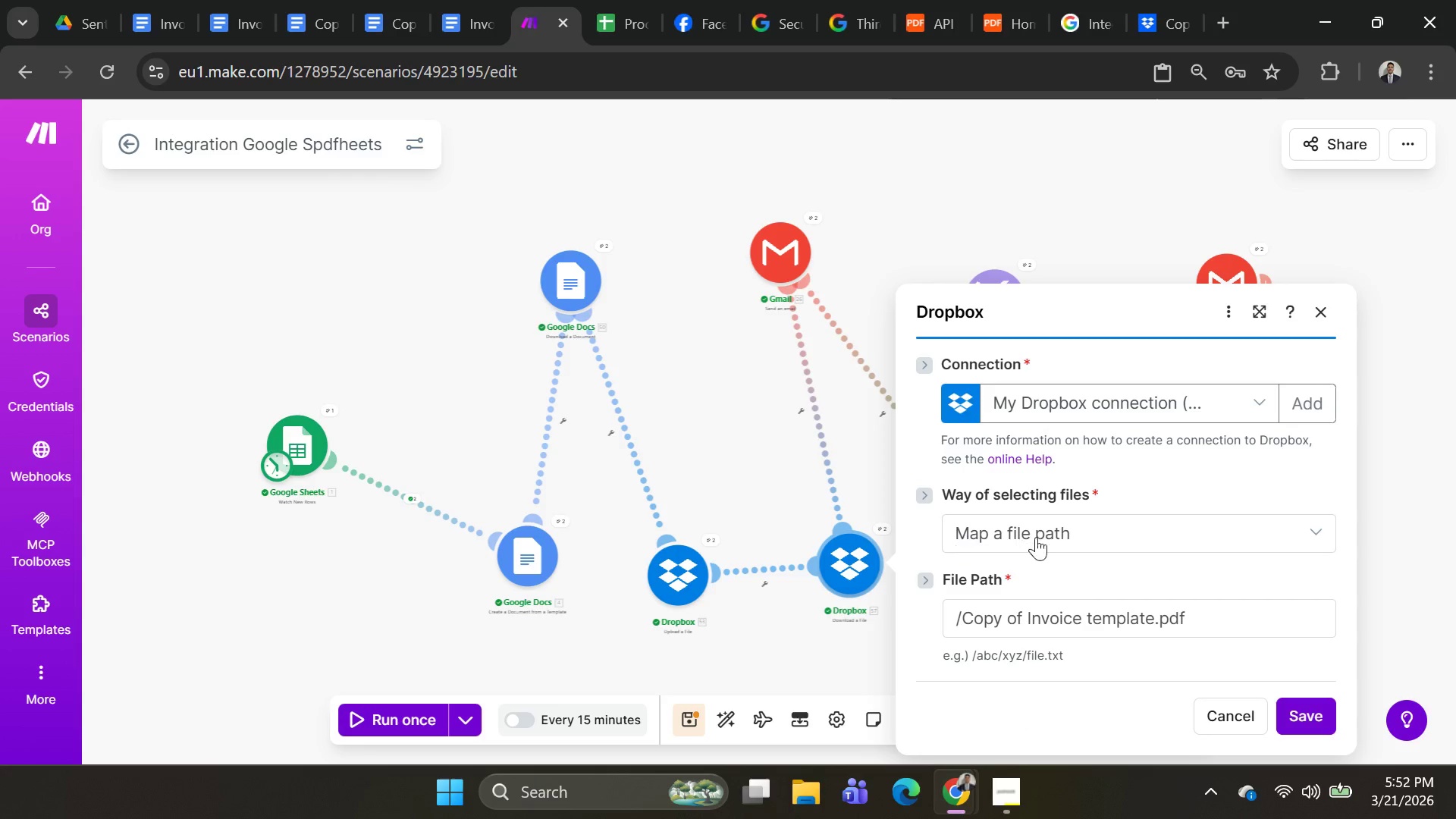 
scroll: coordinate [1094, 519], scroll_direction: down, amount: 5.0
 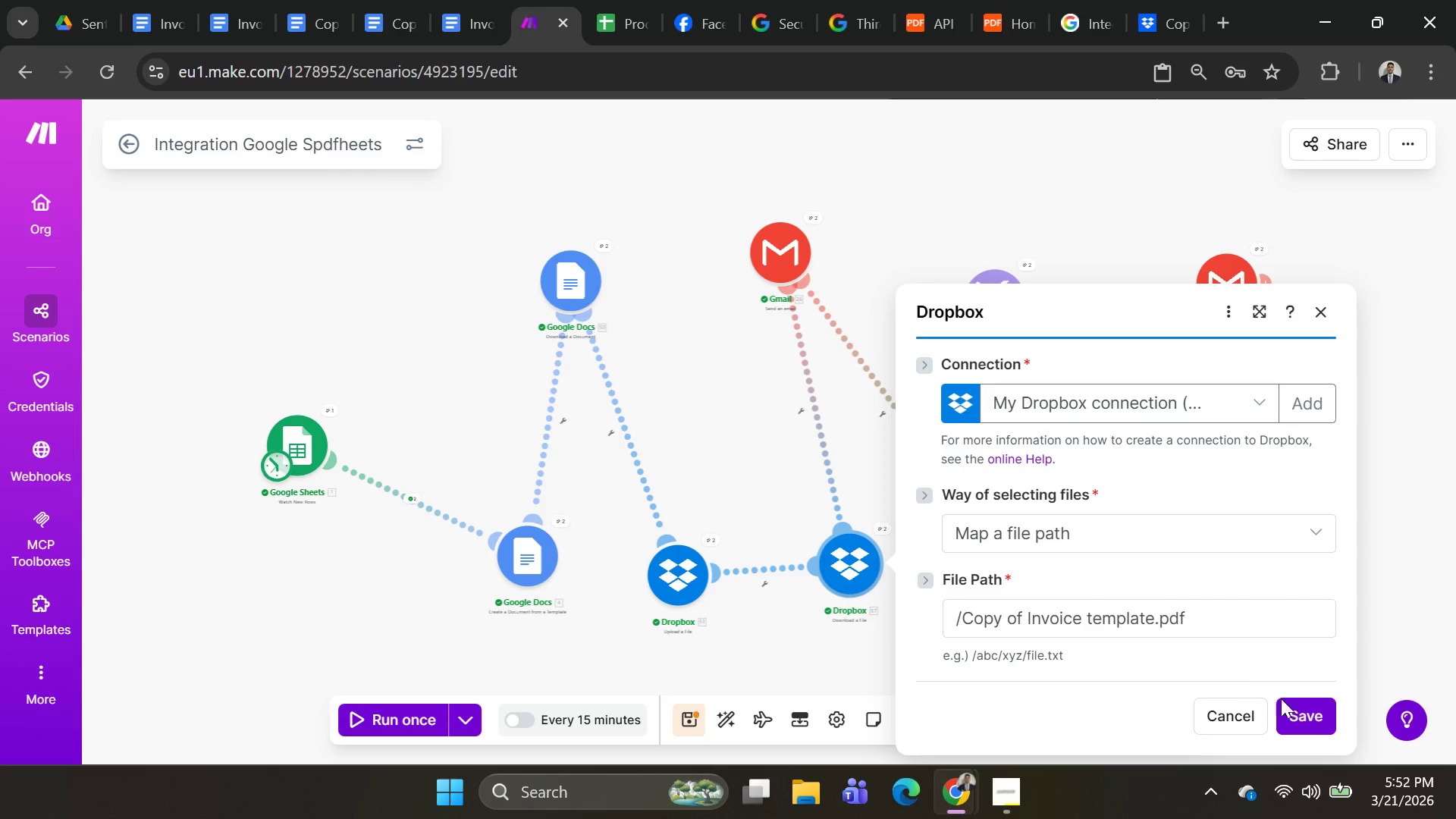 
left_click([1298, 711])
 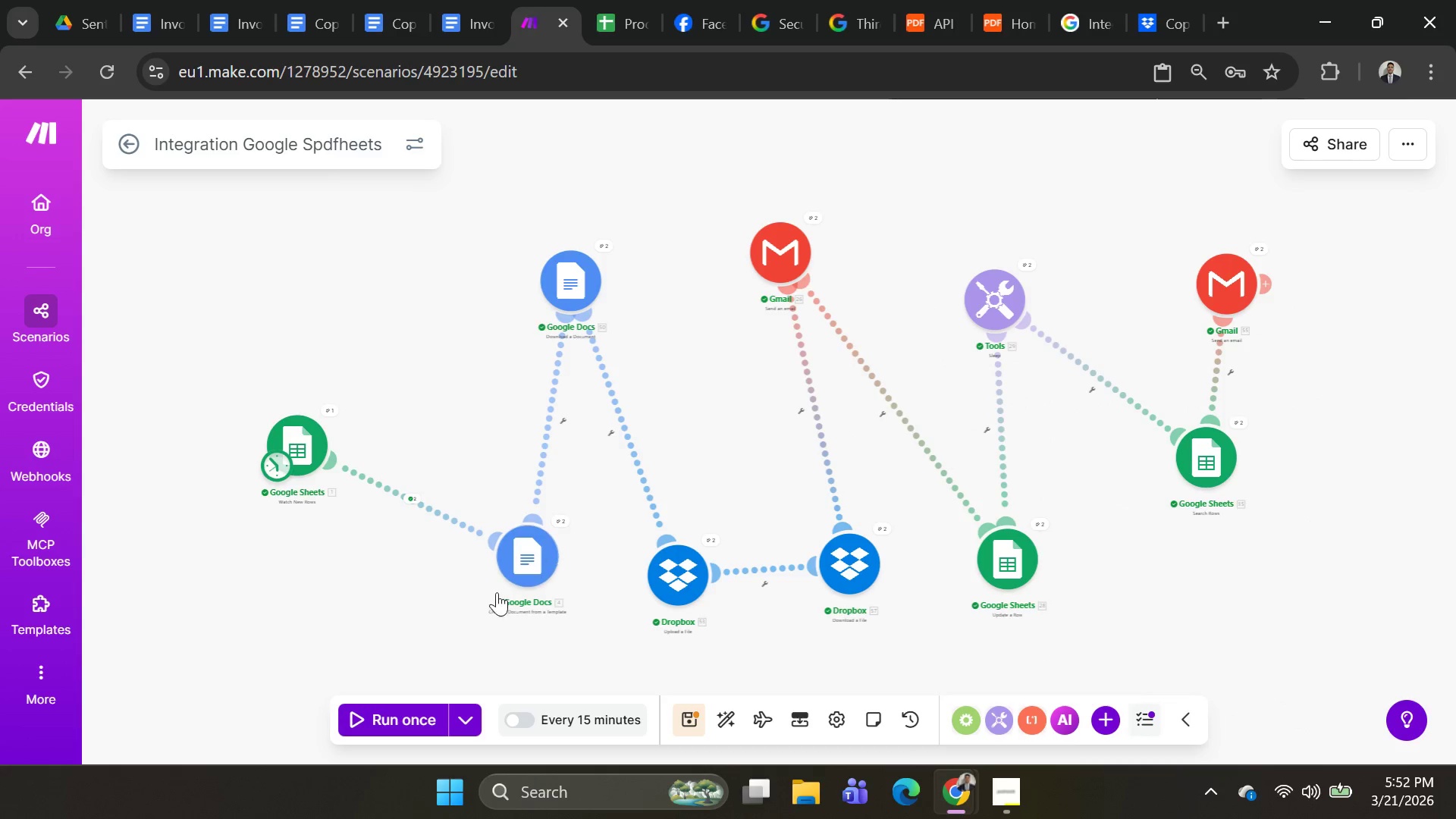 
left_click([461, 714])
 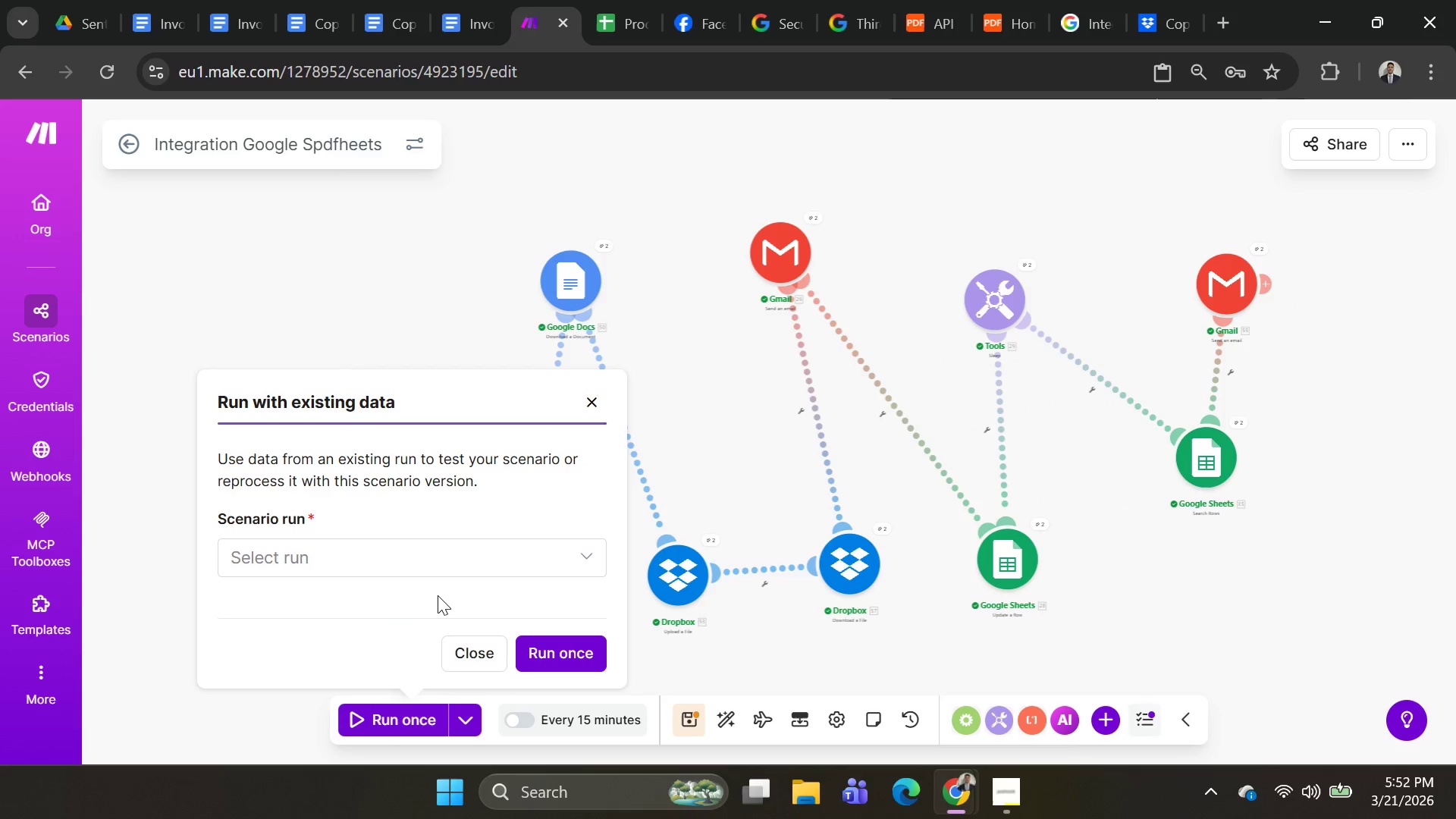 
left_click([432, 542])
 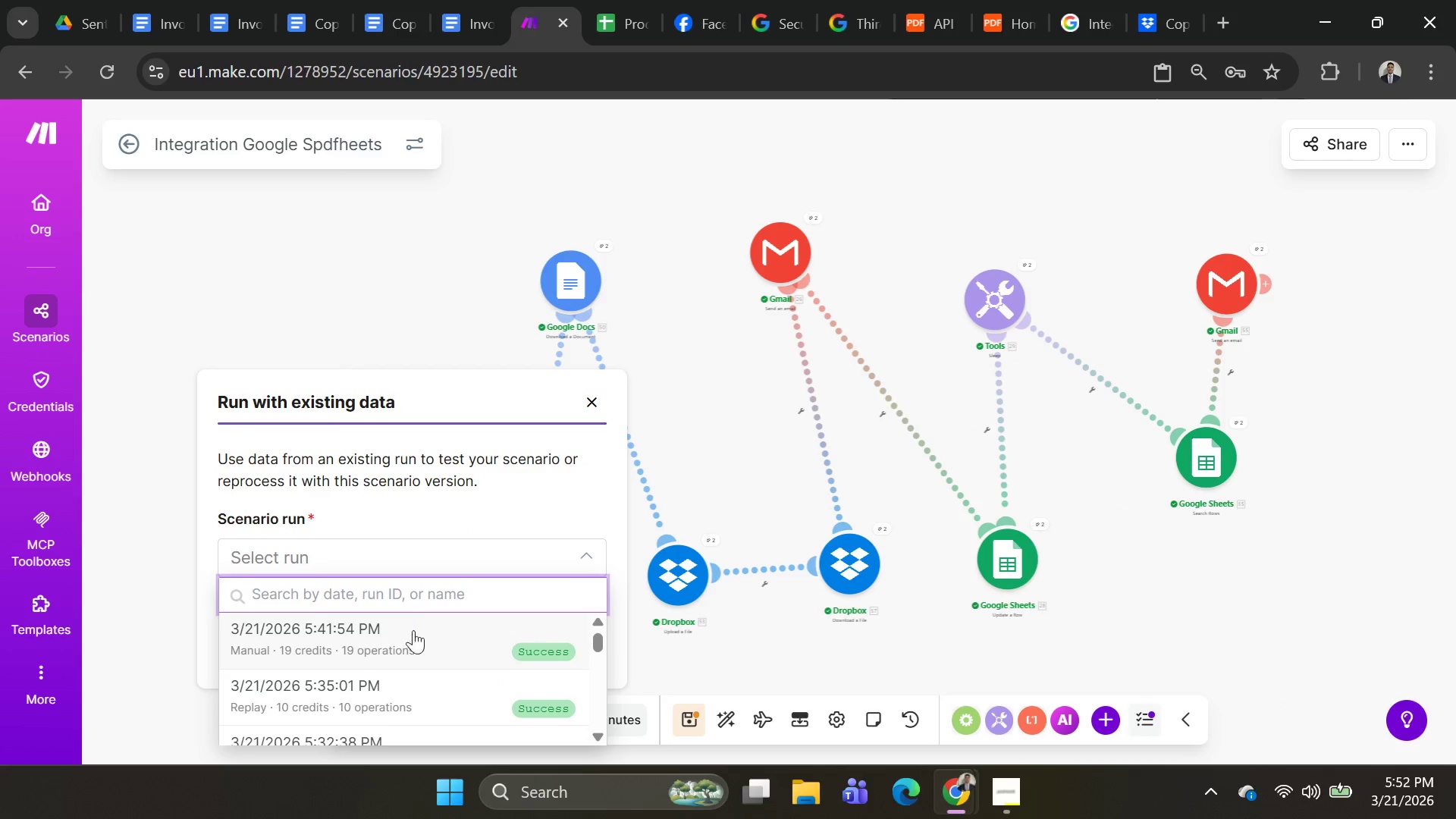 
left_click([412, 643])
 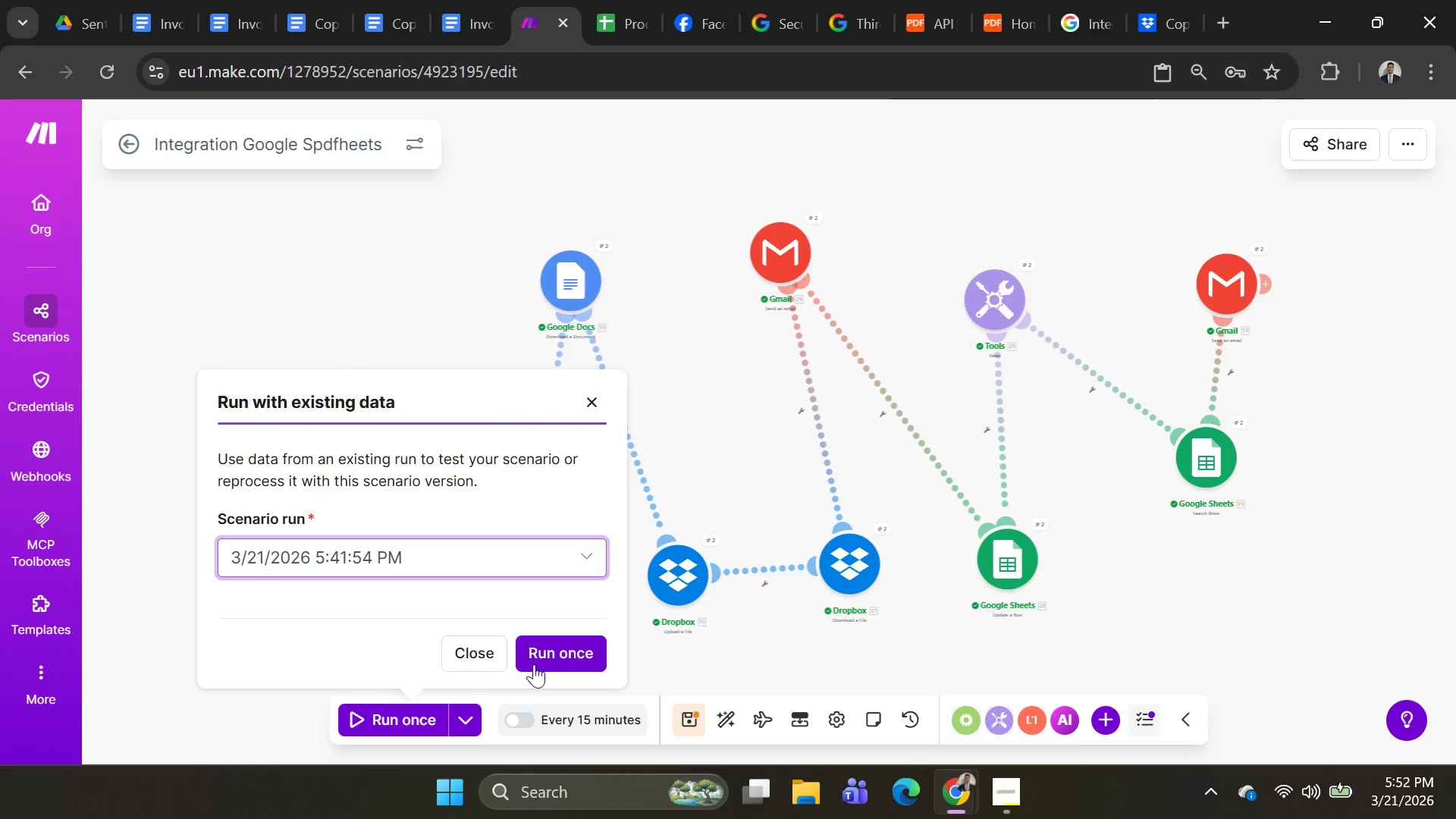 
left_click([544, 660])
 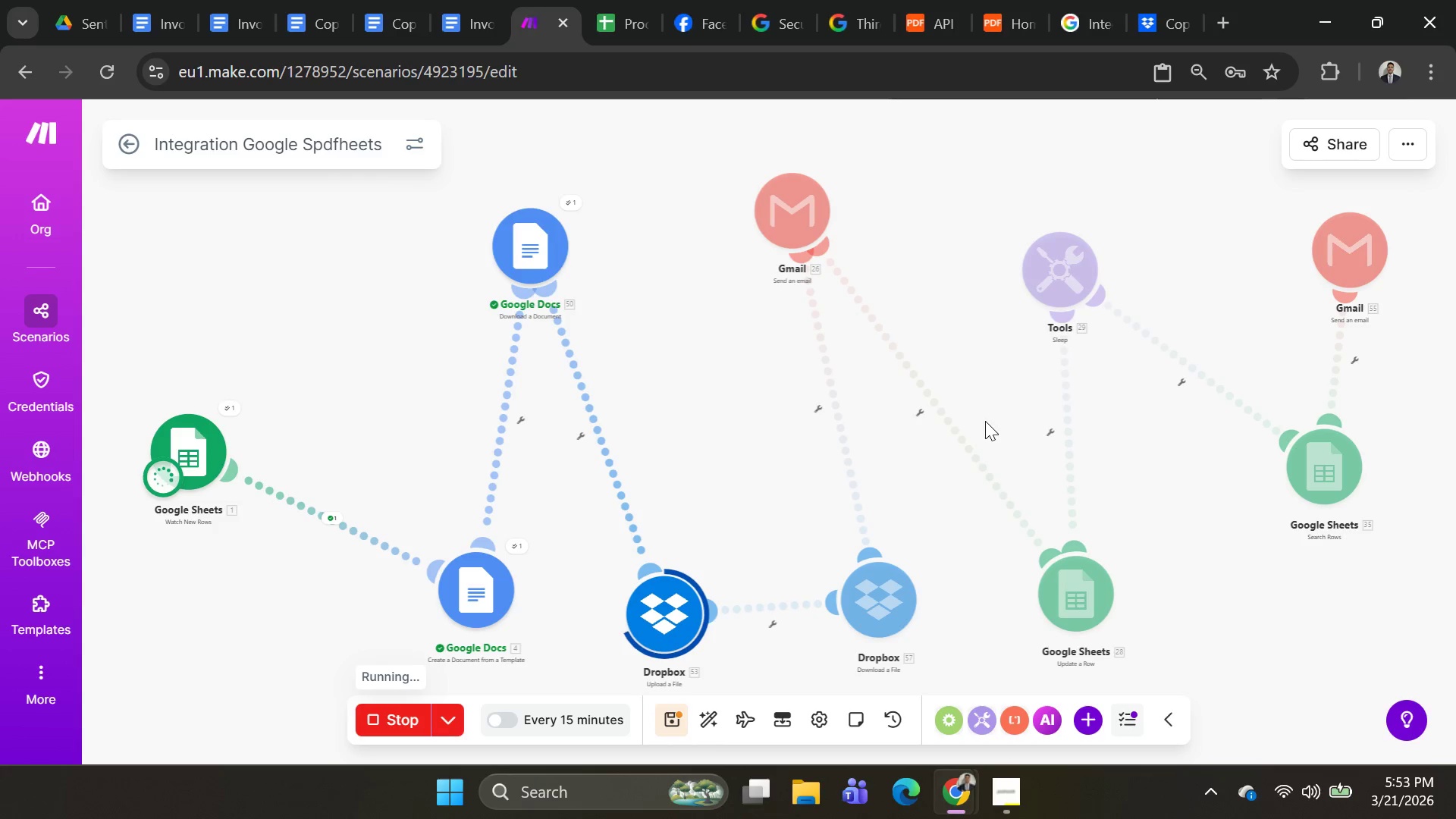 
wait(37.98)
 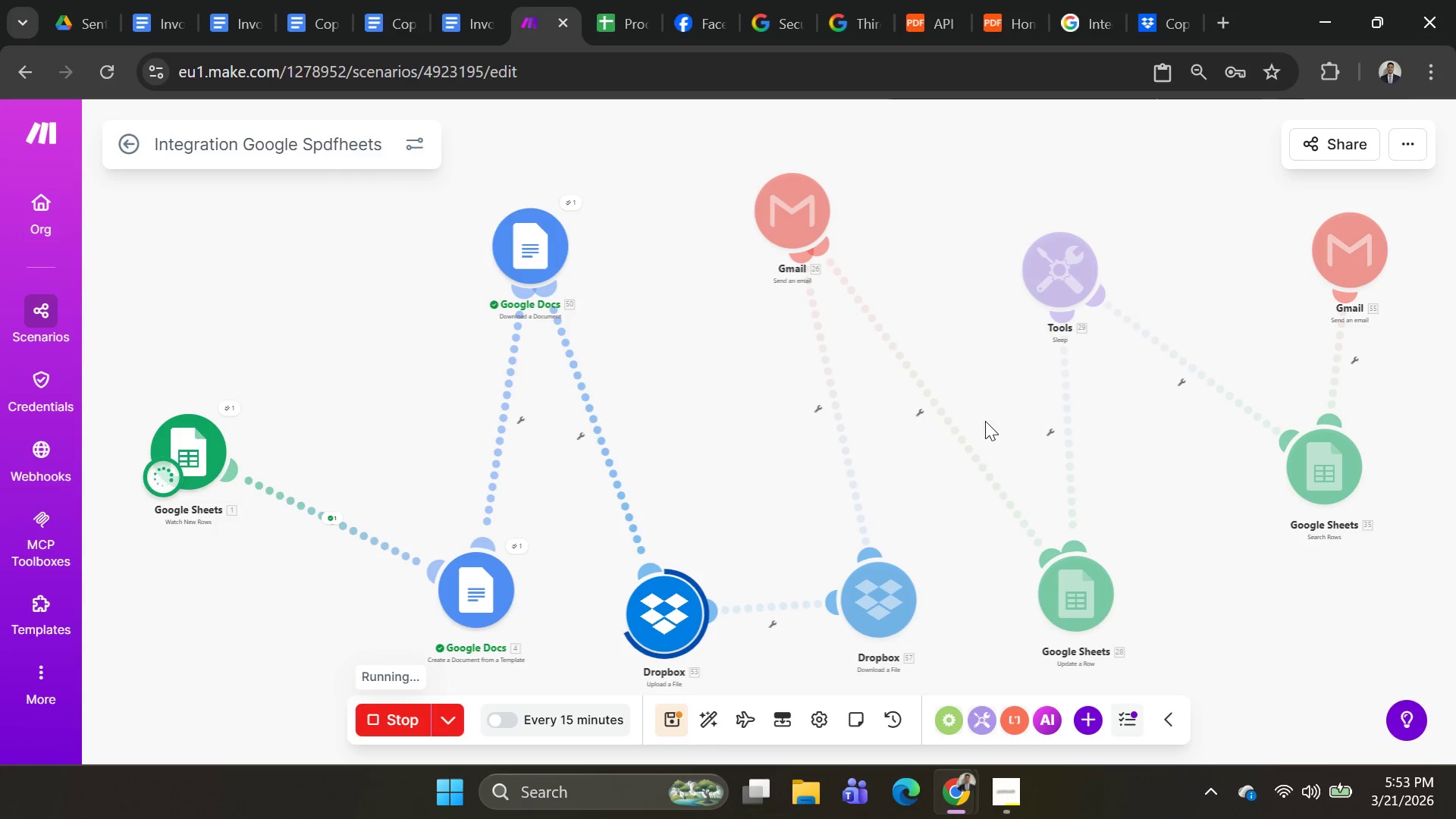 
left_click([674, 612])
 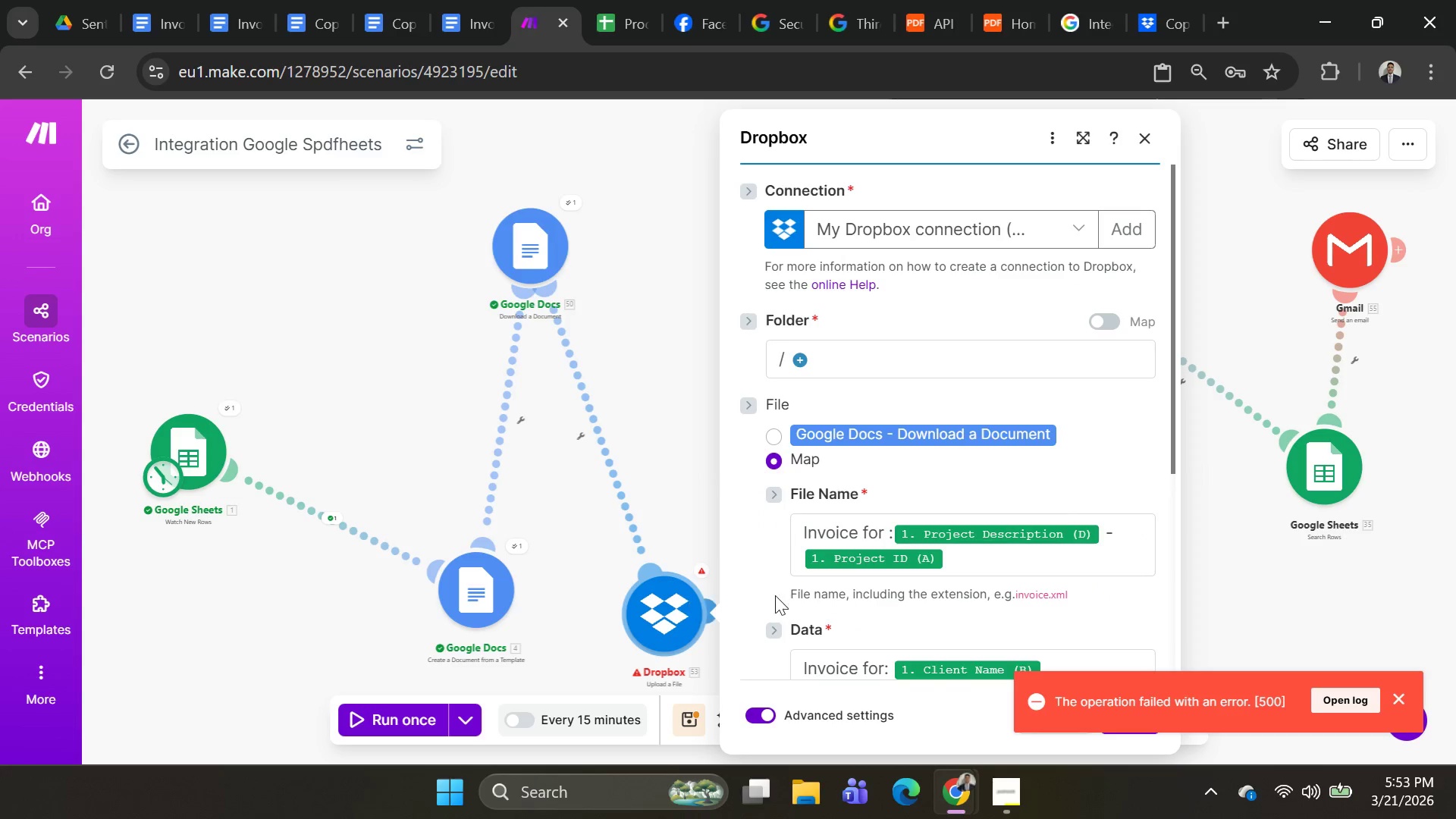 
scroll: coordinate [1058, 548], scroll_direction: down, amount: 3.0
 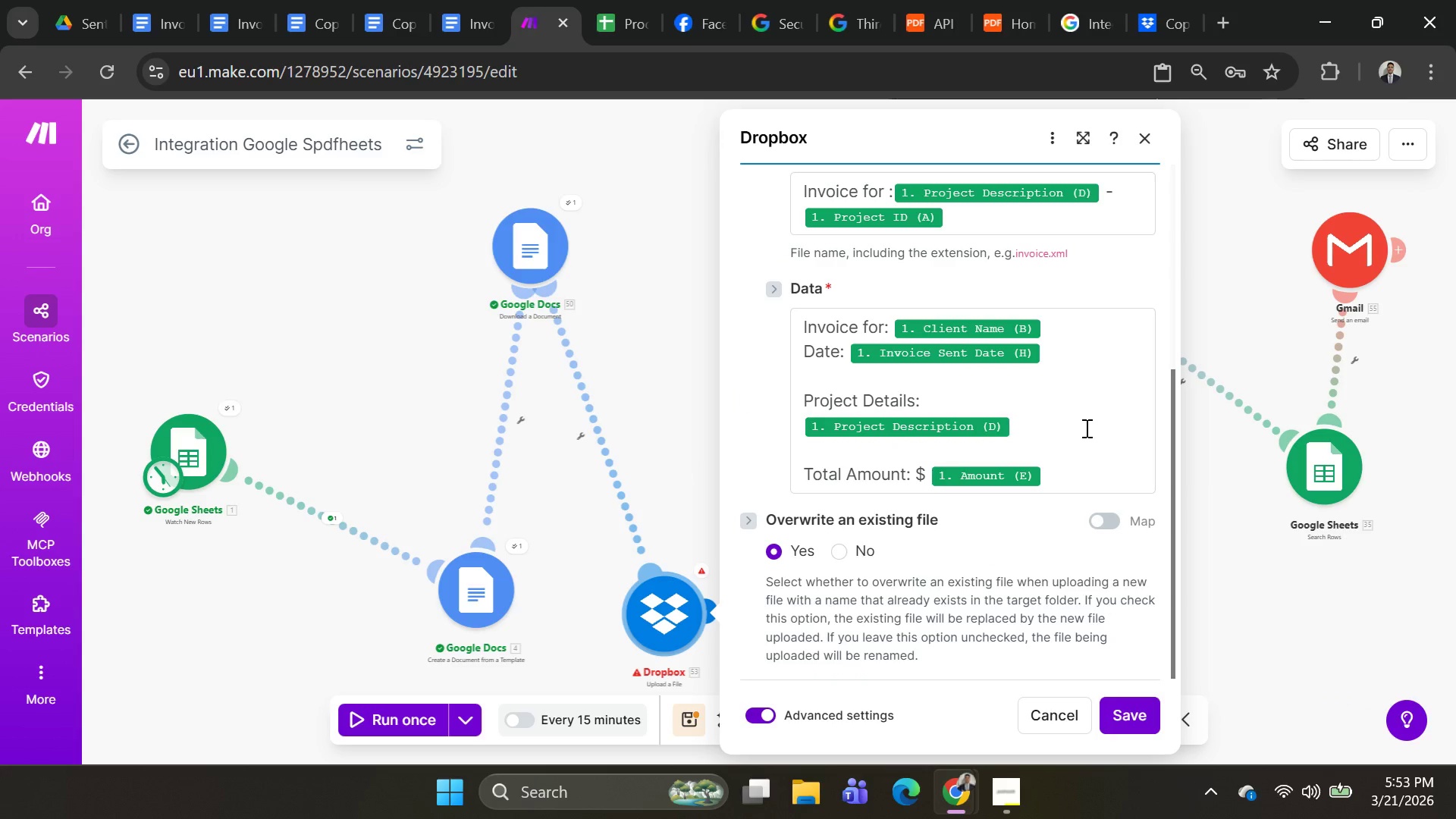 
scroll: coordinate [1089, 428], scroll_direction: up, amount: 1.0
 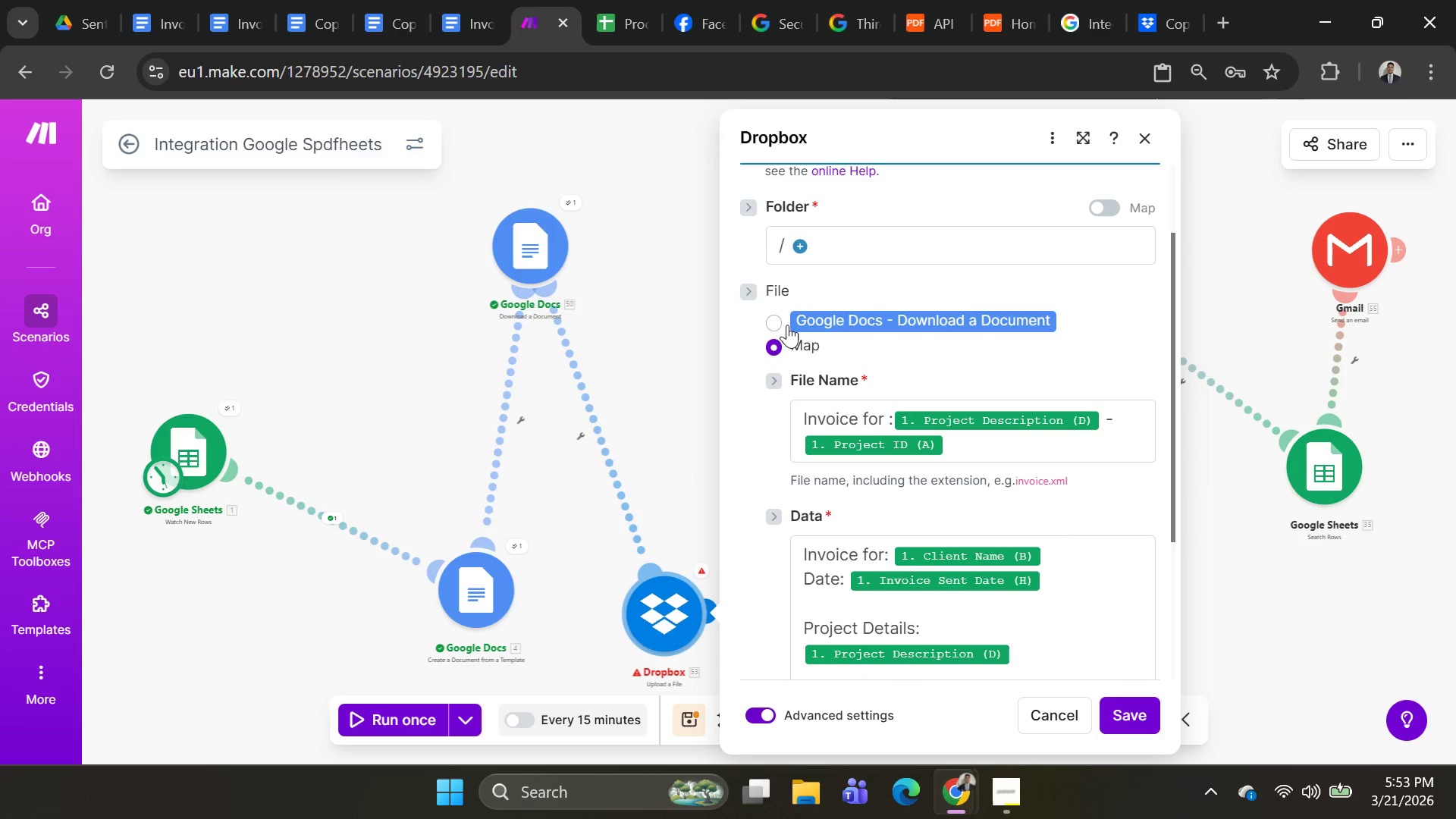 
left_click([781, 325])
 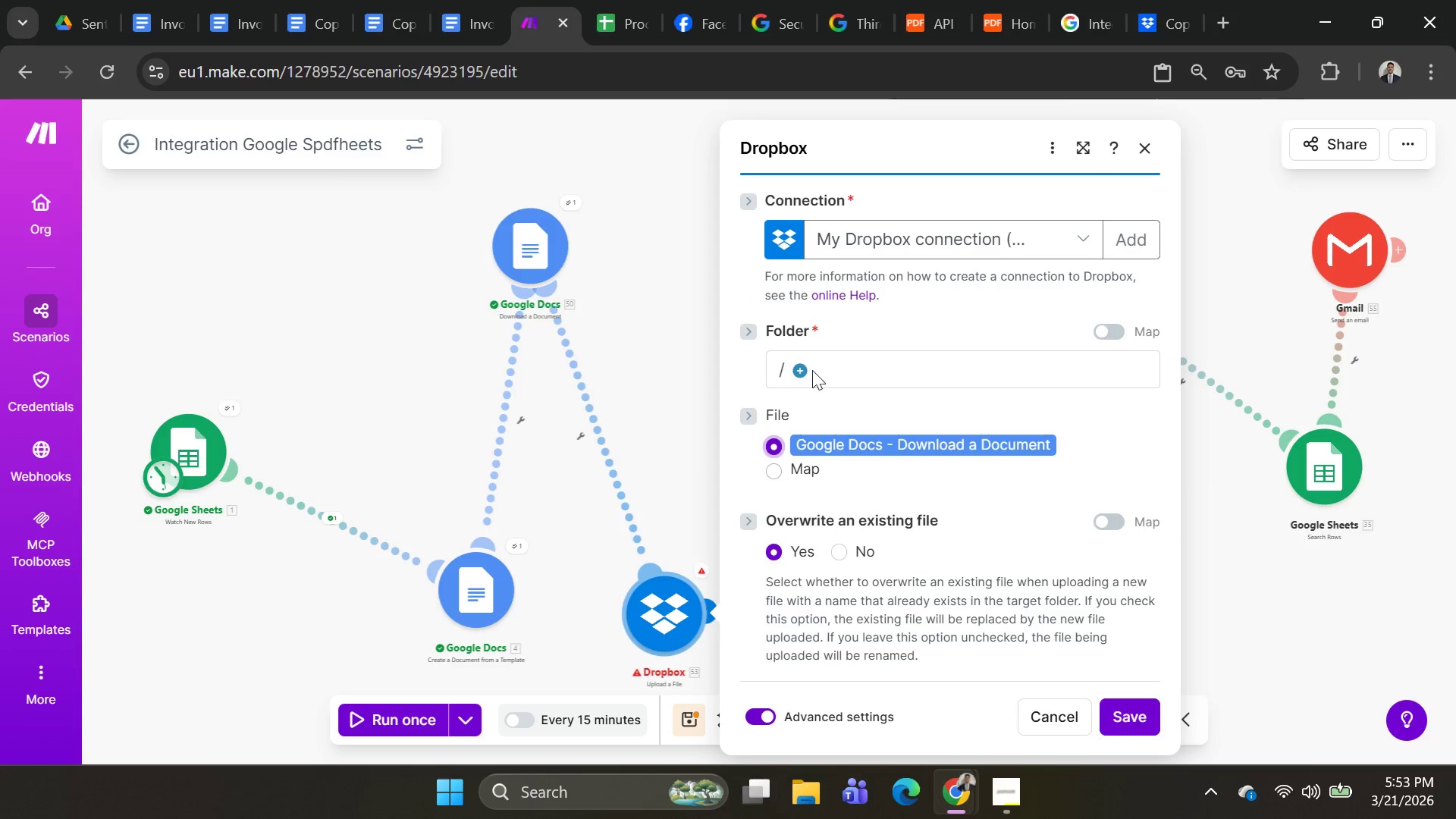 
left_click([802, 367])
 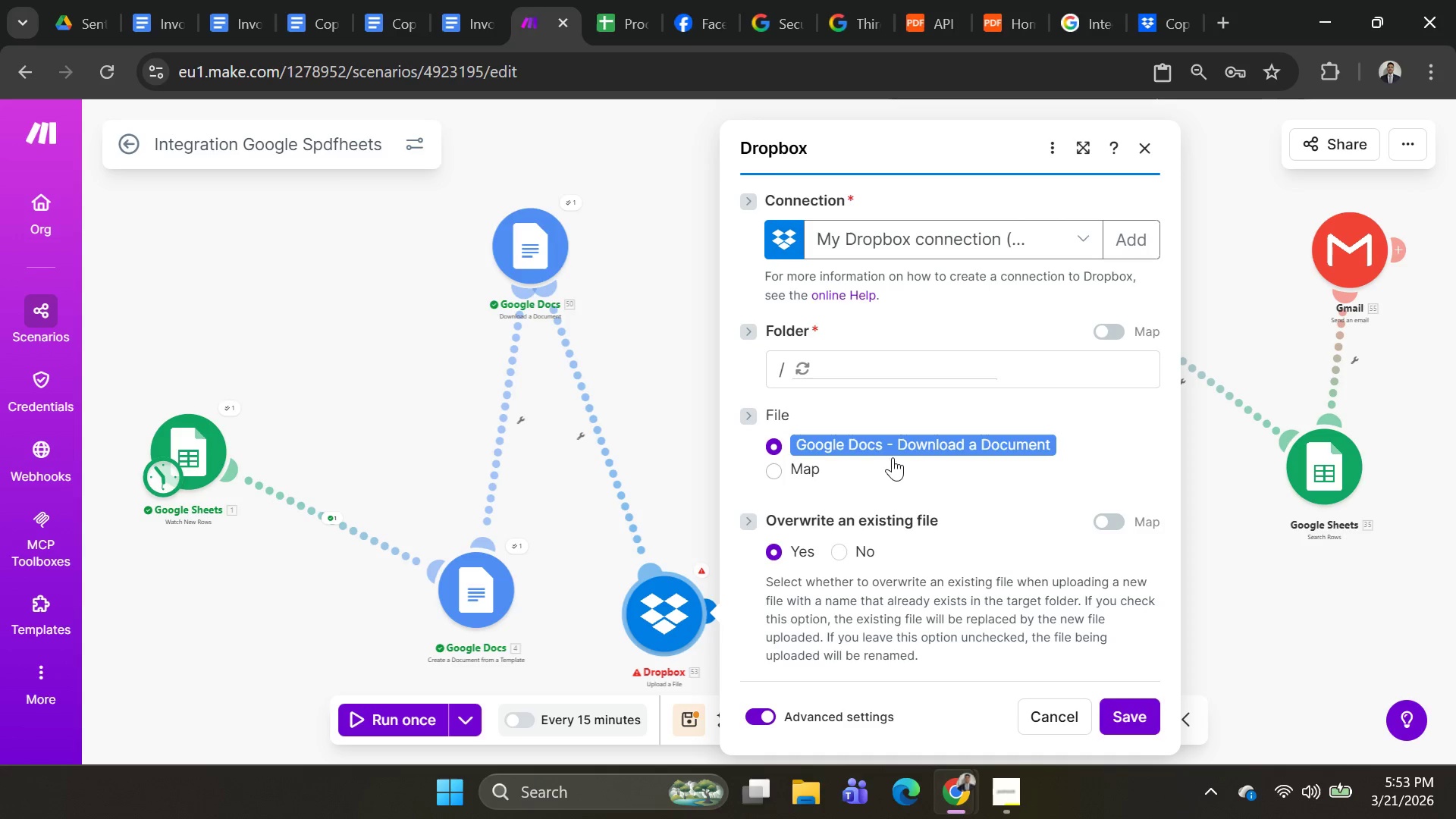 
left_click([1139, 726])
 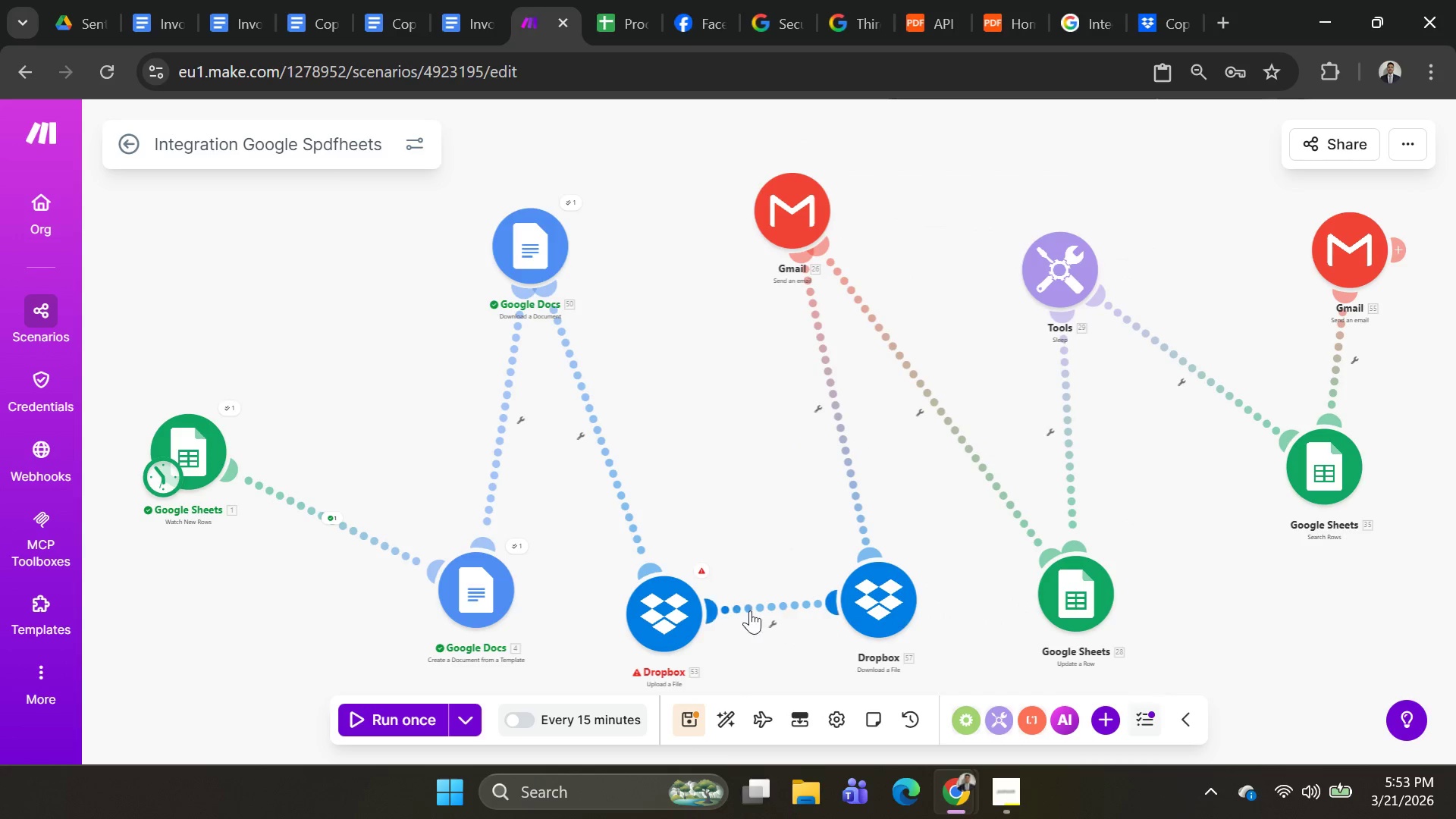 
right_click([665, 601])
 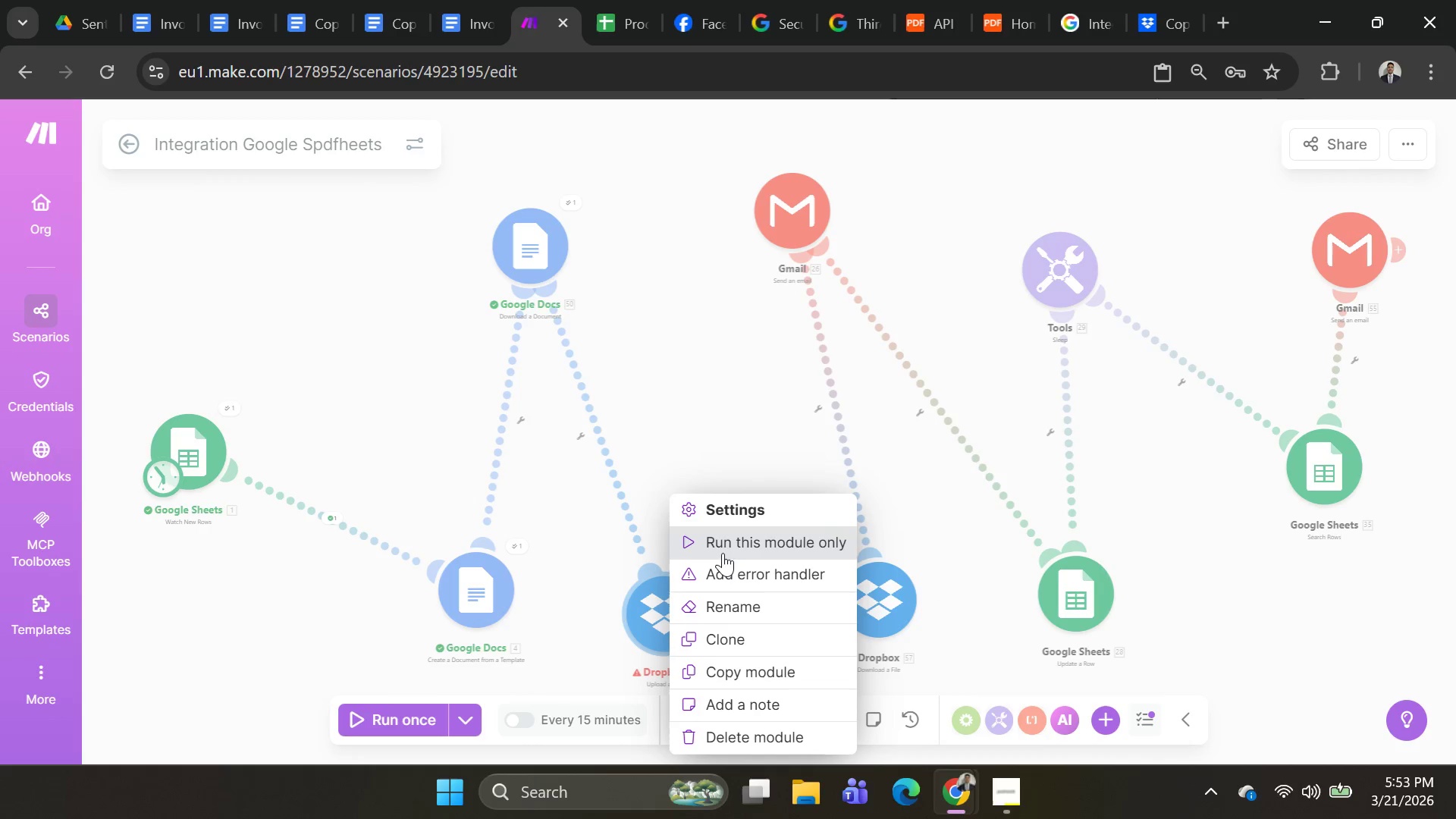 
left_click([732, 542])
 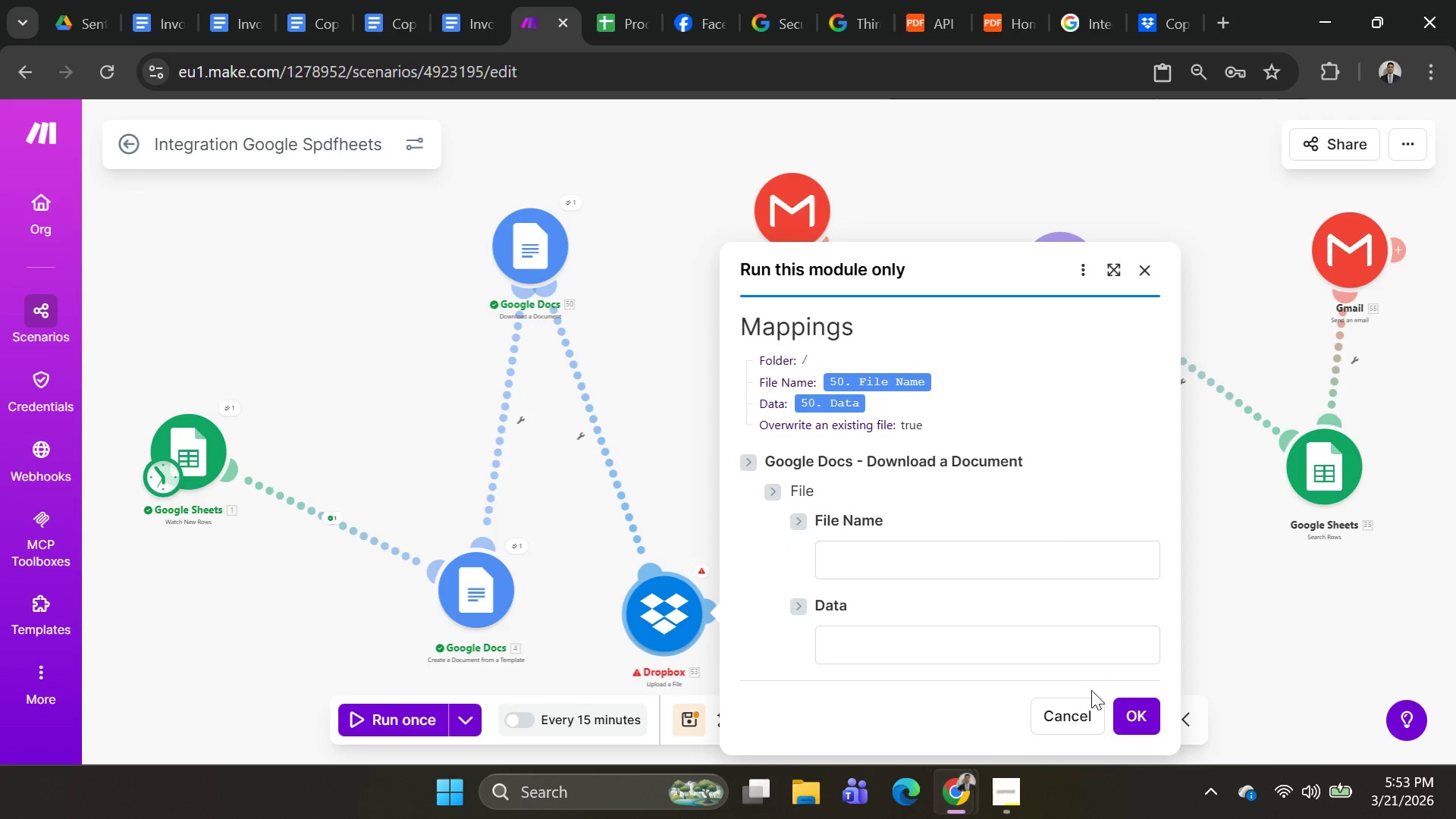 
left_click([1128, 711])
 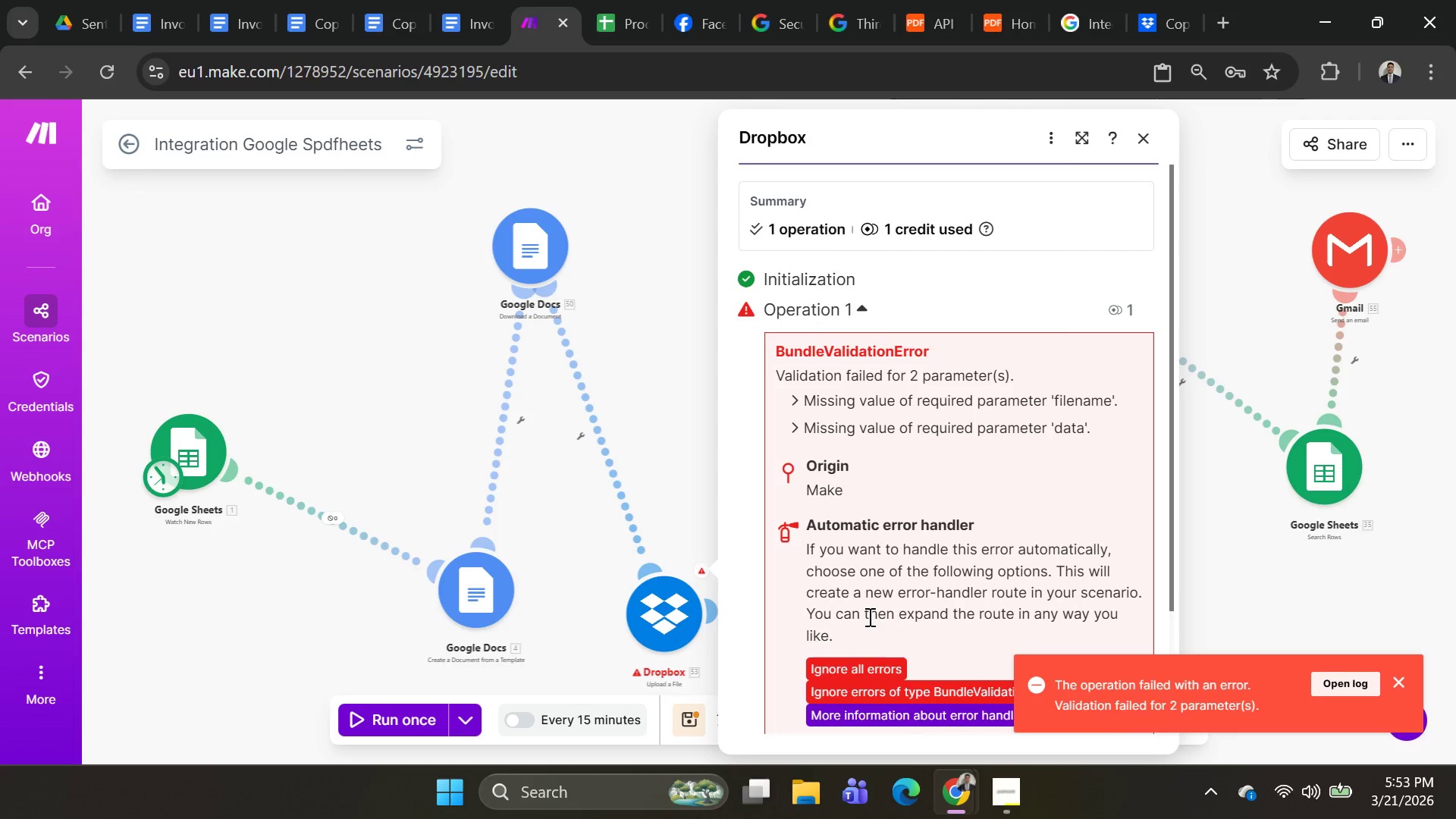 
left_click([677, 504])
 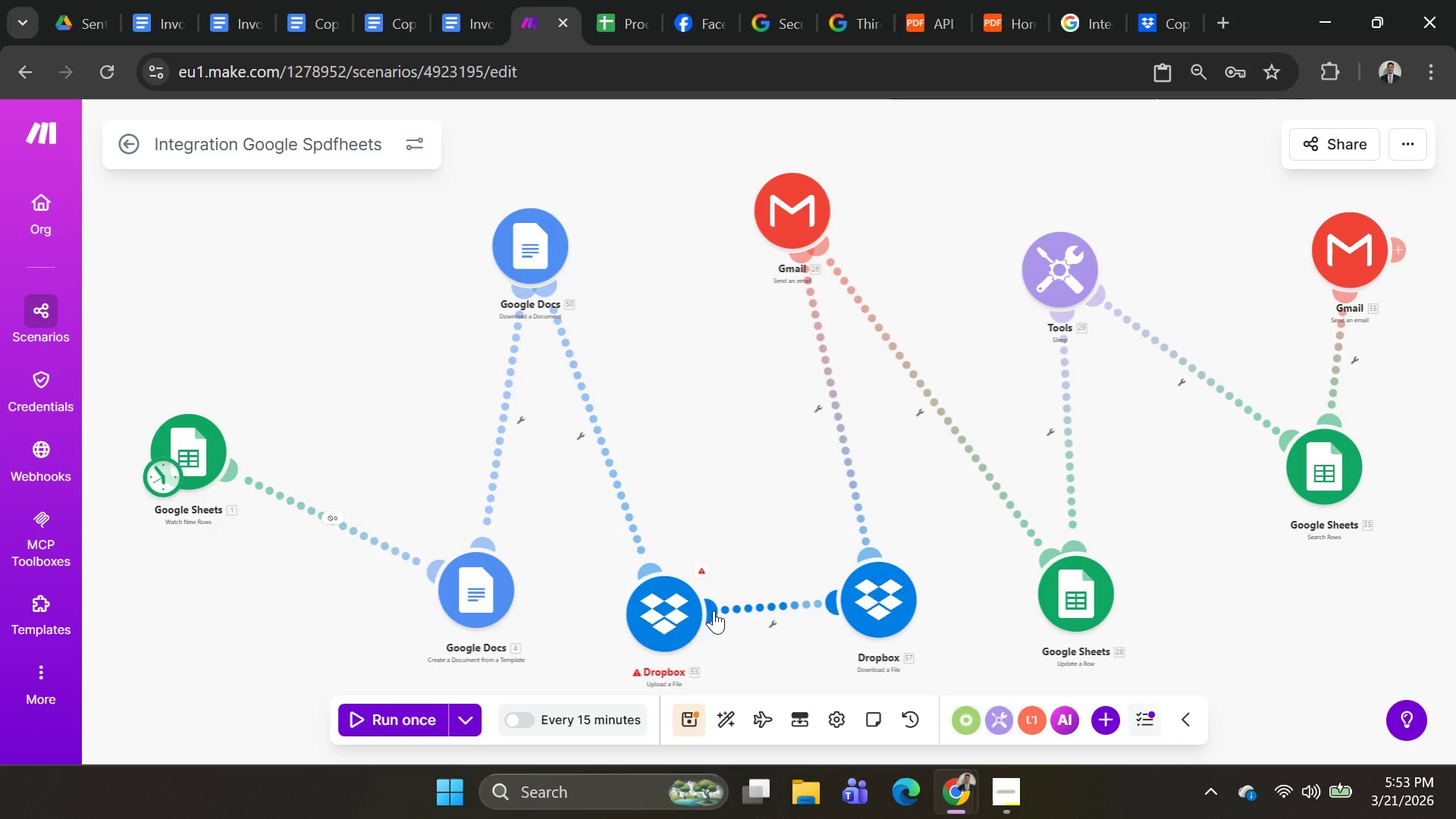 
left_click([472, 718])
 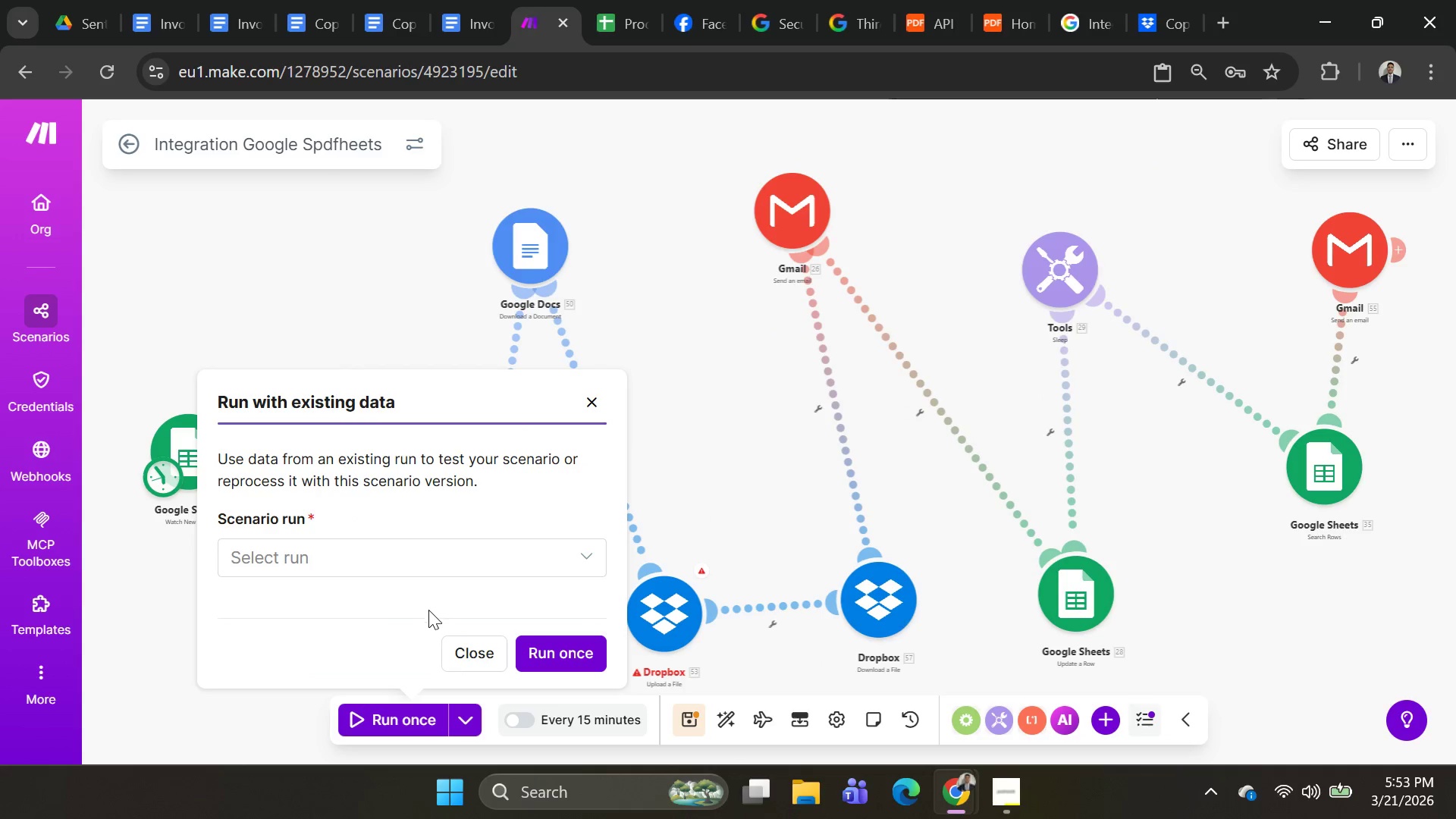 
left_click([460, 556])
 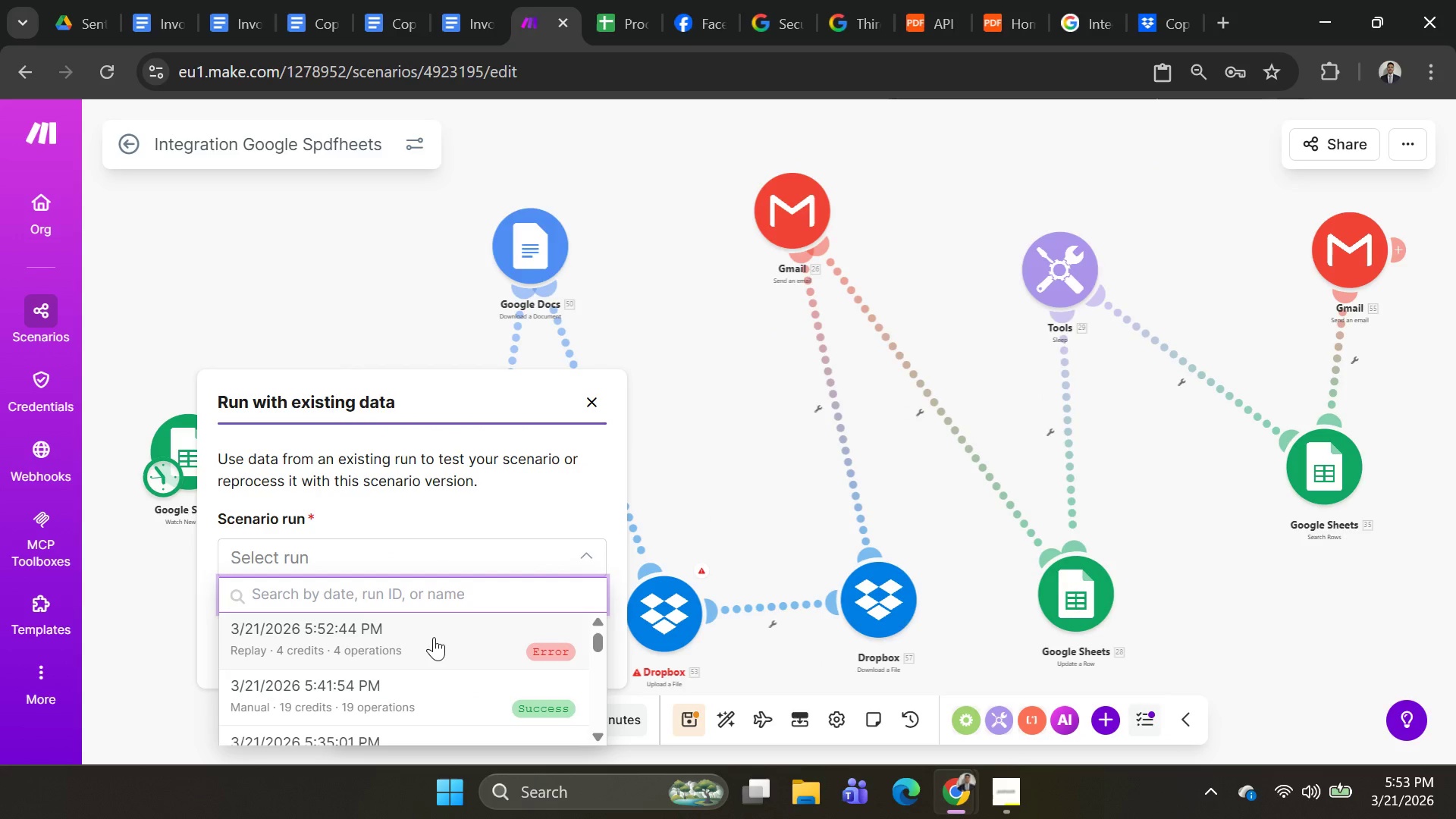 
left_click([442, 638])
 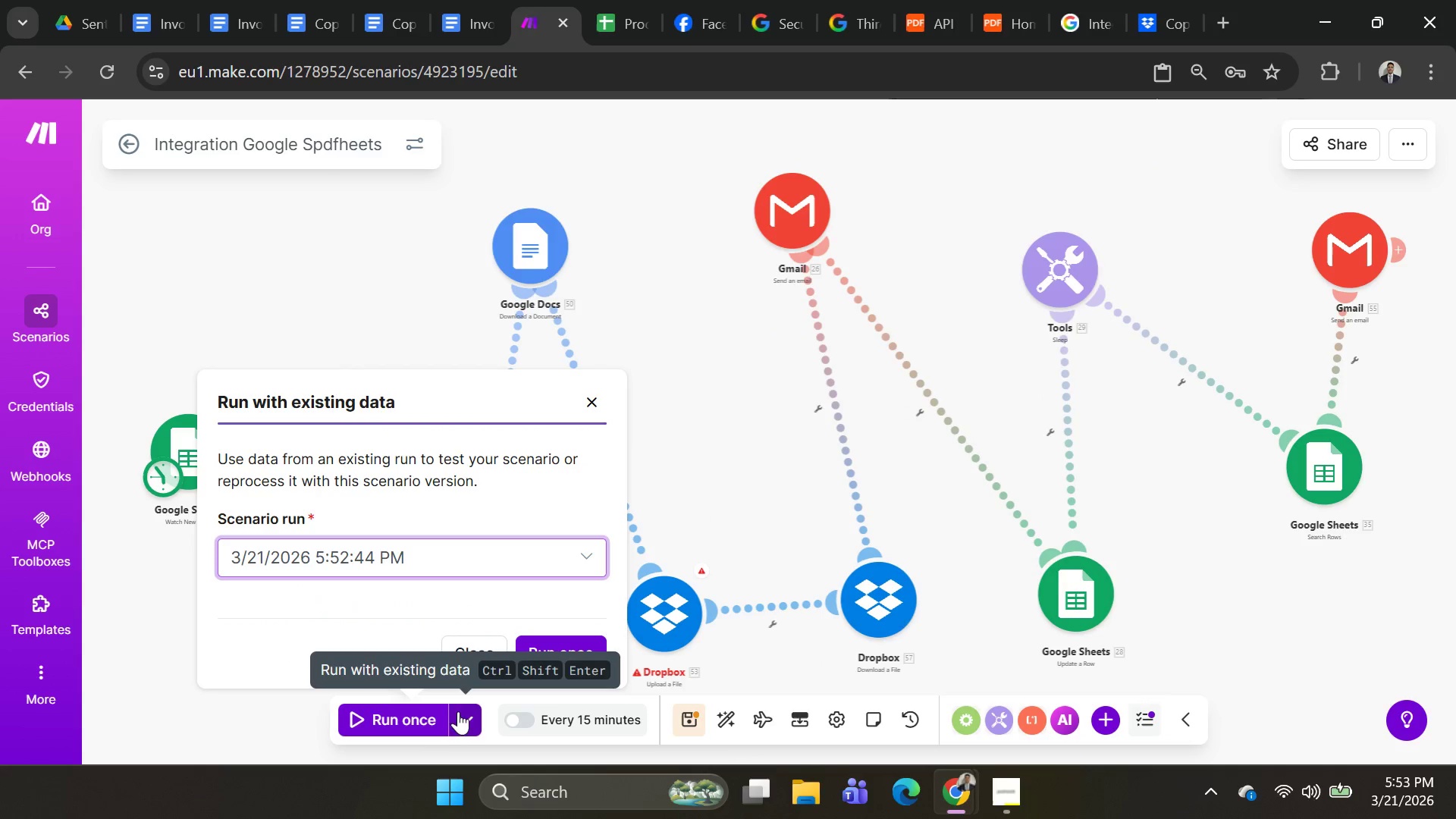 
left_click([426, 723])
 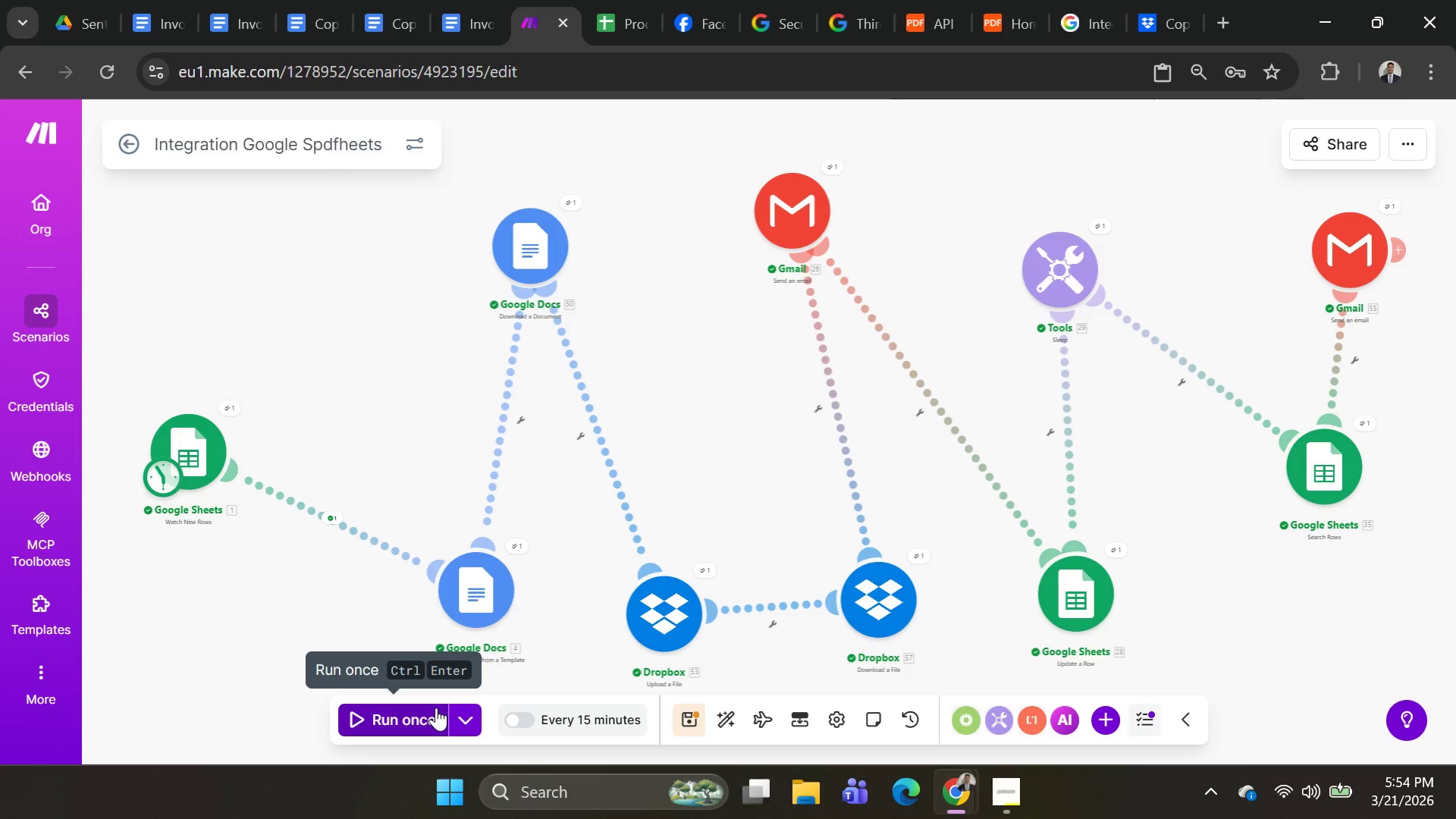 
wait(50.11)
 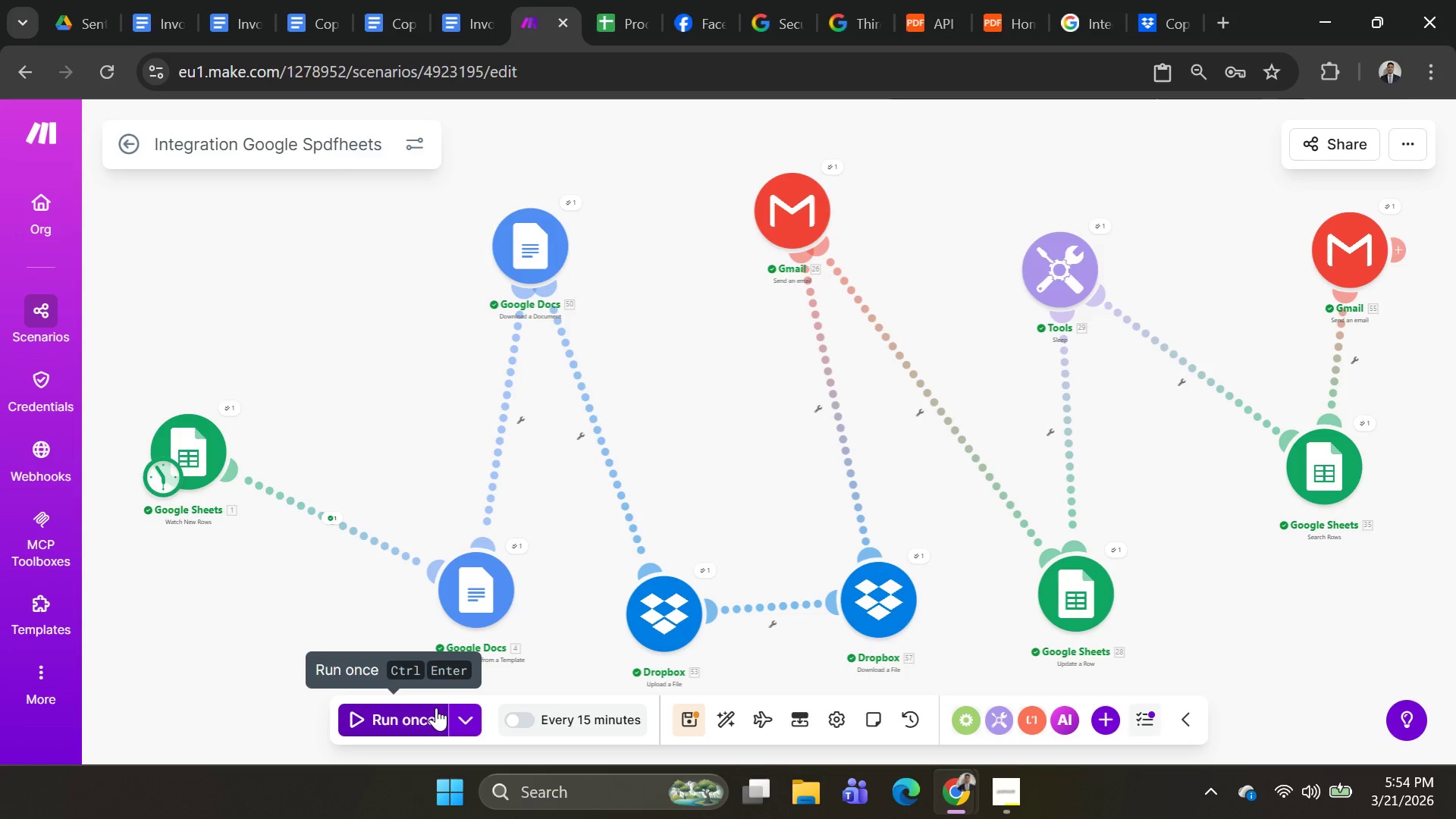 
right_click([612, 458])
 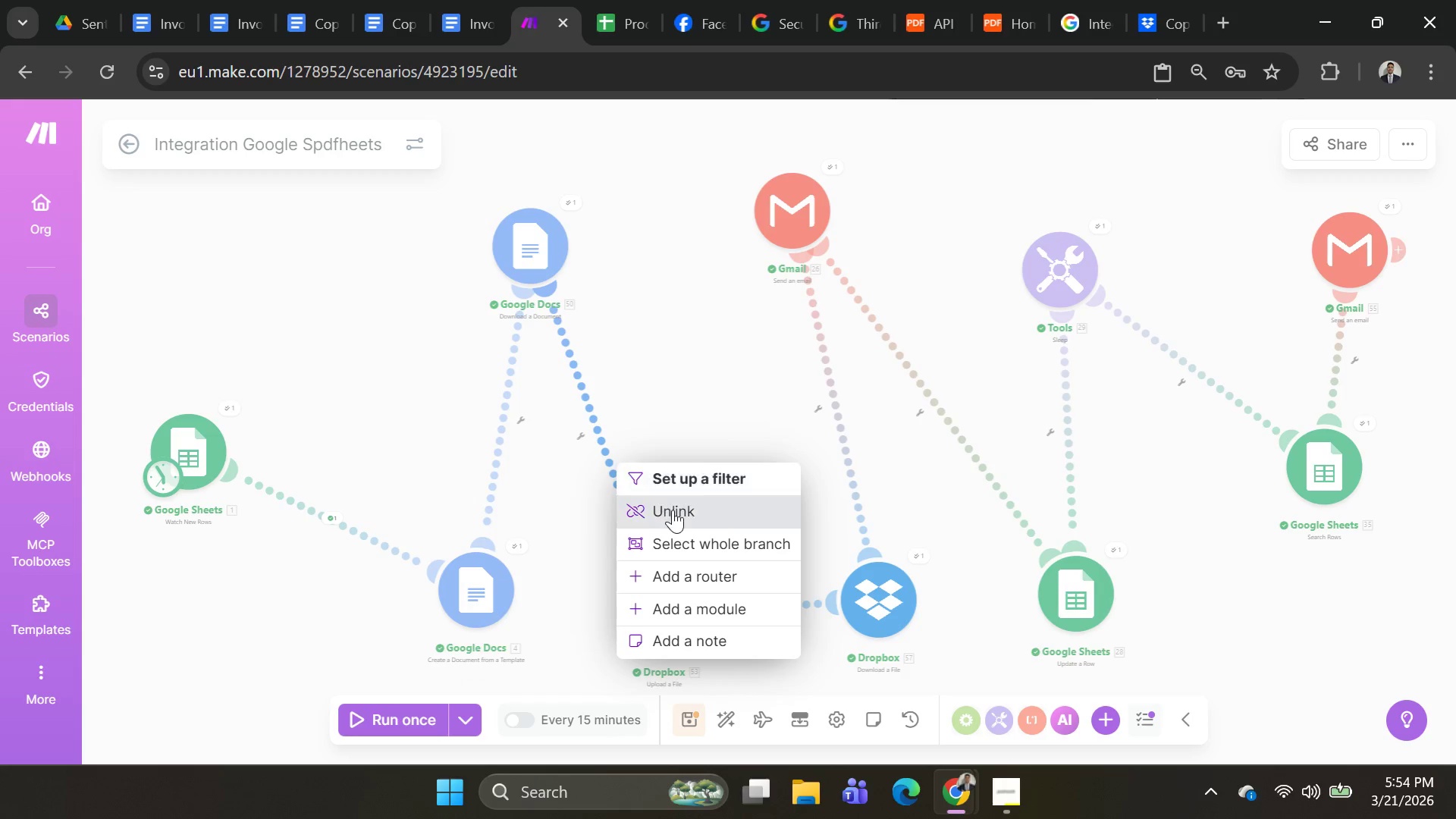 
left_click([673, 510])
 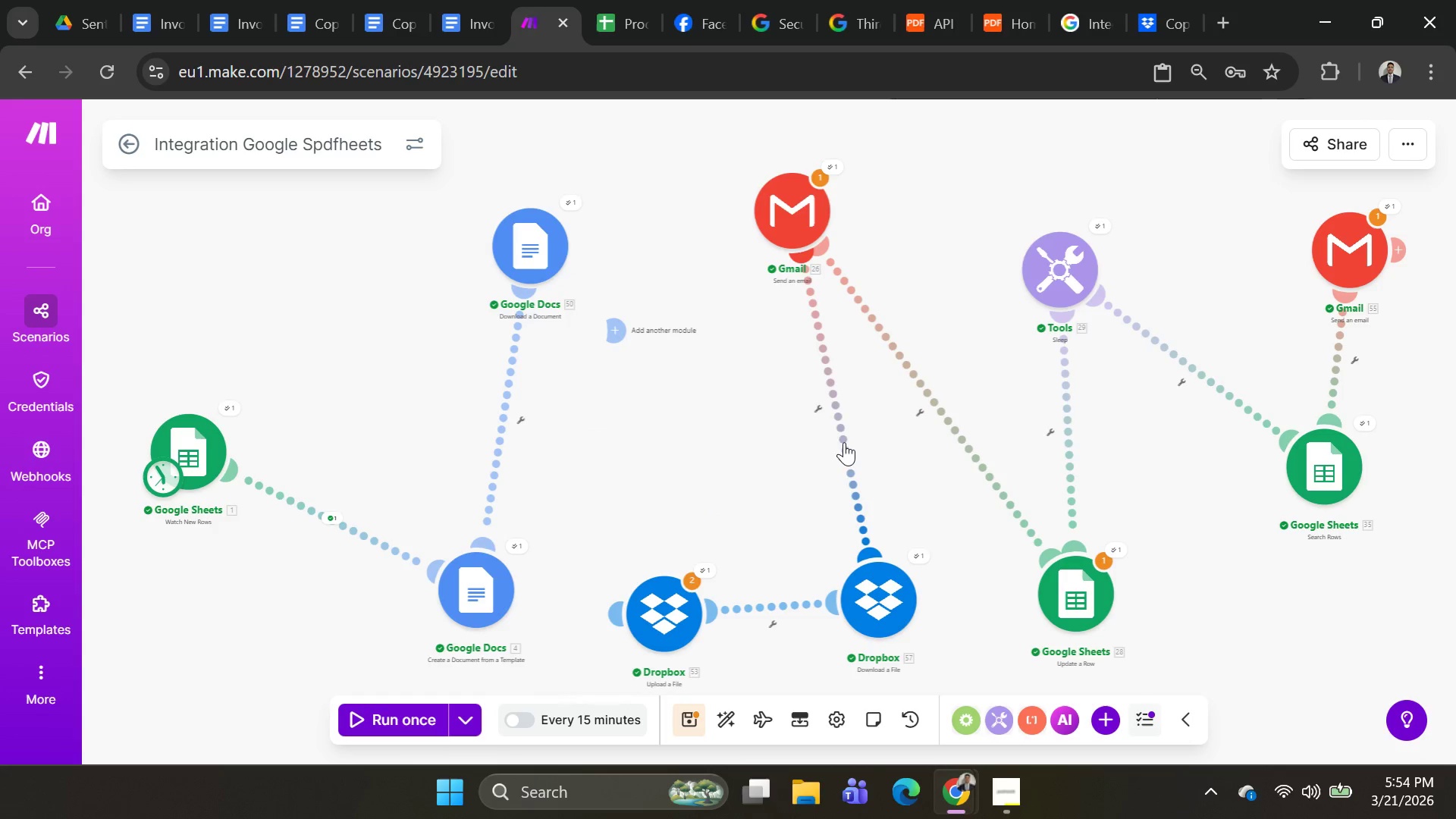 
right_click([846, 441])
 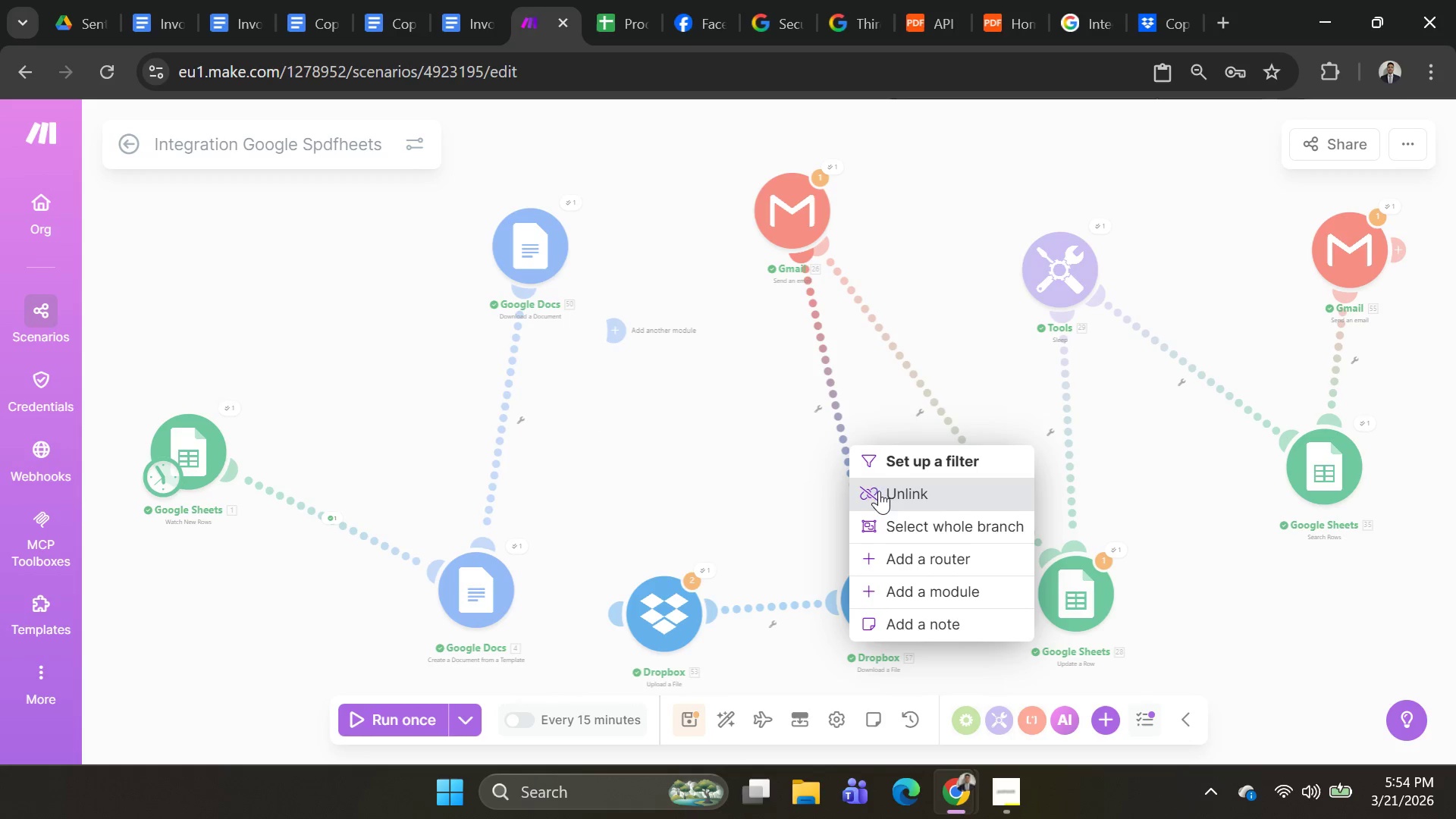 
left_click([881, 500])
 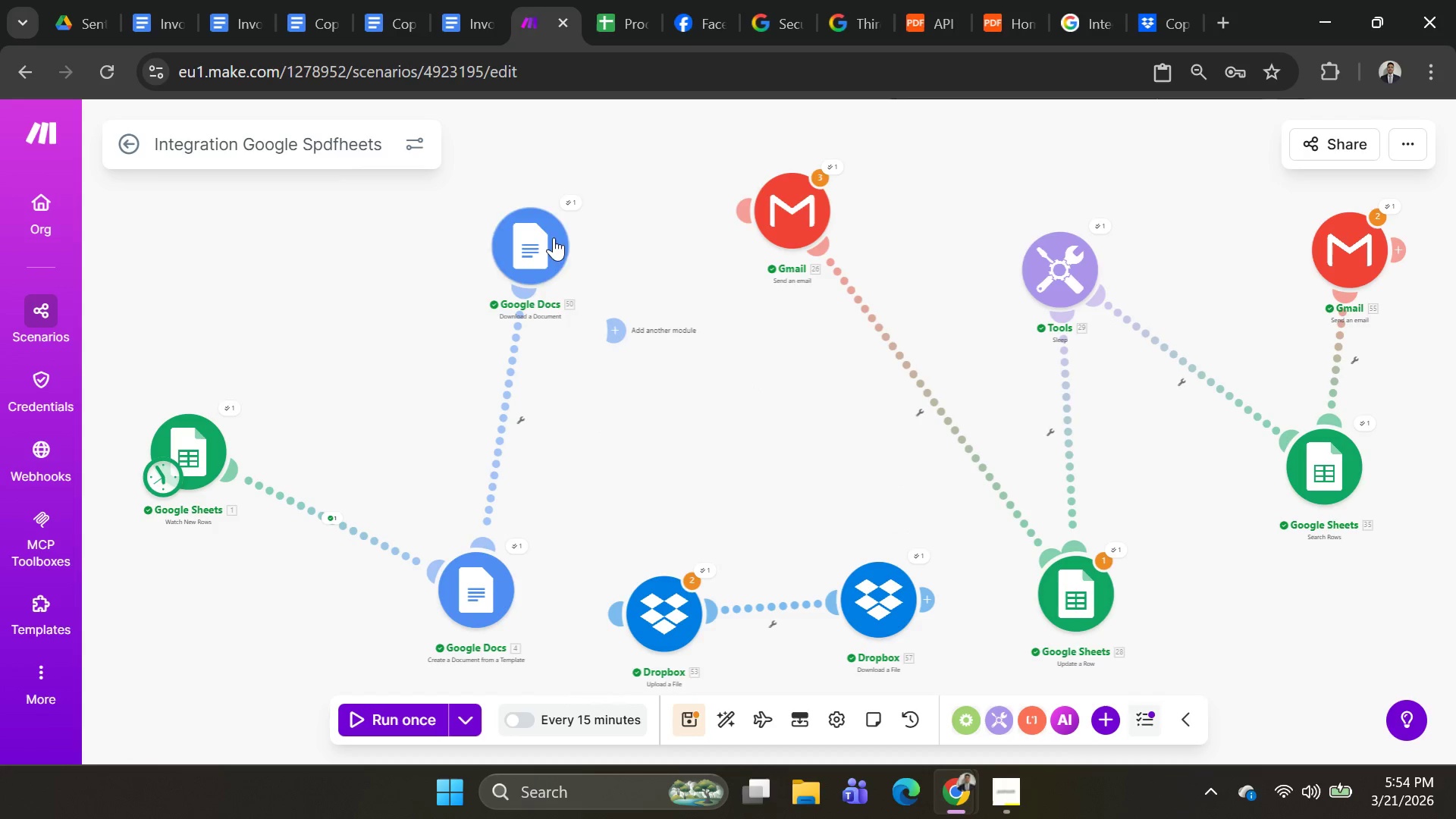 
left_click_drag(start_coordinate=[544, 237], to_coordinate=[619, 224])
 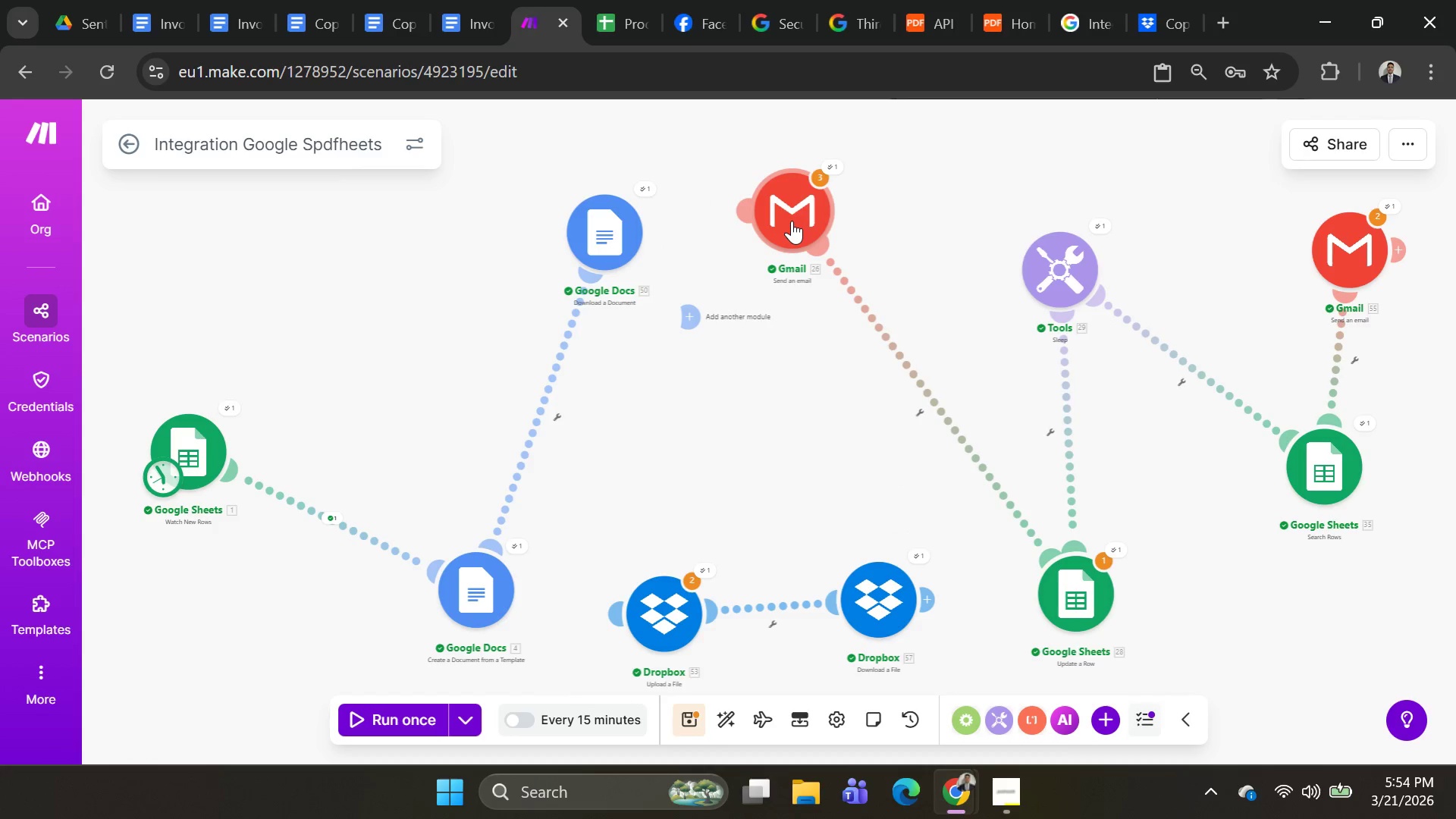 
left_click_drag(start_coordinate=[792, 221], to_coordinate=[739, 228])
 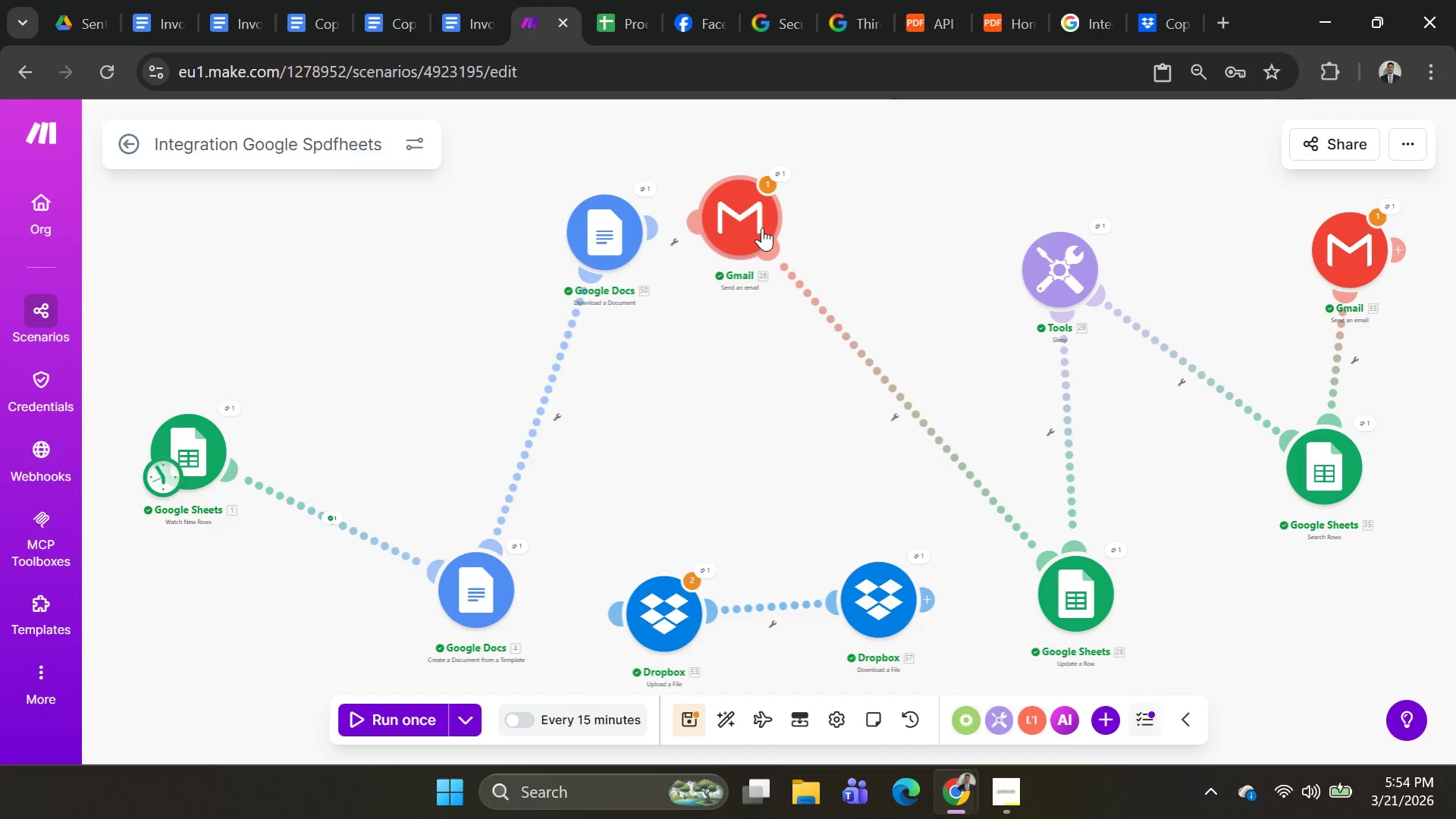 
left_click([762, 228])
 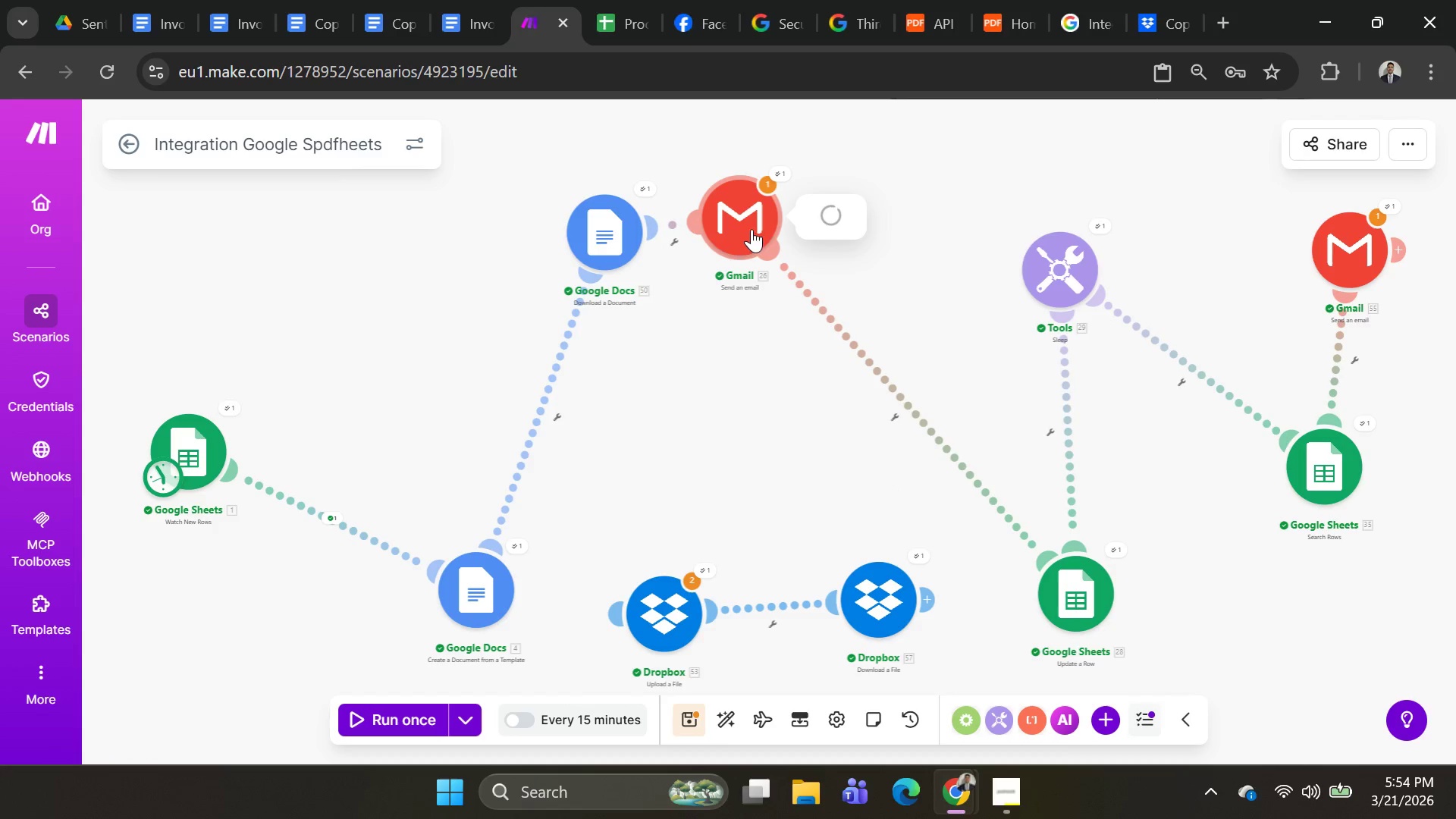 
left_click_drag(start_coordinate=[752, 229], to_coordinate=[761, 226])
 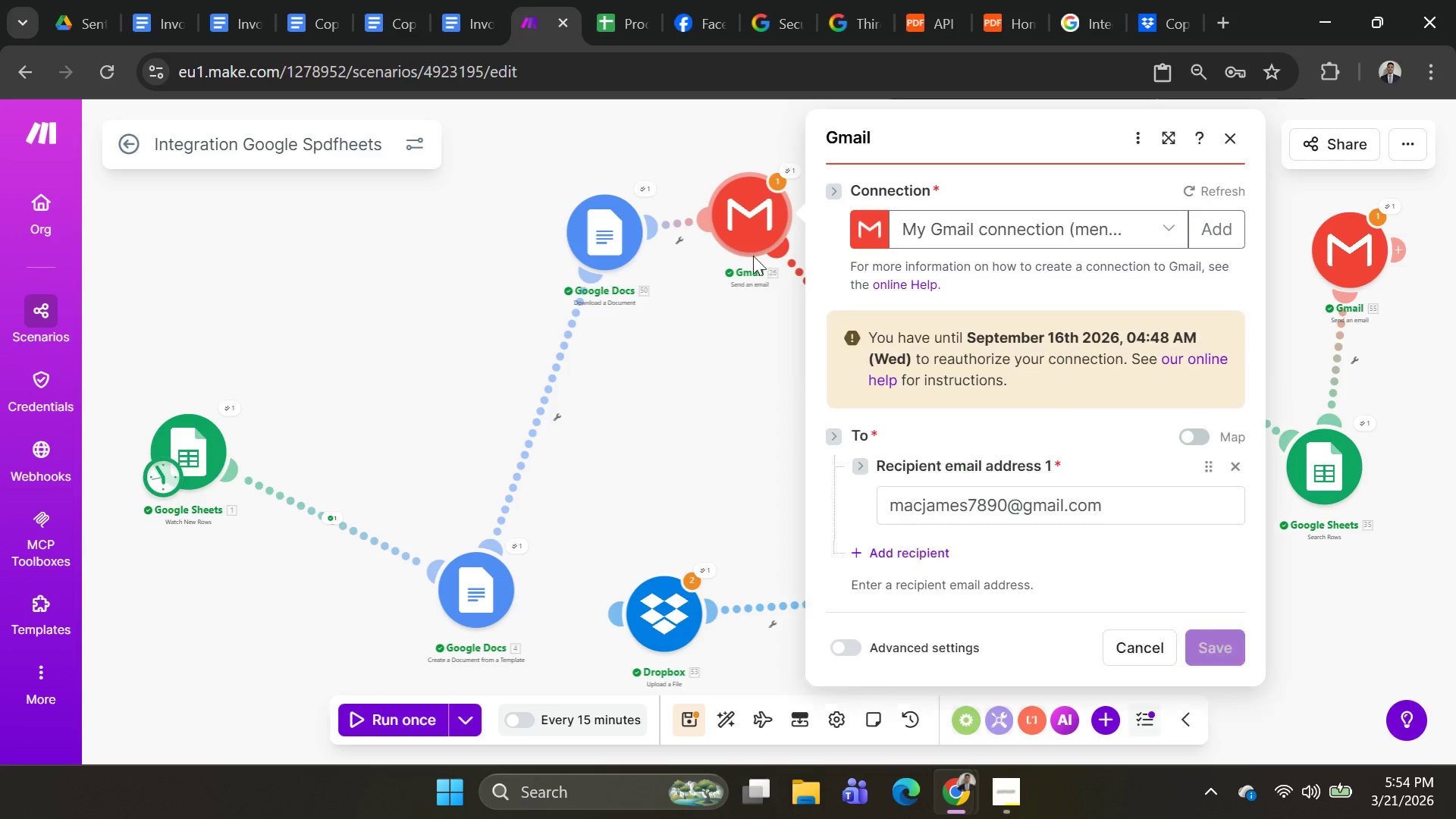 
left_click([748, 216])
 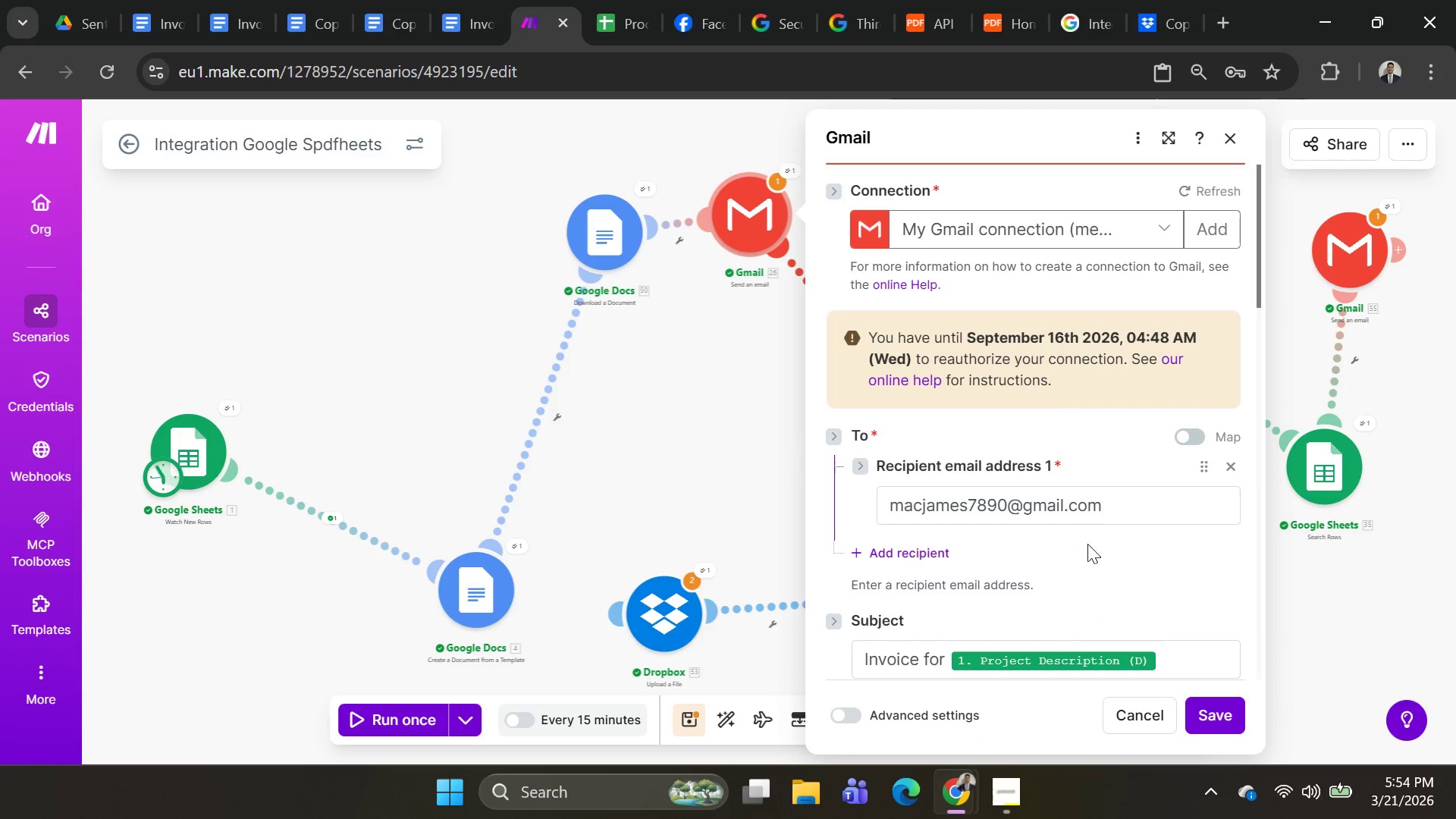 
scroll: coordinate [1169, 559], scroll_direction: down, amount: 13.0
 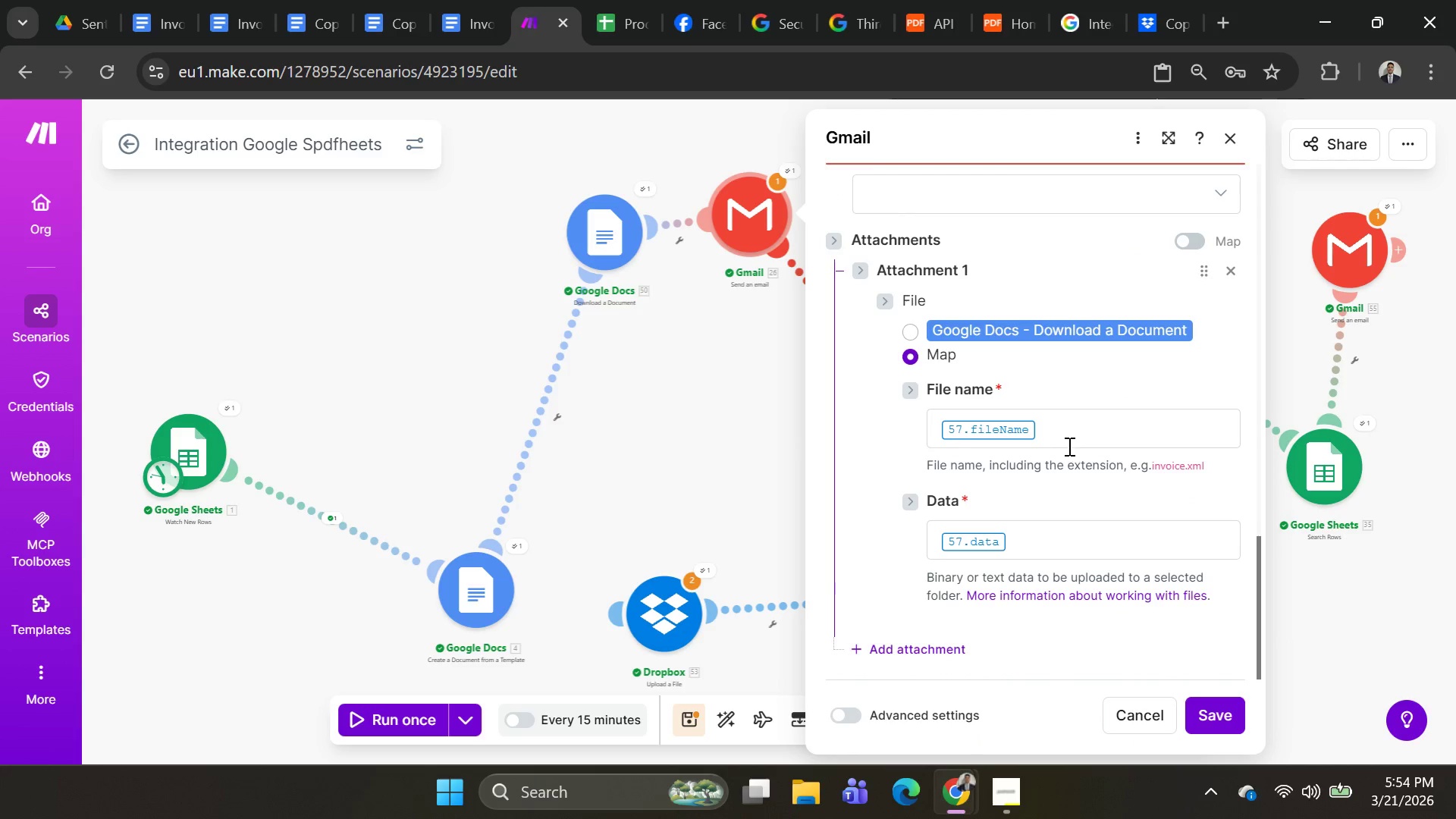 
left_click([1066, 432])
 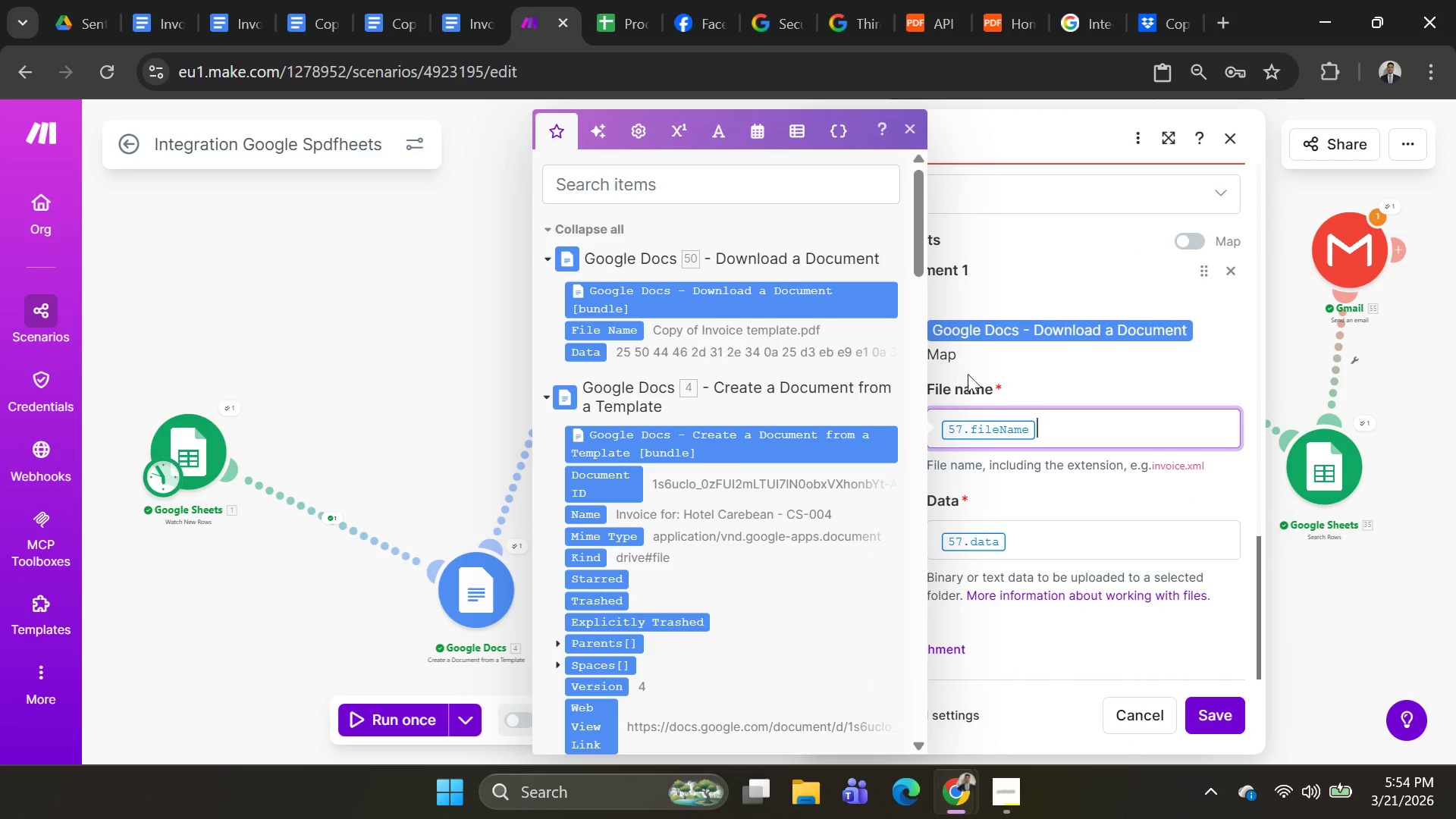 
left_click([1048, 362])
 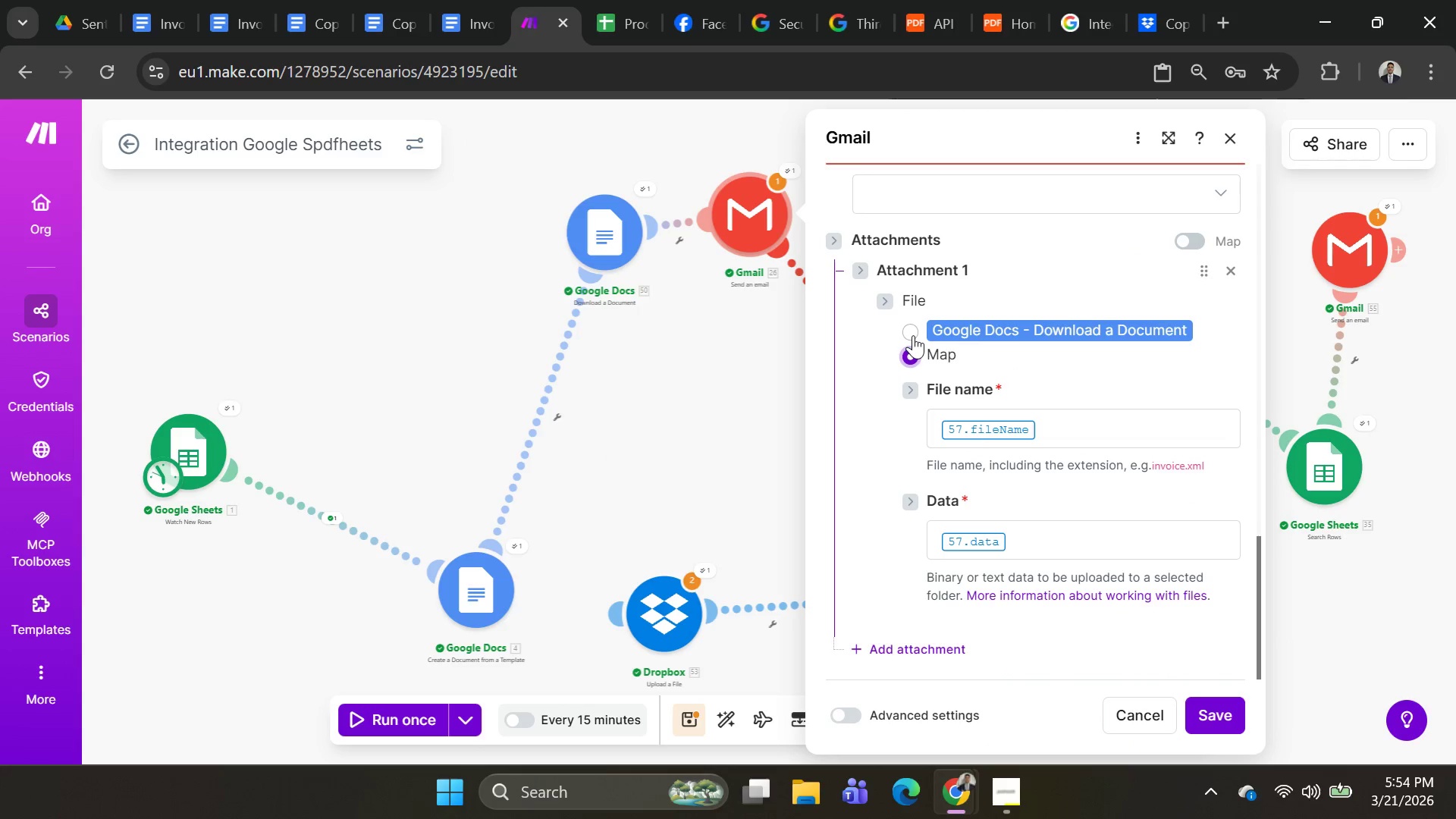 
left_click([913, 335])
 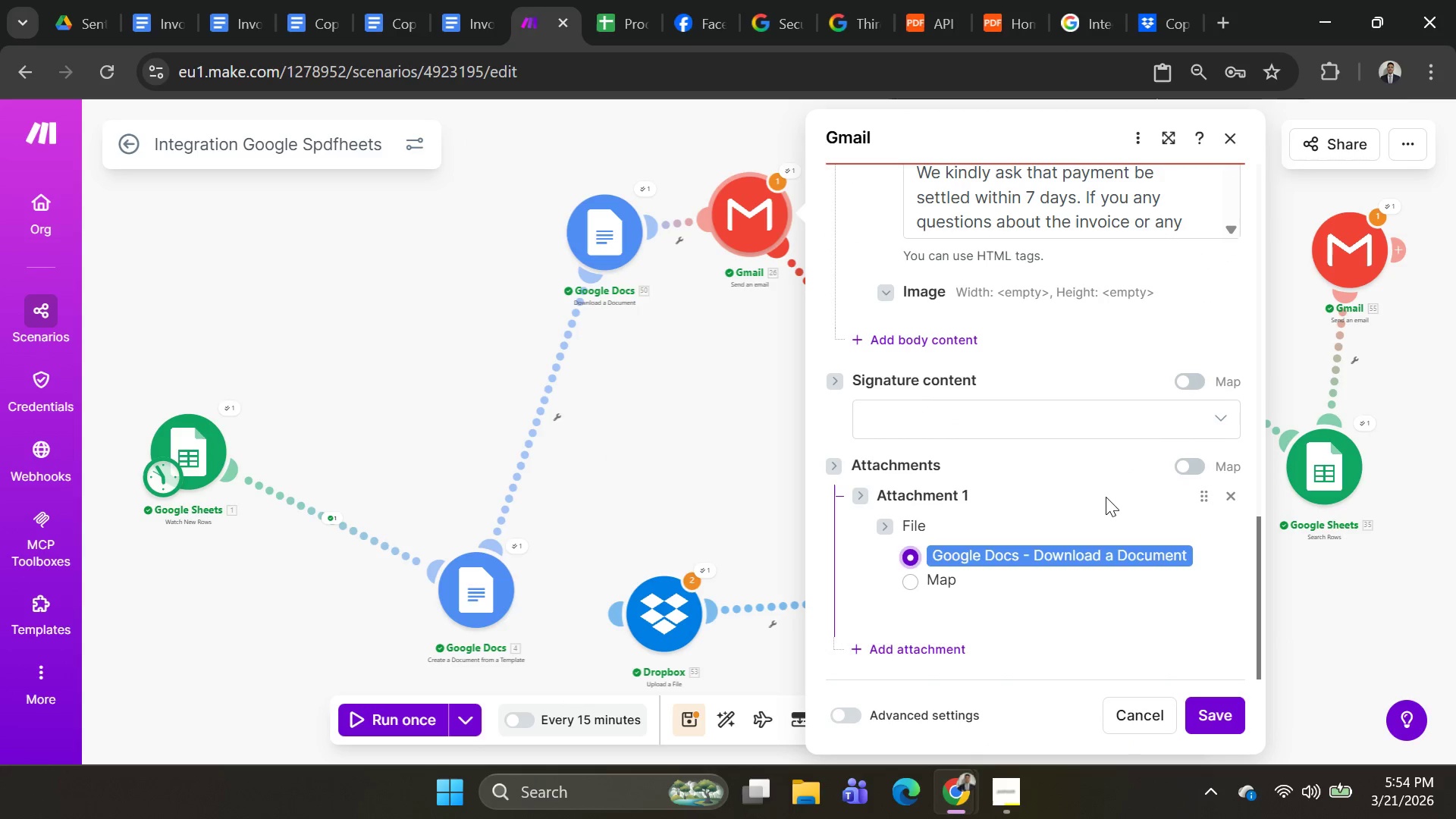 
scroll: coordinate [1106, 501], scroll_direction: none, amount: 0.0
 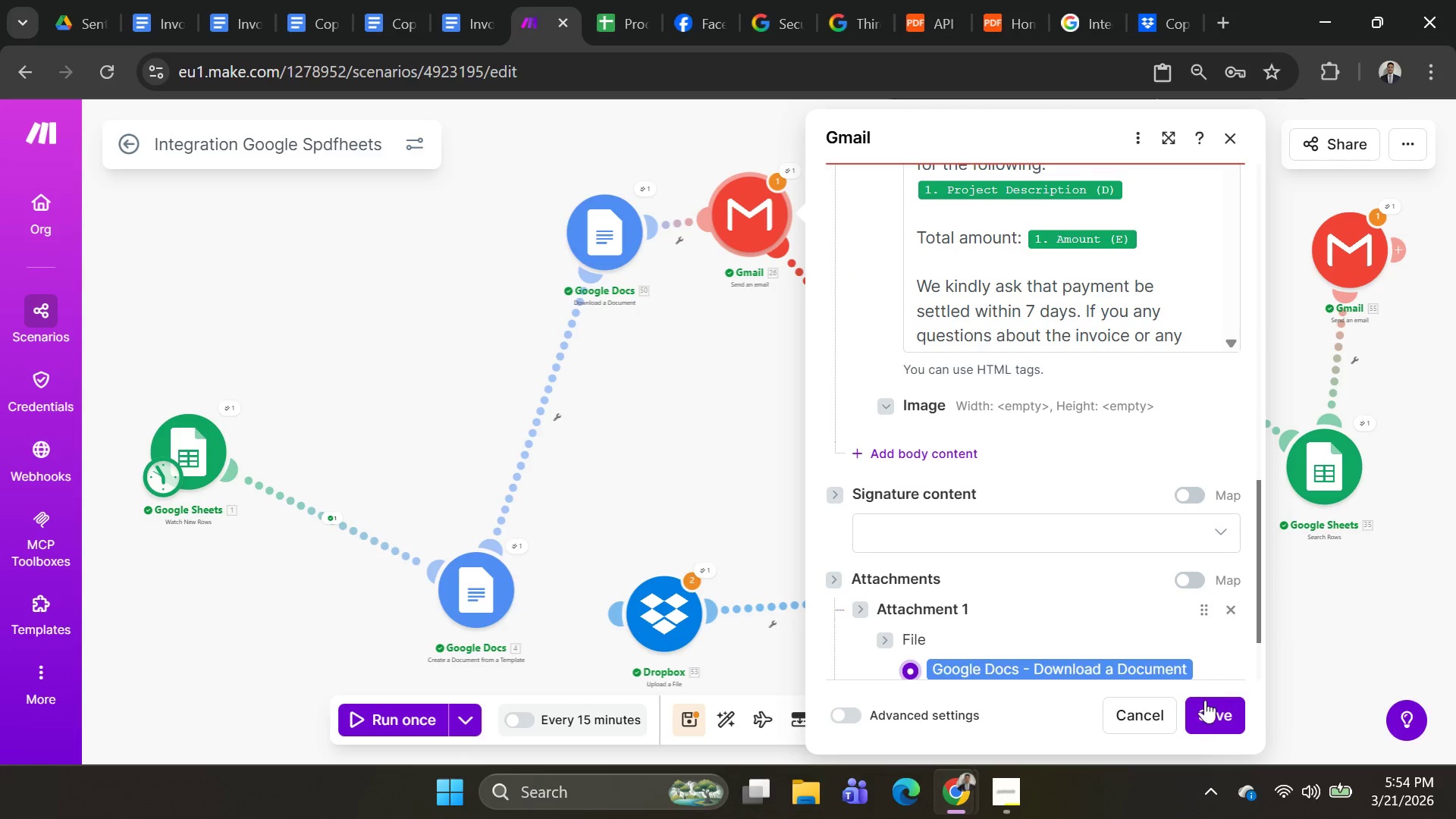 
left_click([1207, 706])
 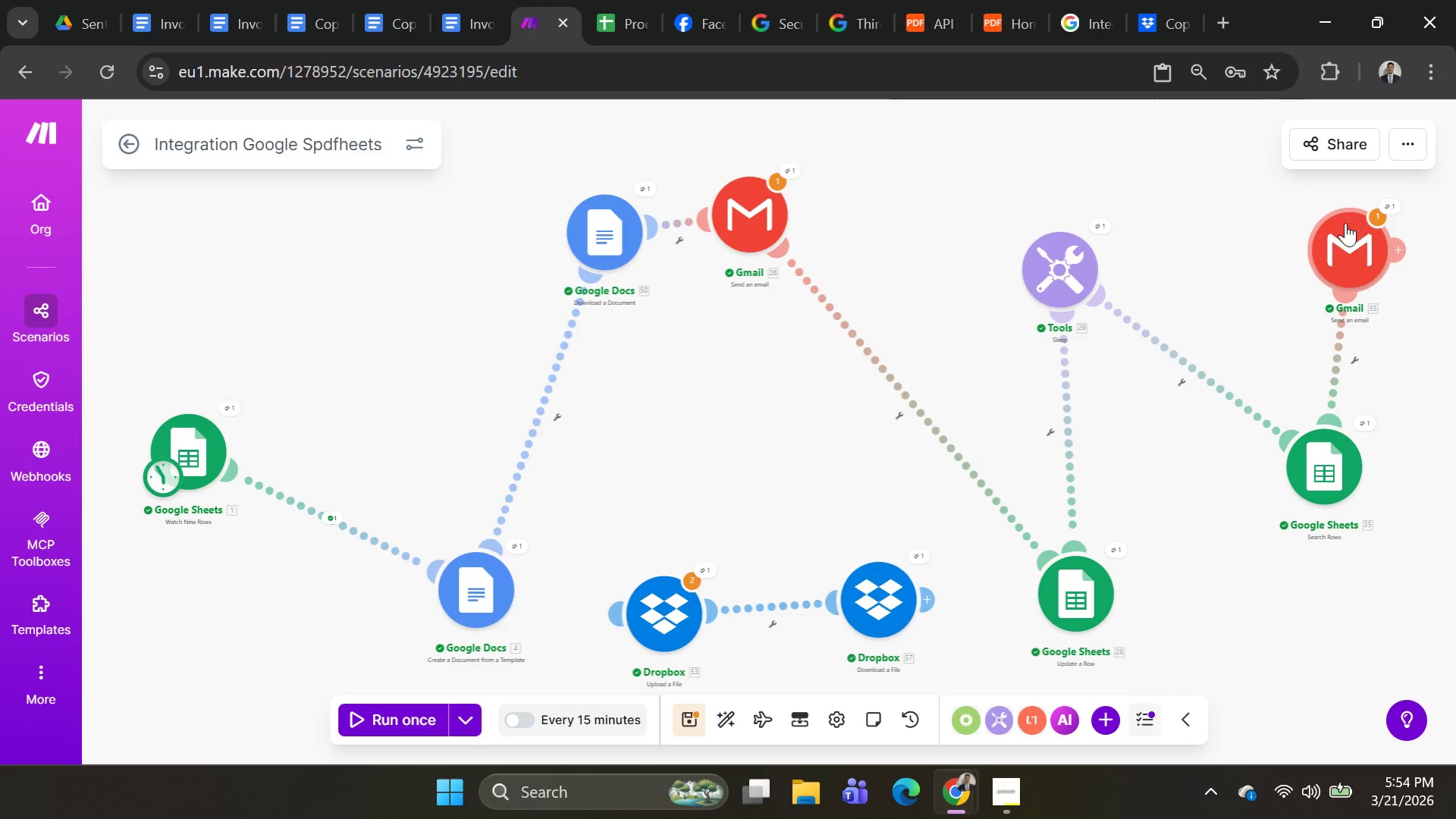 
left_click([1345, 237])
 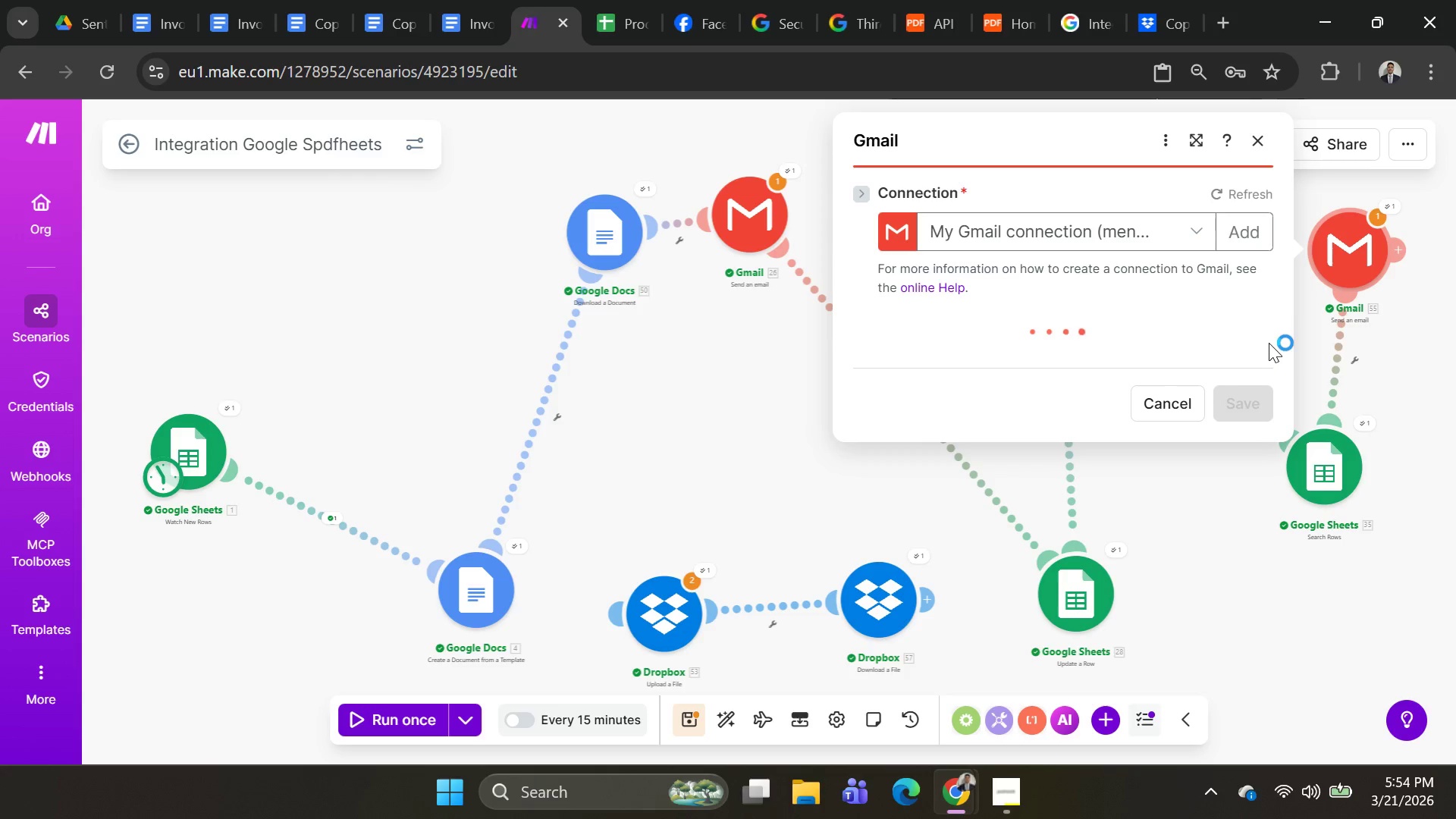 
scroll: coordinate [1056, 489], scroll_direction: down, amount: 21.0
 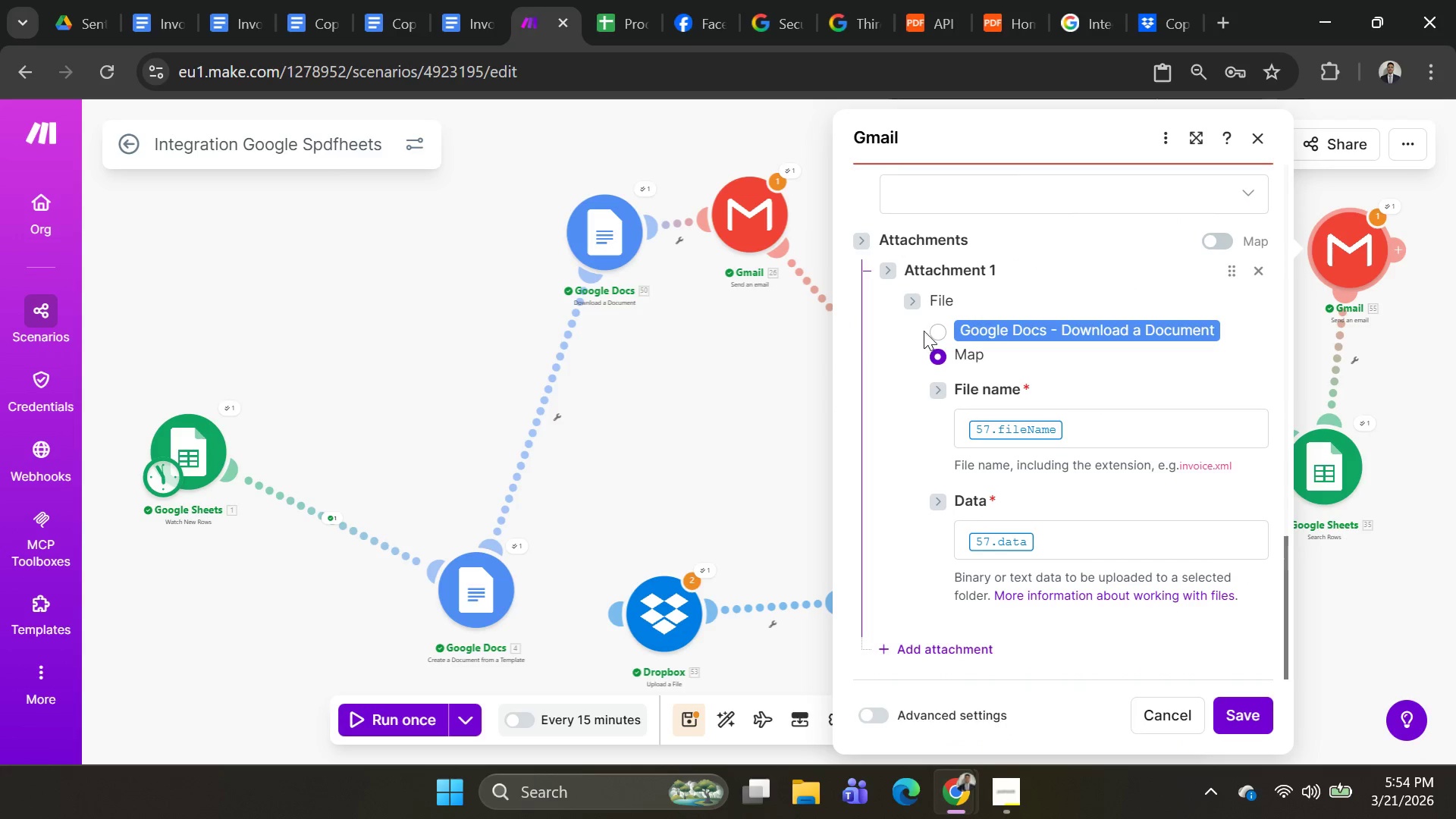 
left_click([938, 328])
 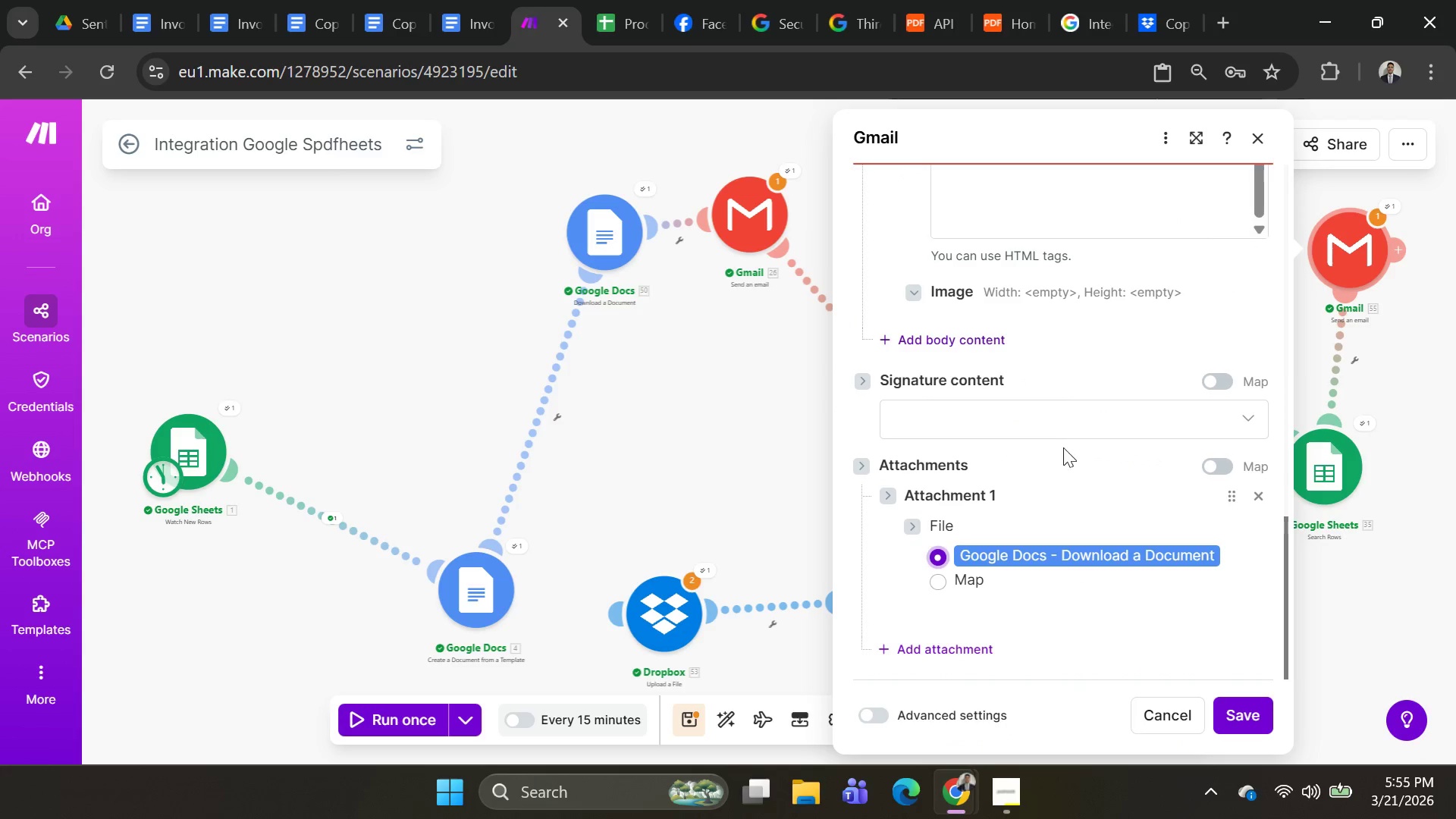 
scroll: coordinate [1097, 481], scroll_direction: down, amount: 4.0
 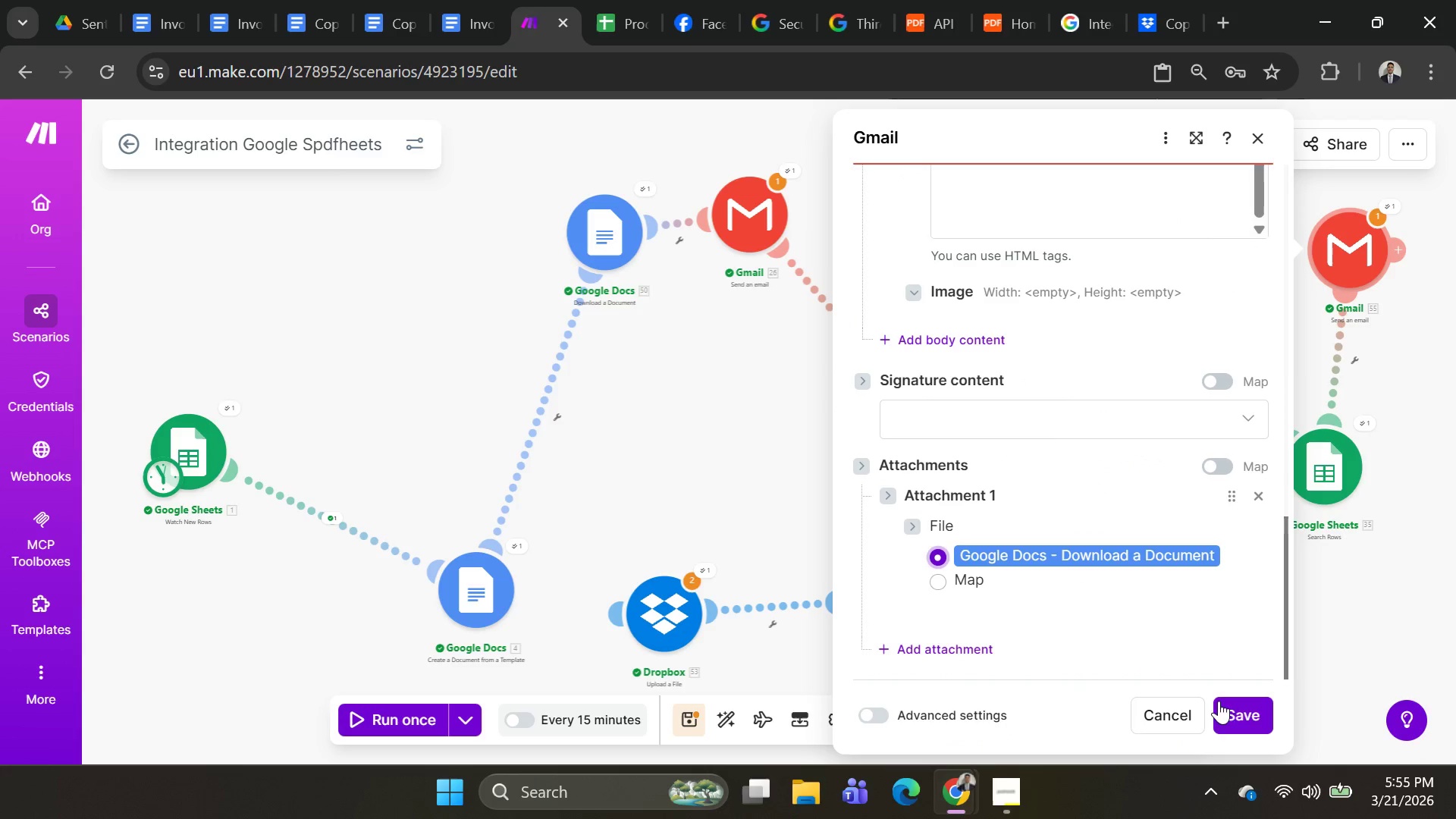 
left_click([1222, 709])
 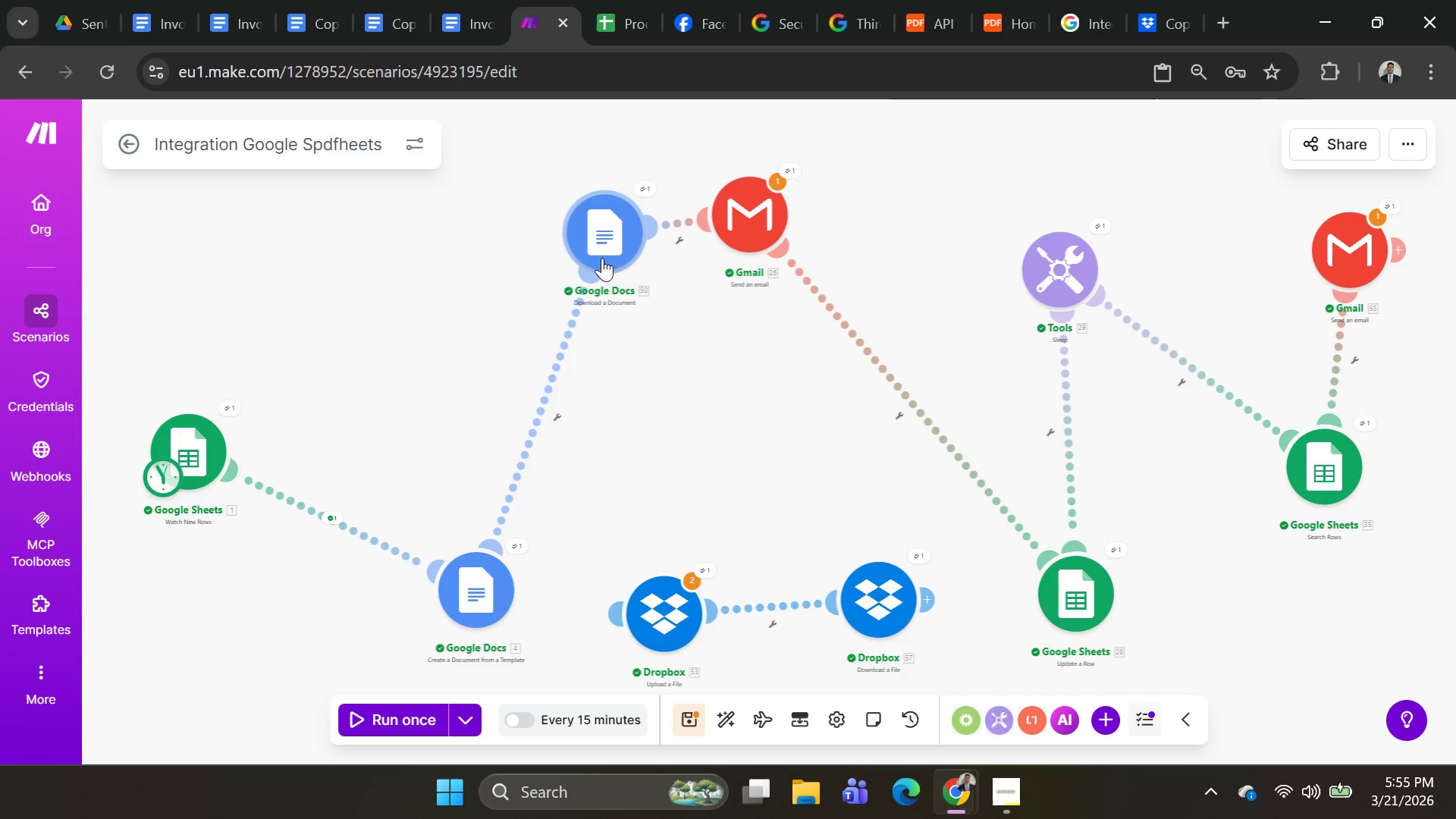 
right_click([591, 240])
 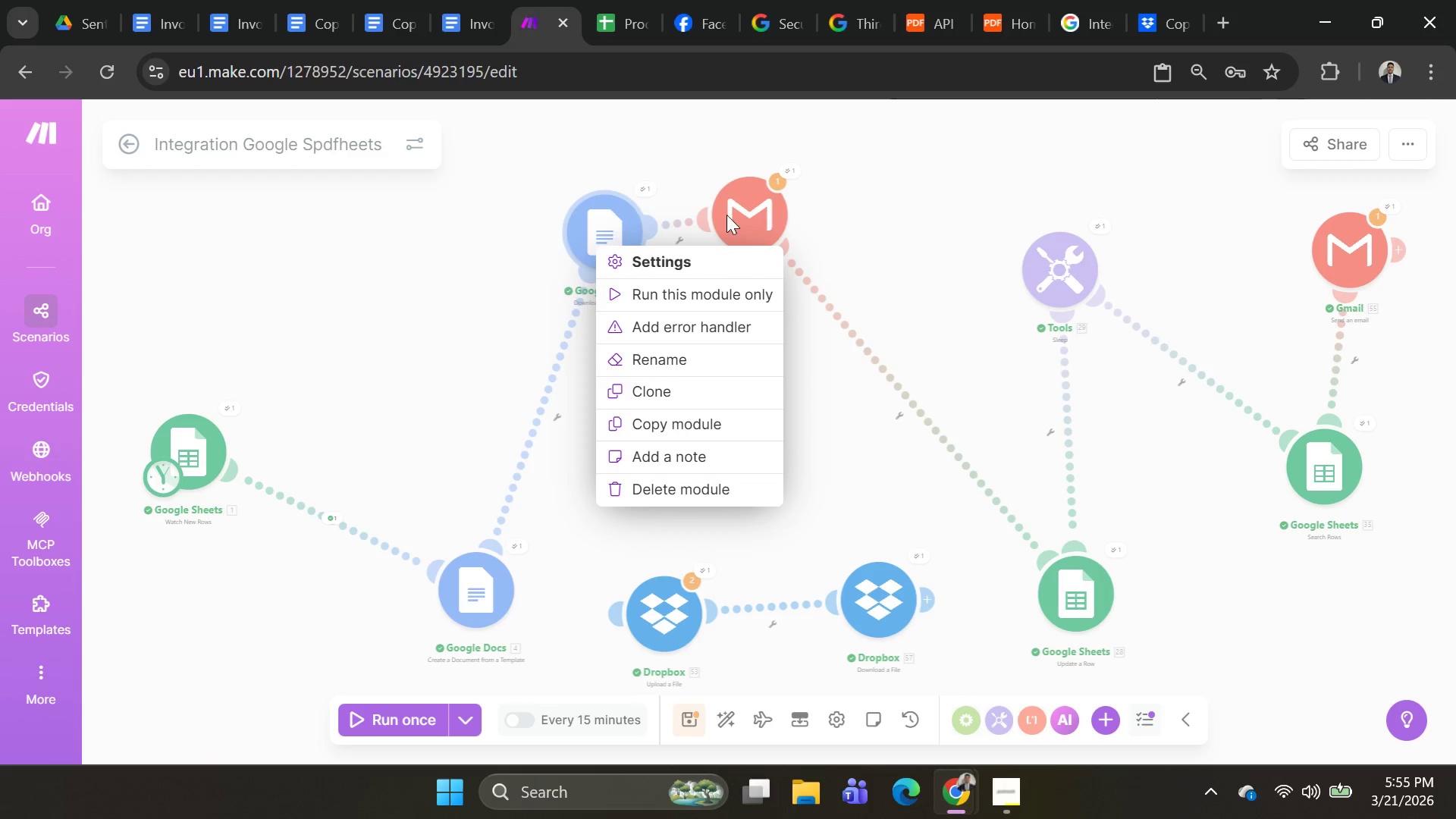 
double_click([751, 215])
 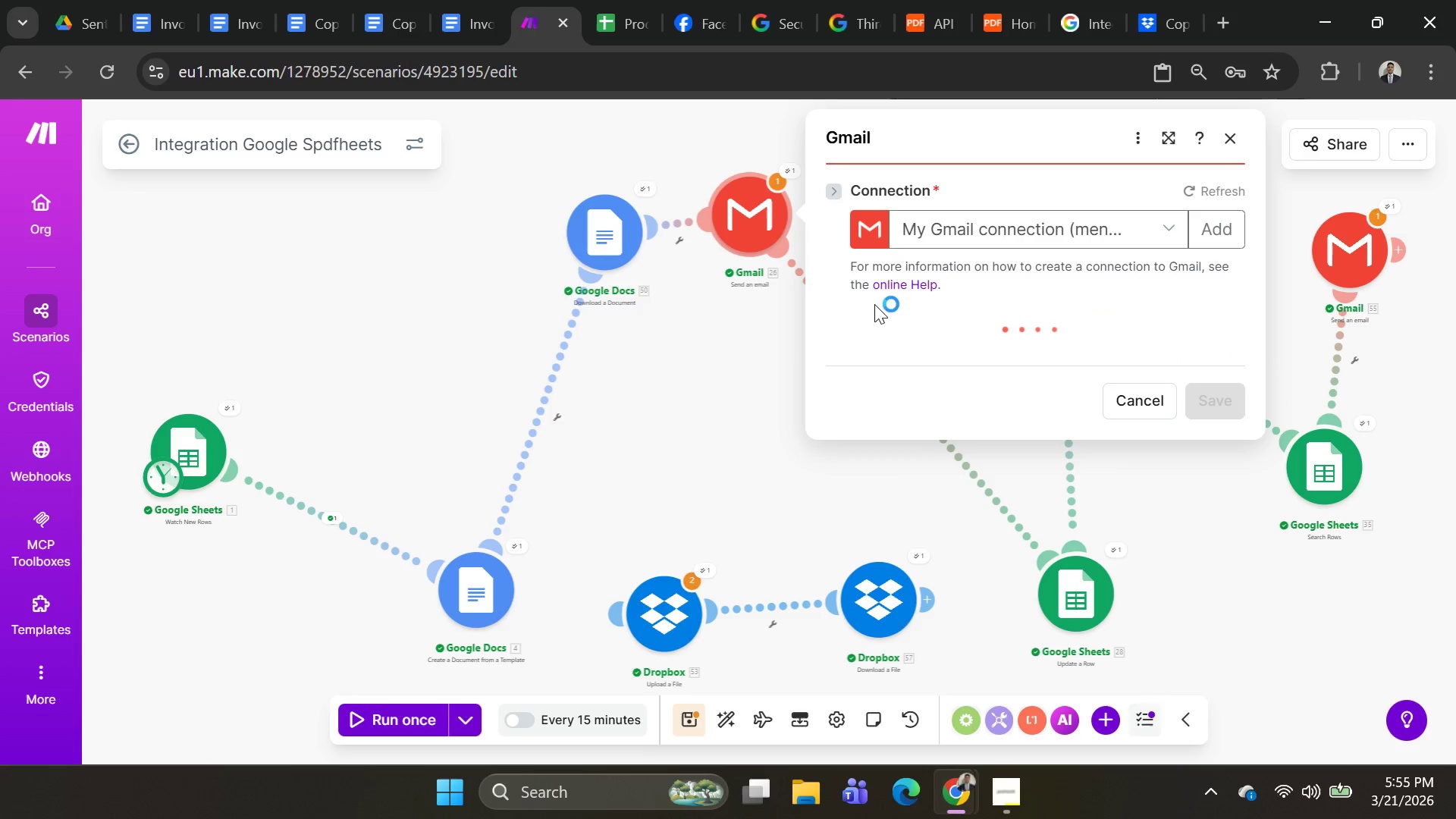 
scroll: coordinate [1121, 642], scroll_direction: down, amount: 35.0
 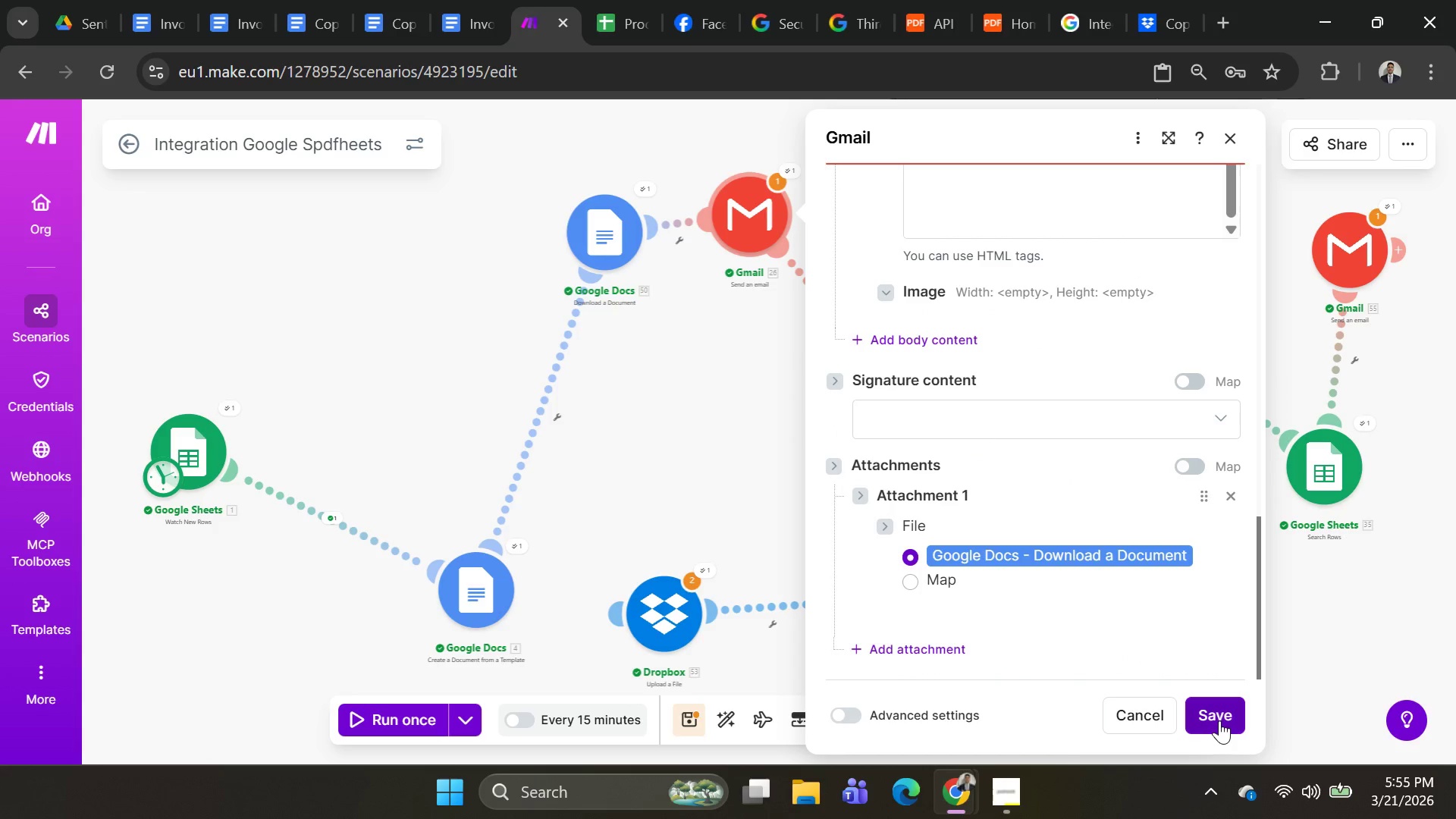 
left_click([1219, 720])
 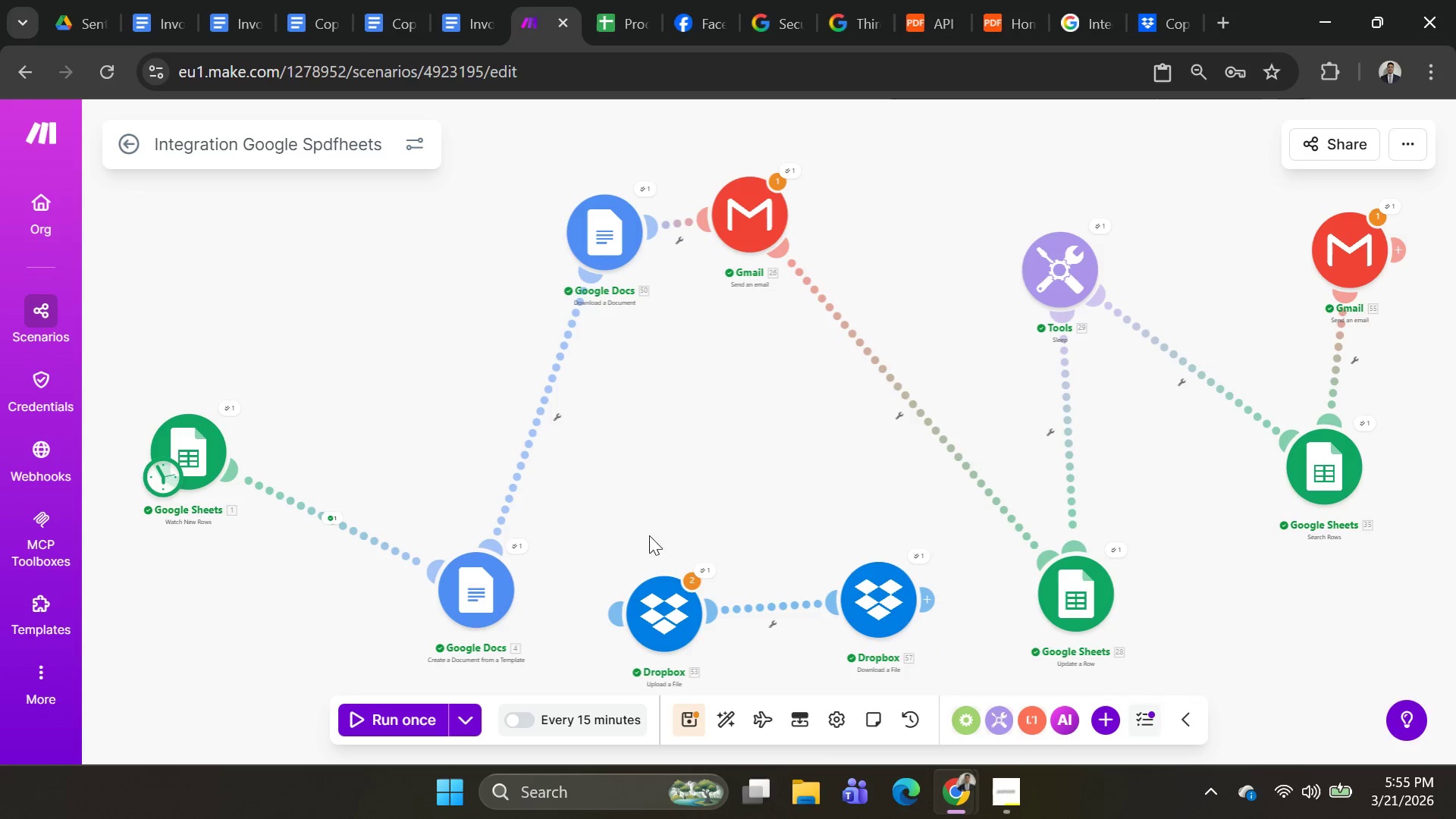 
left_click([466, 711])
 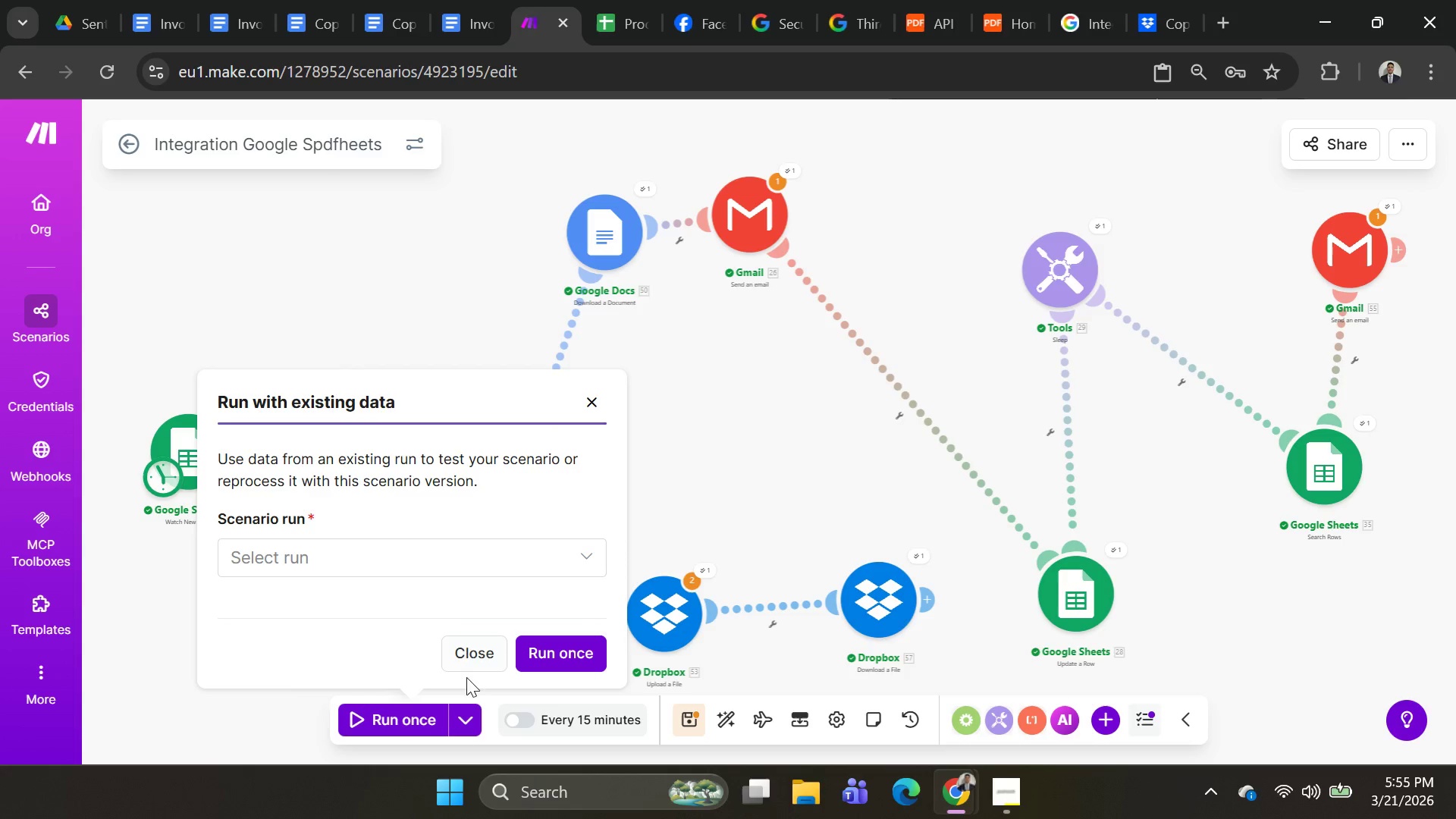 
left_click([475, 546])
 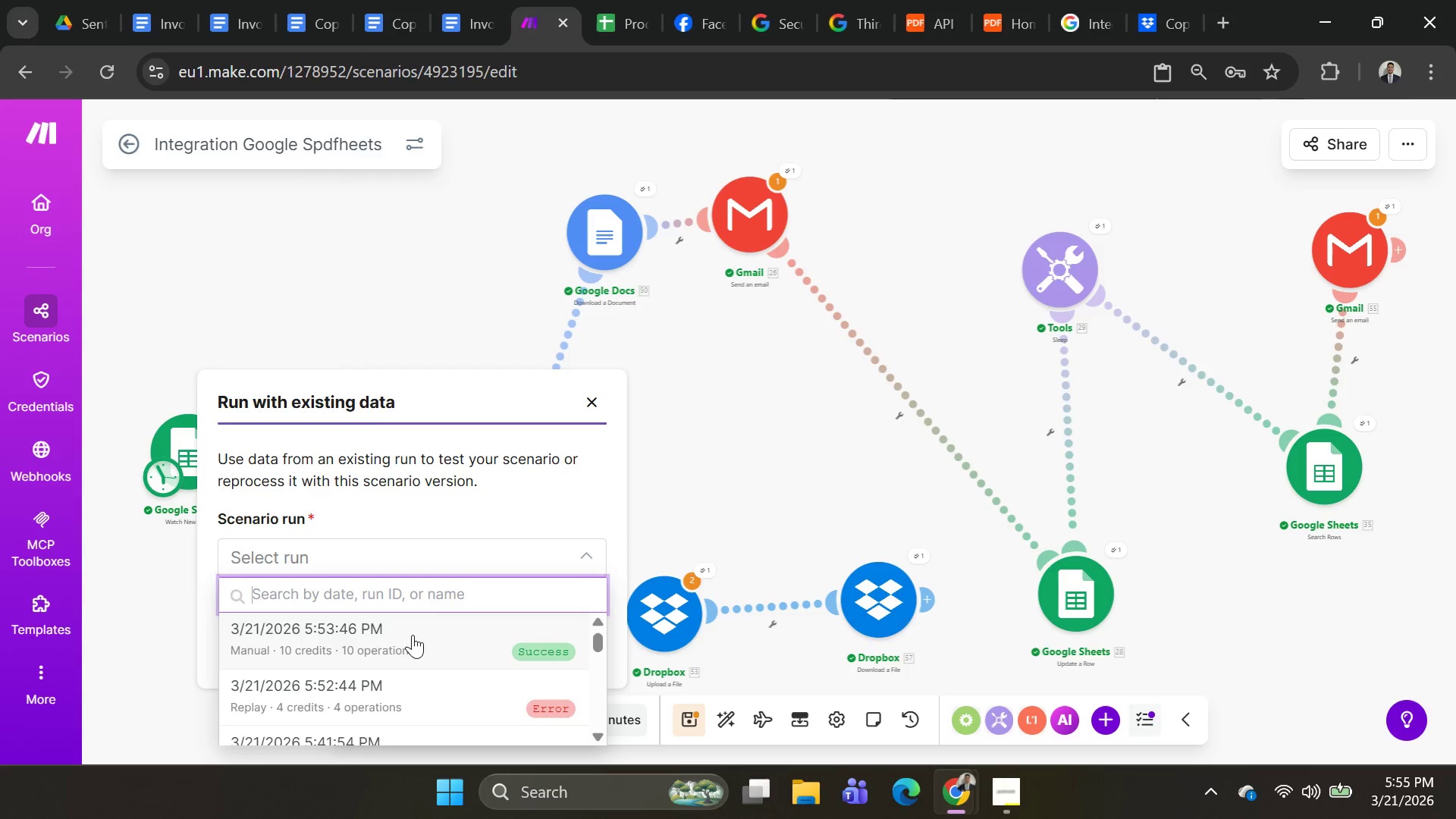 
left_click([413, 635])
 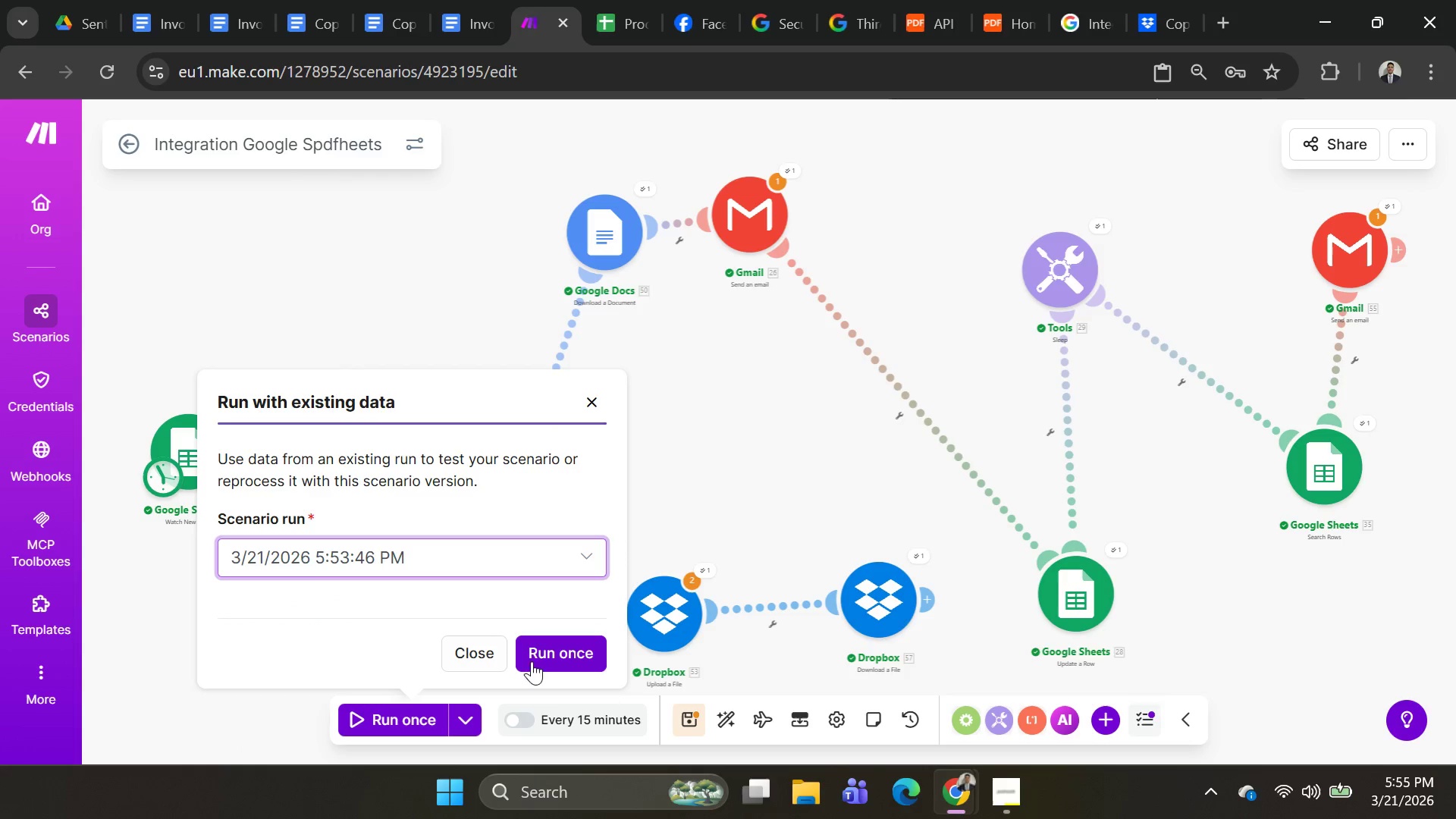 
left_click([544, 656])
 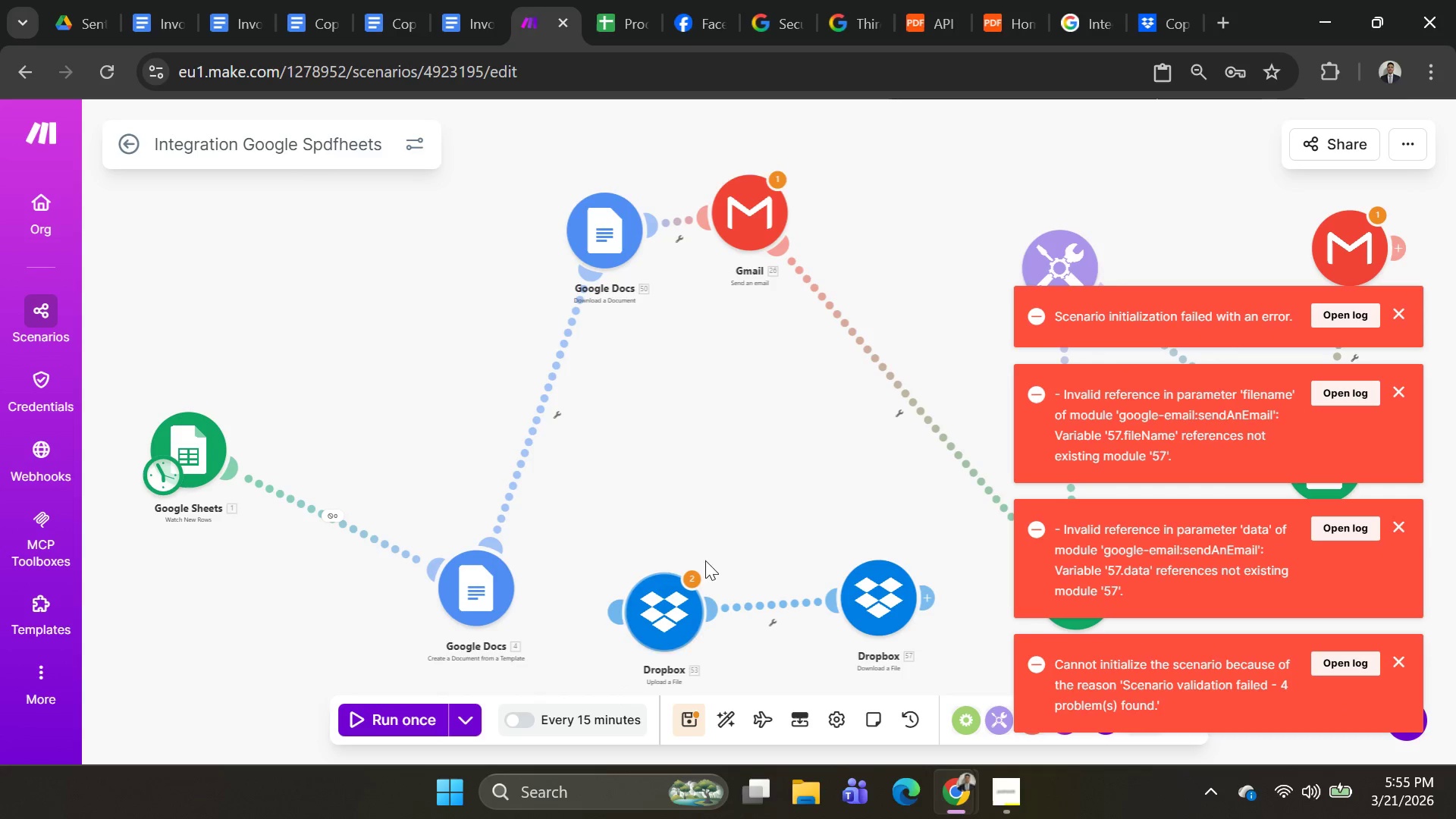 
left_click([745, 425])
 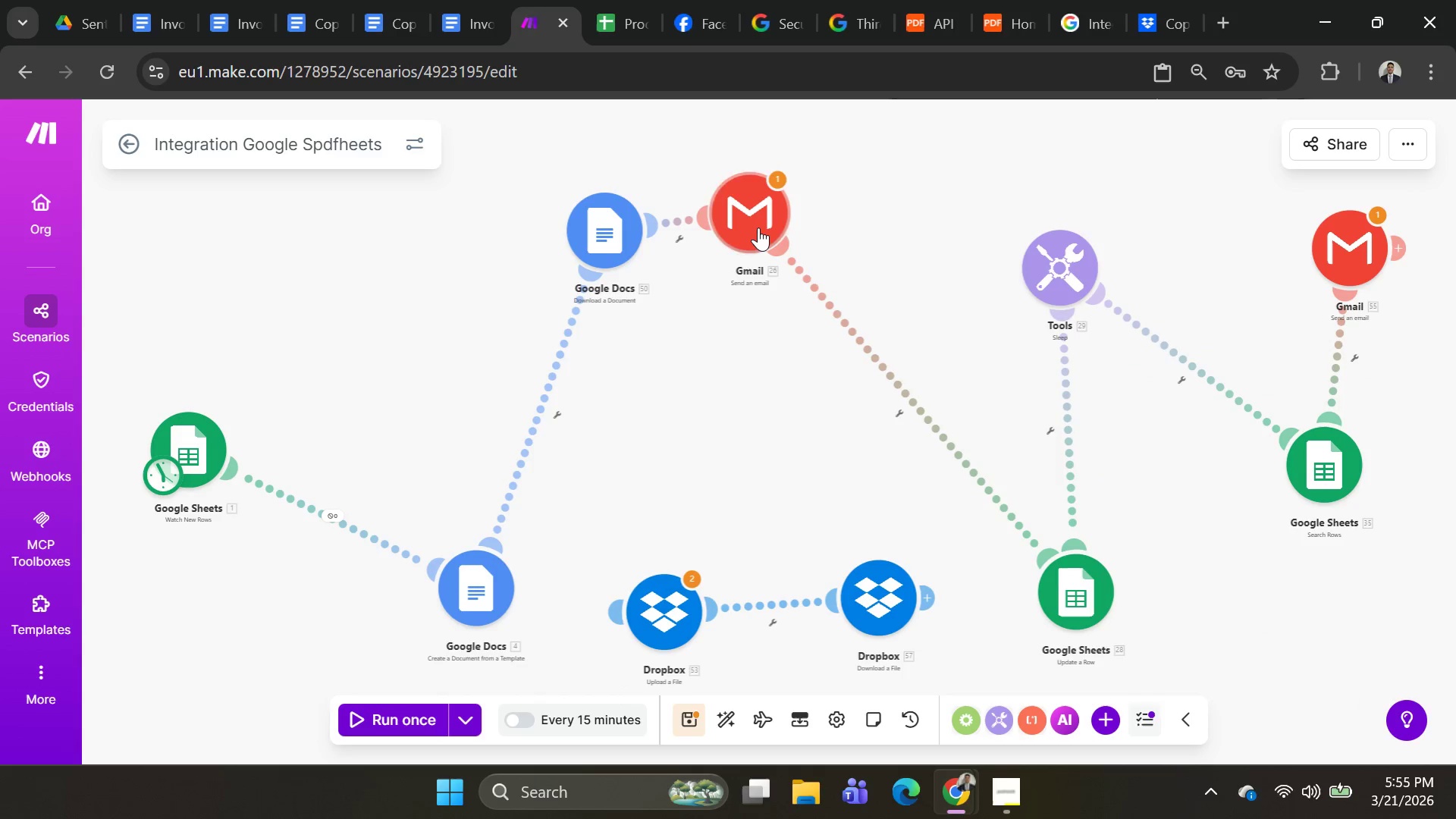 
left_click([758, 228])
 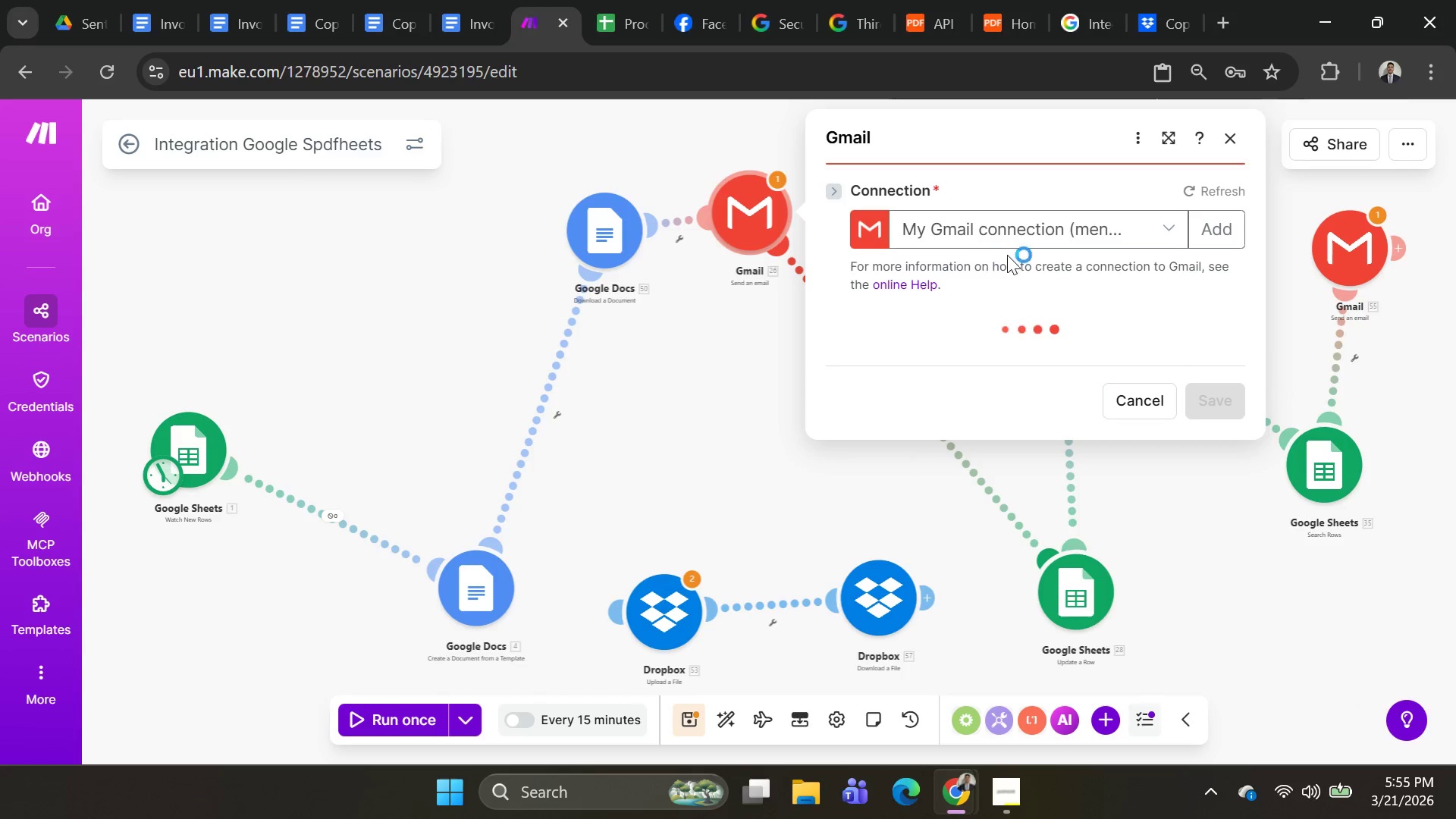 
left_click([1118, 233])
 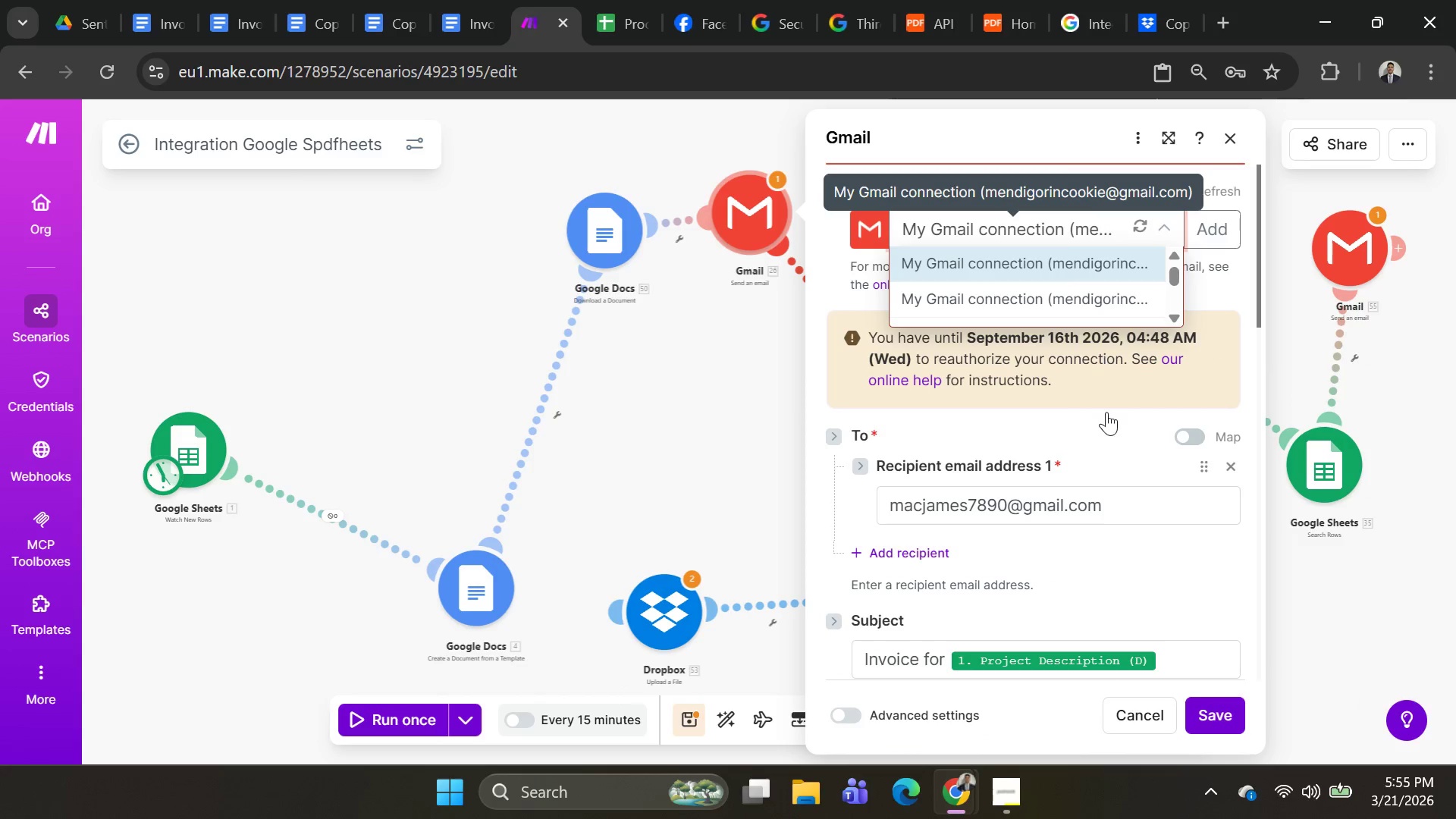 
scroll: coordinate [1136, 572], scroll_direction: down, amount: 28.0
 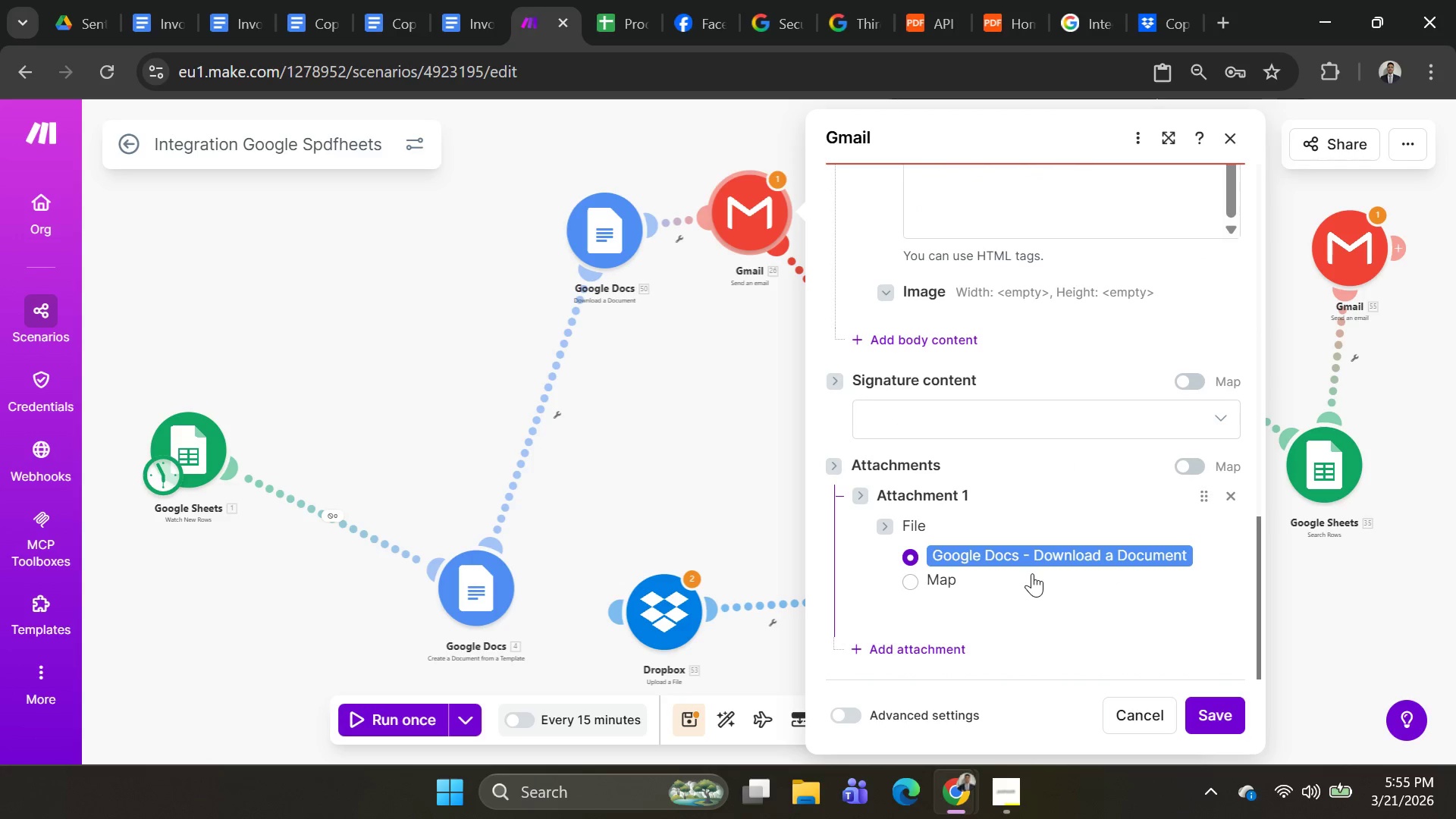 
left_click([1019, 420])
 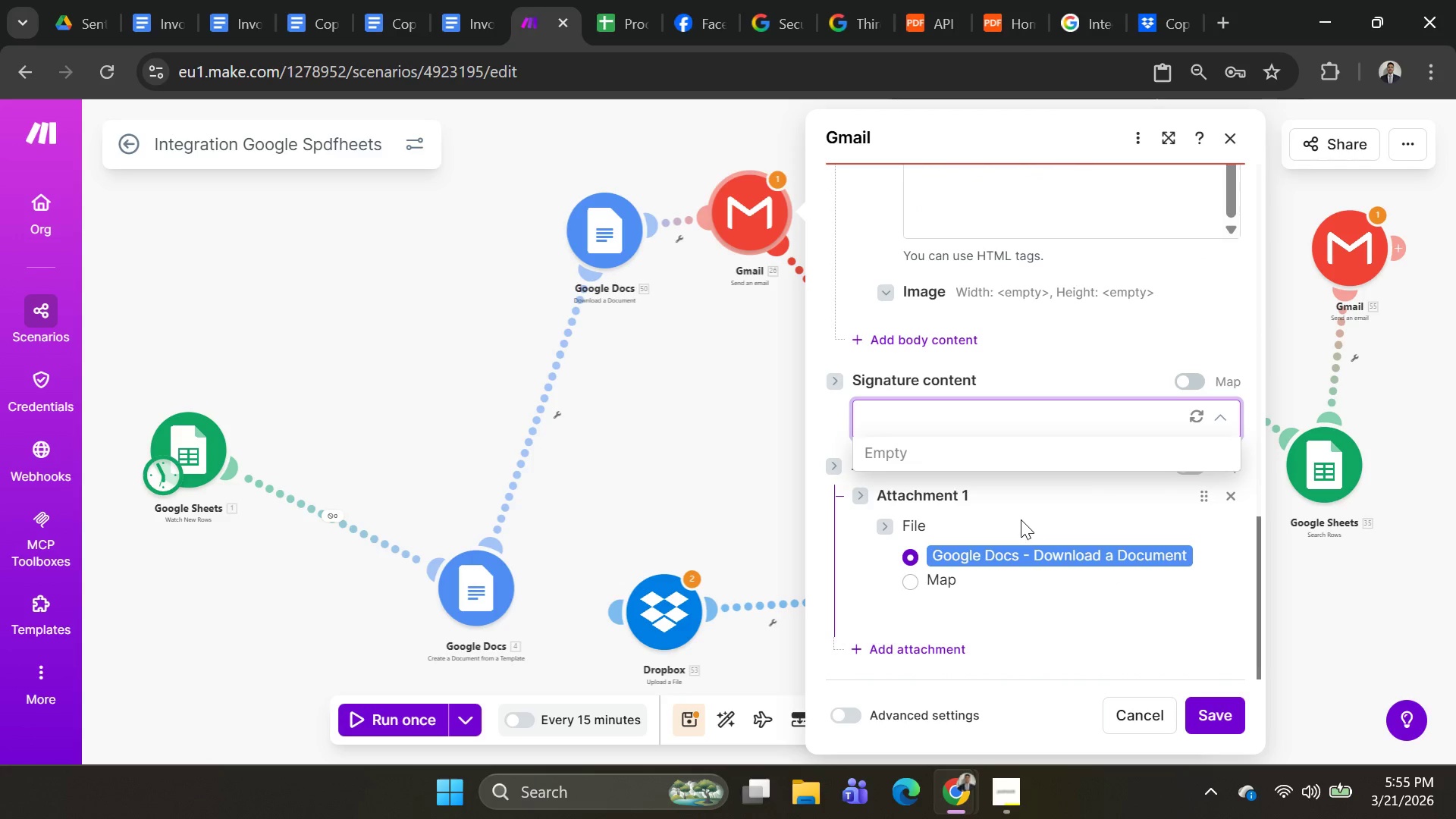 
left_click([952, 453])
 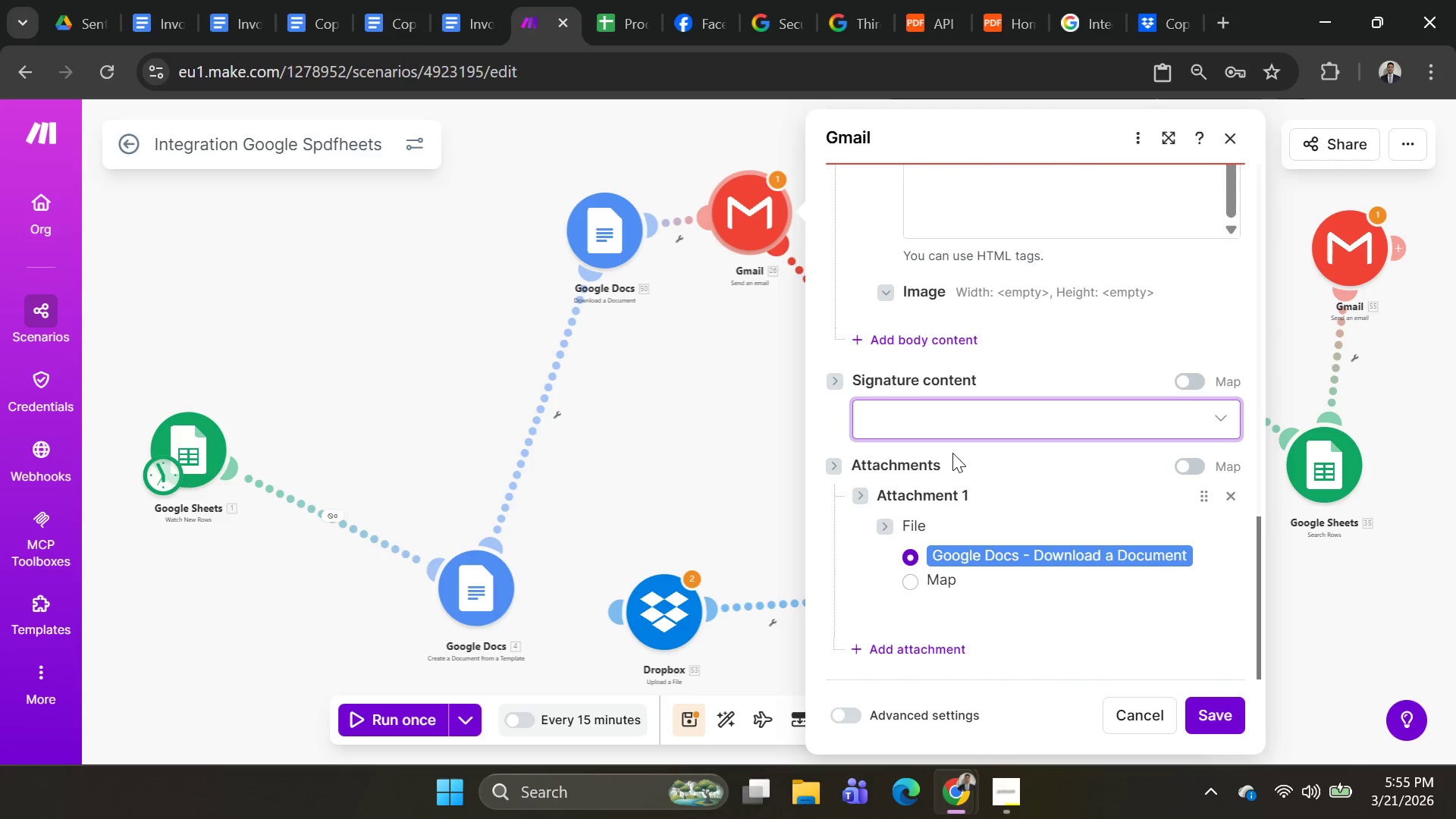 
scroll: coordinate [1024, 479], scroll_direction: up, amount: 1.0
 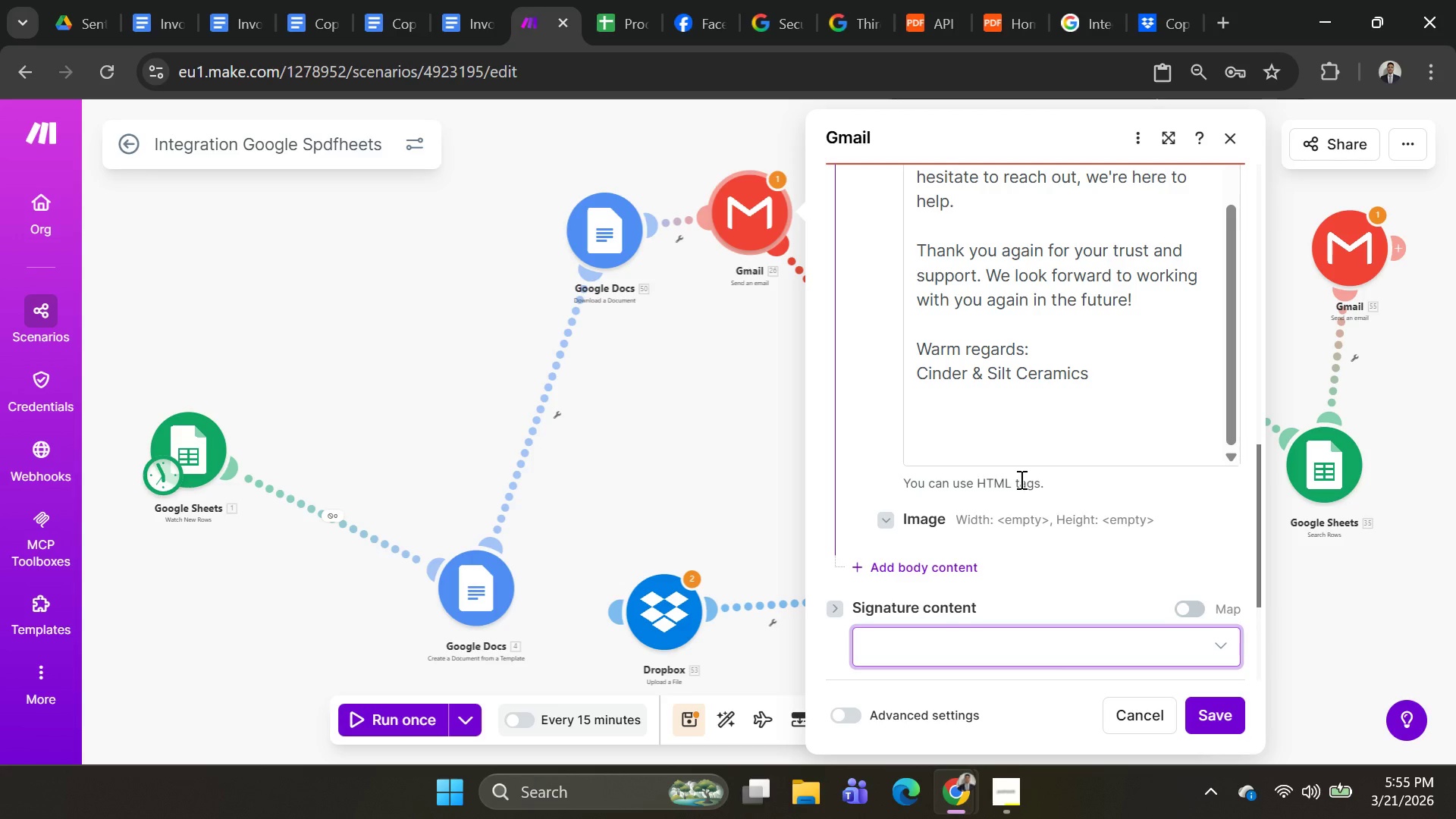 
scroll: coordinate [1020, 493], scroll_direction: down, amount: 2.0
 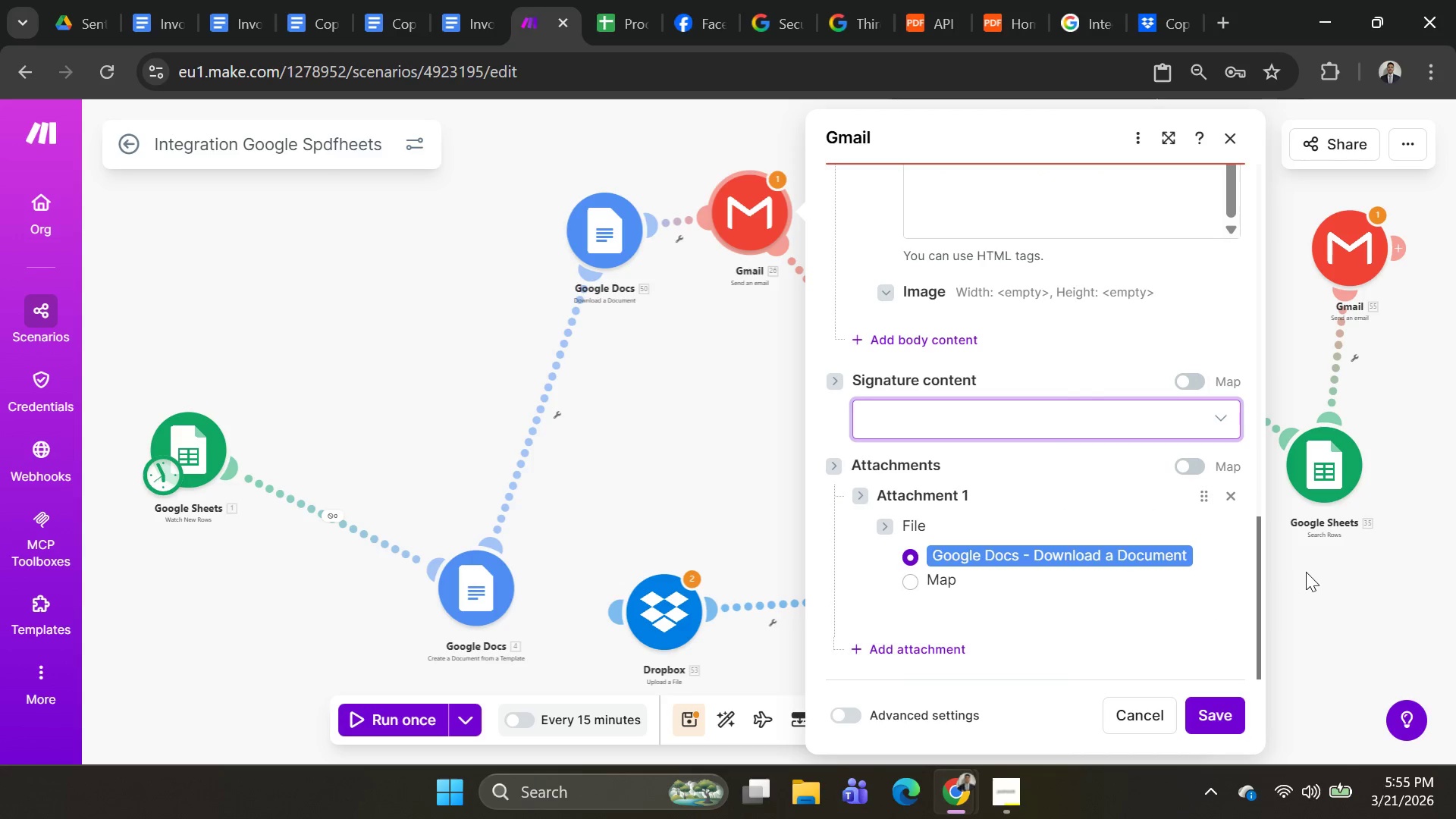 
scroll: coordinate [1184, 563], scroll_direction: up, amount: 9.0
 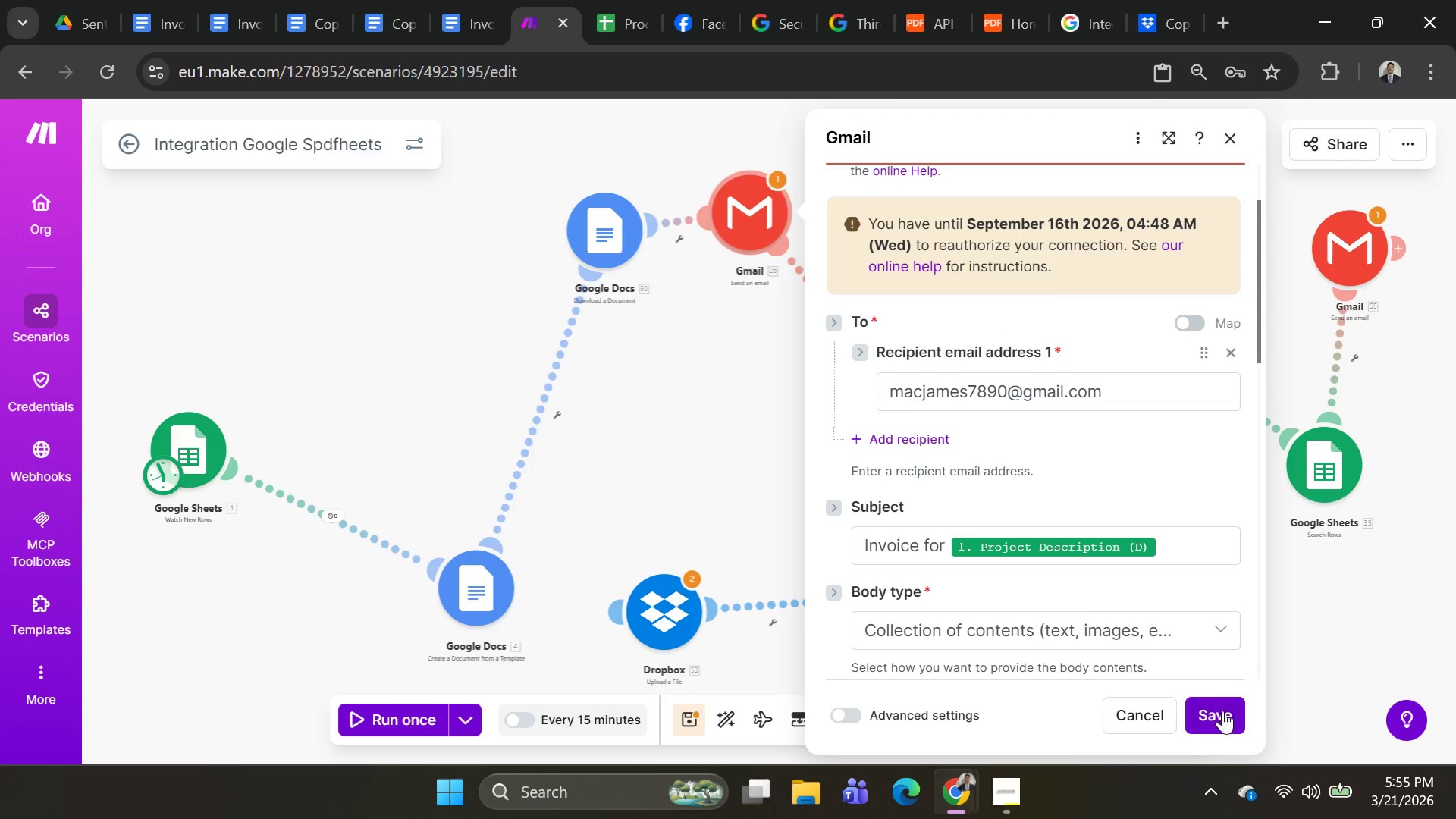 
left_click([1219, 712])
 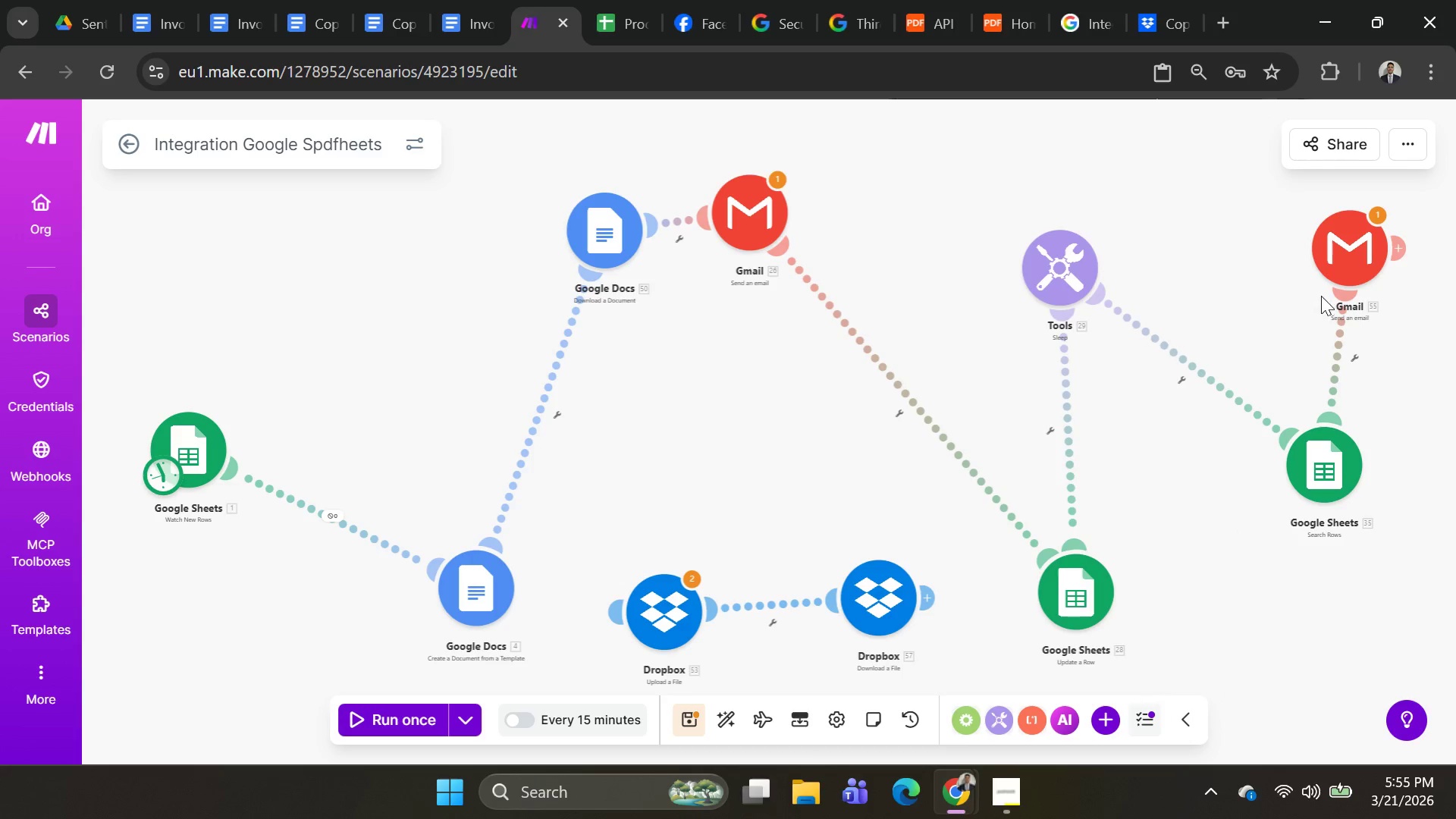 
right_click([1344, 257])
 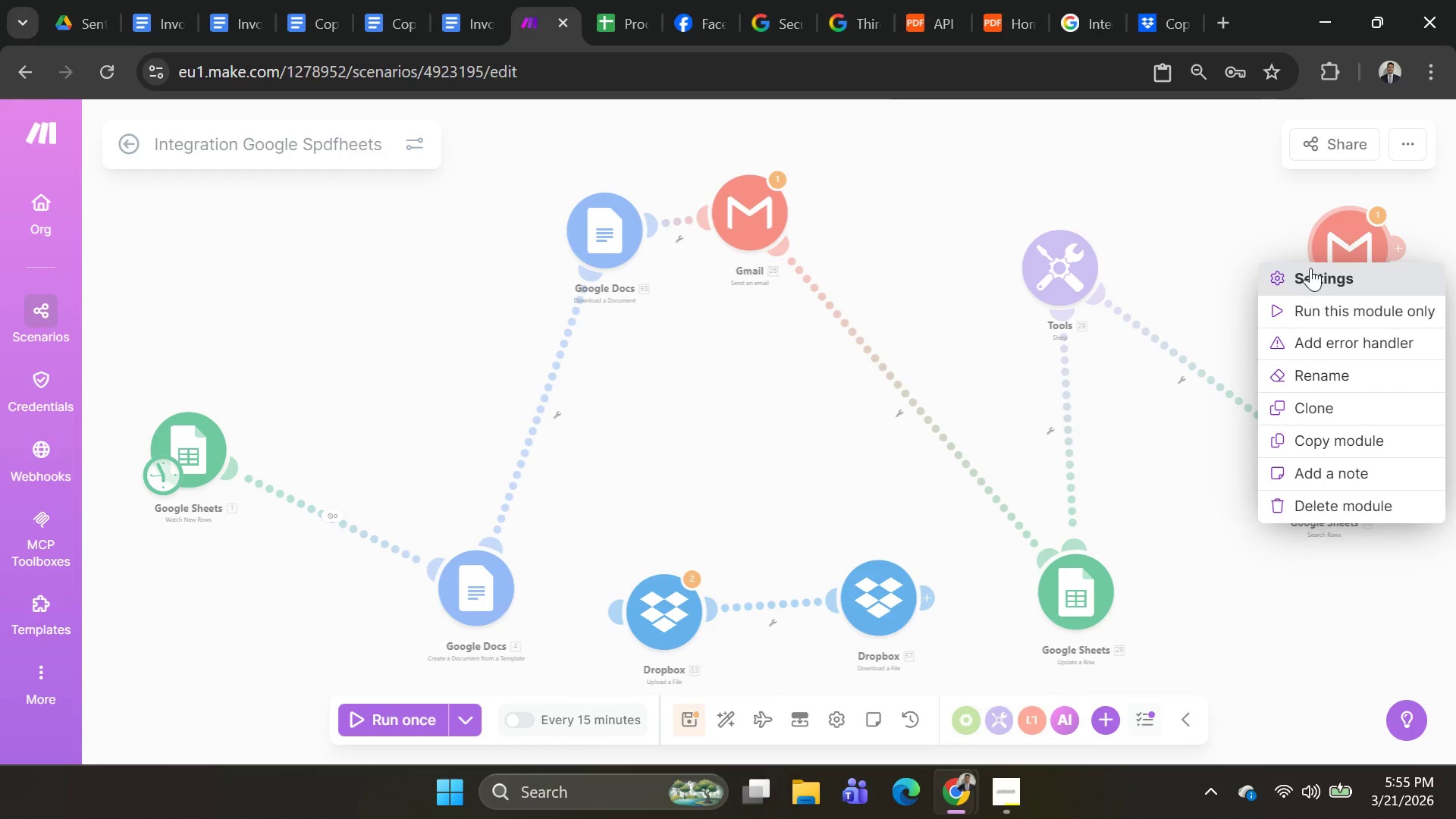 
left_click([1349, 228])
 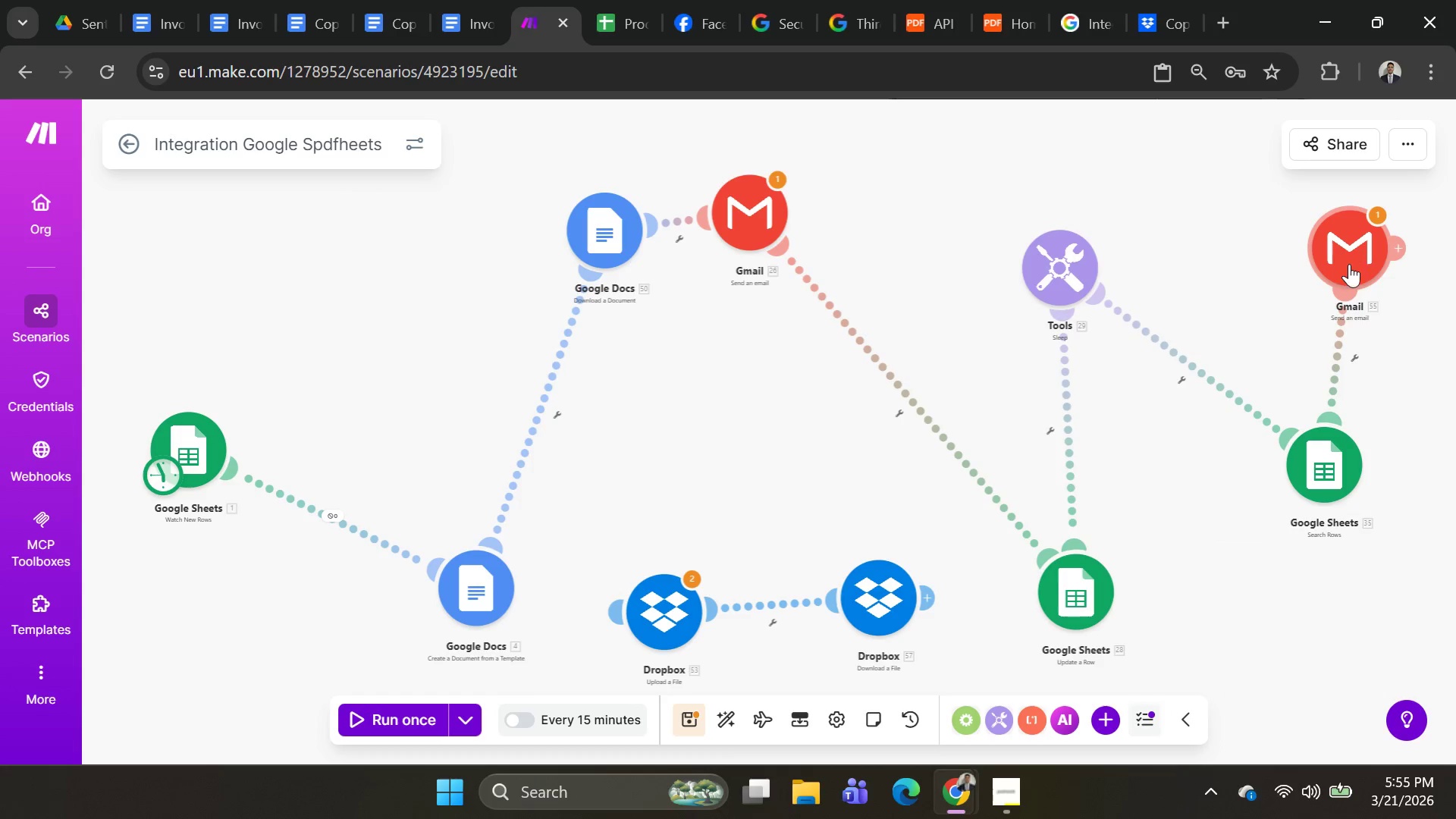 
left_click([1344, 265])
 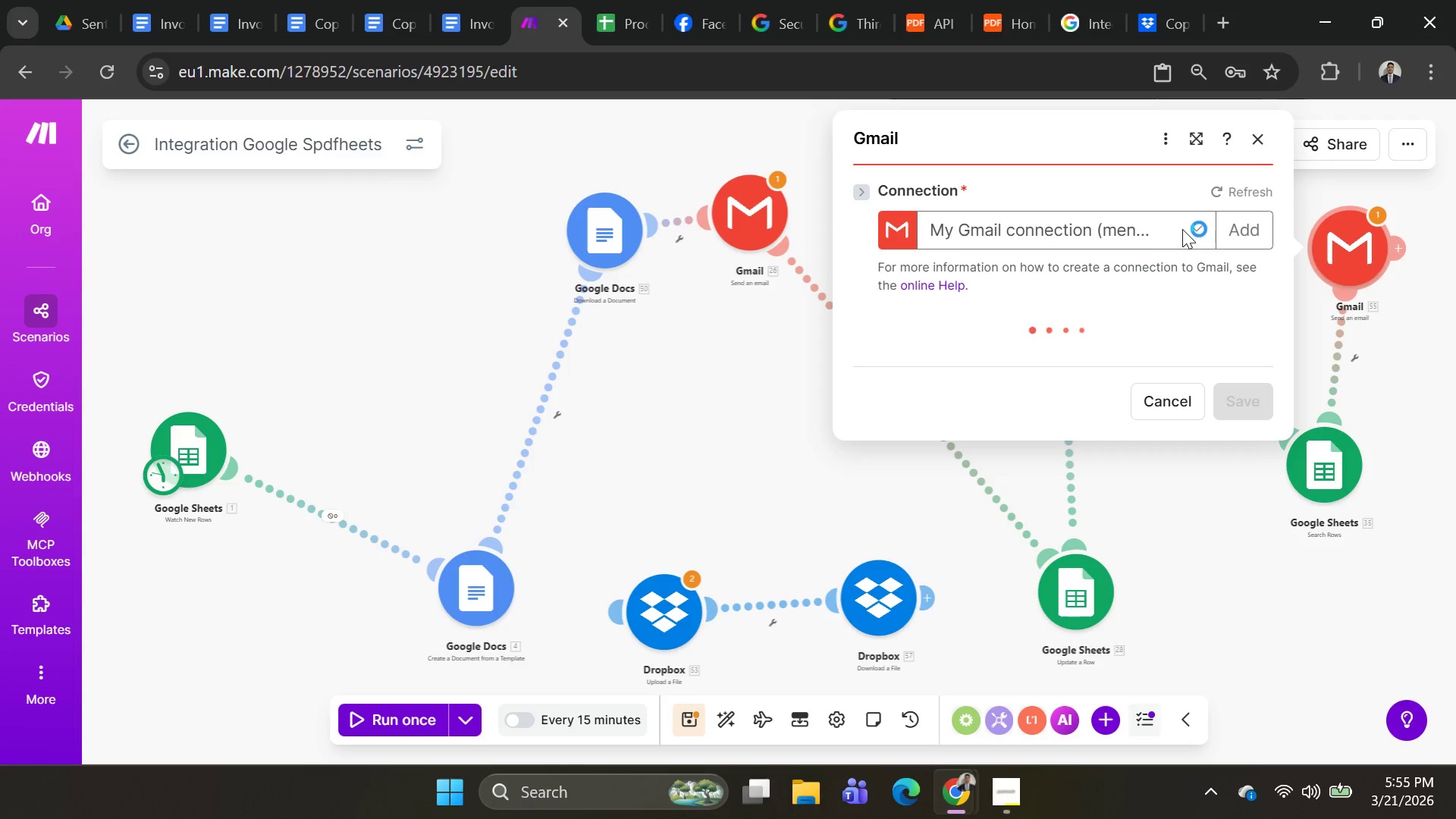 
left_click([1185, 234])
 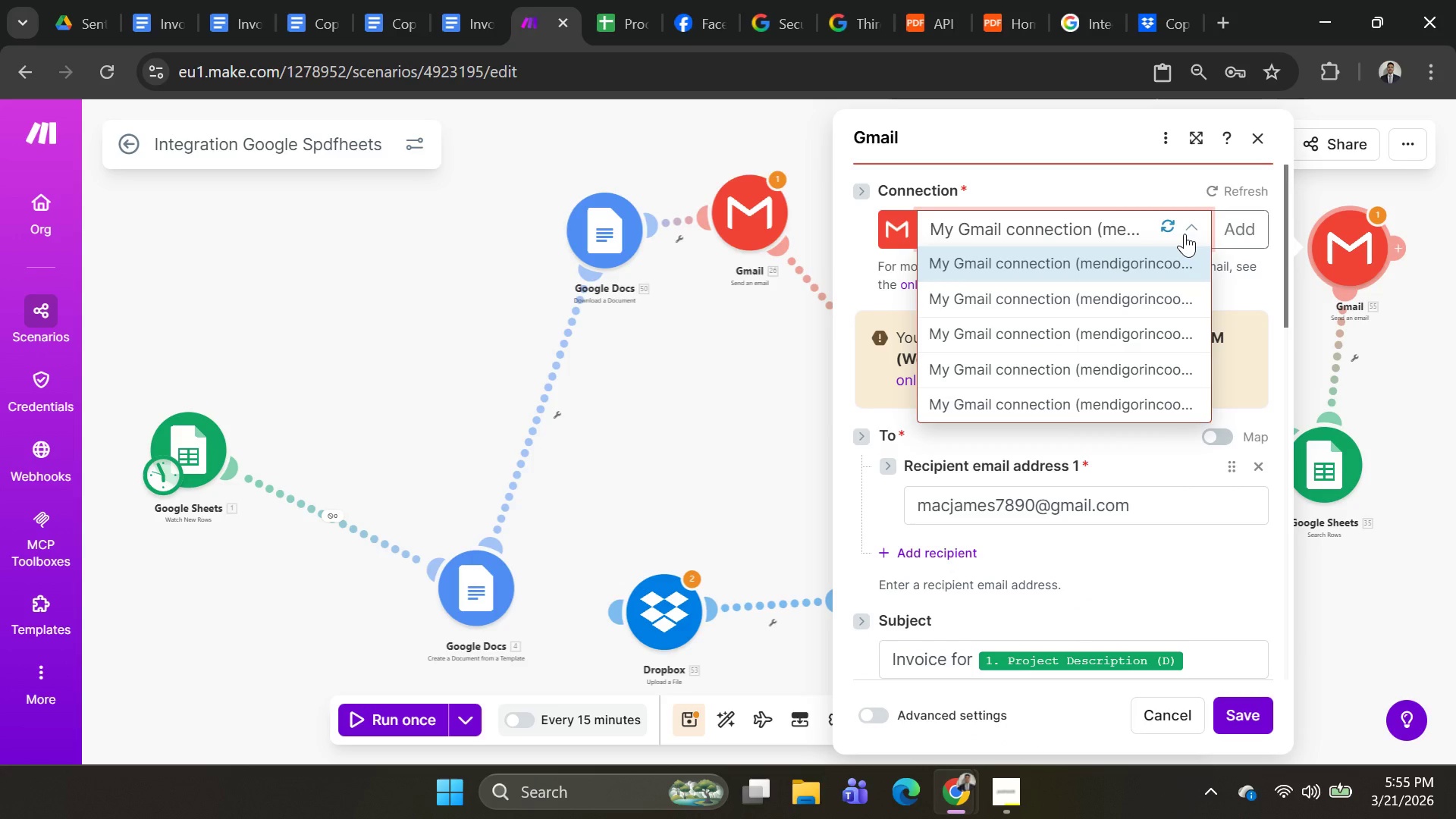 
left_click([1185, 234])
 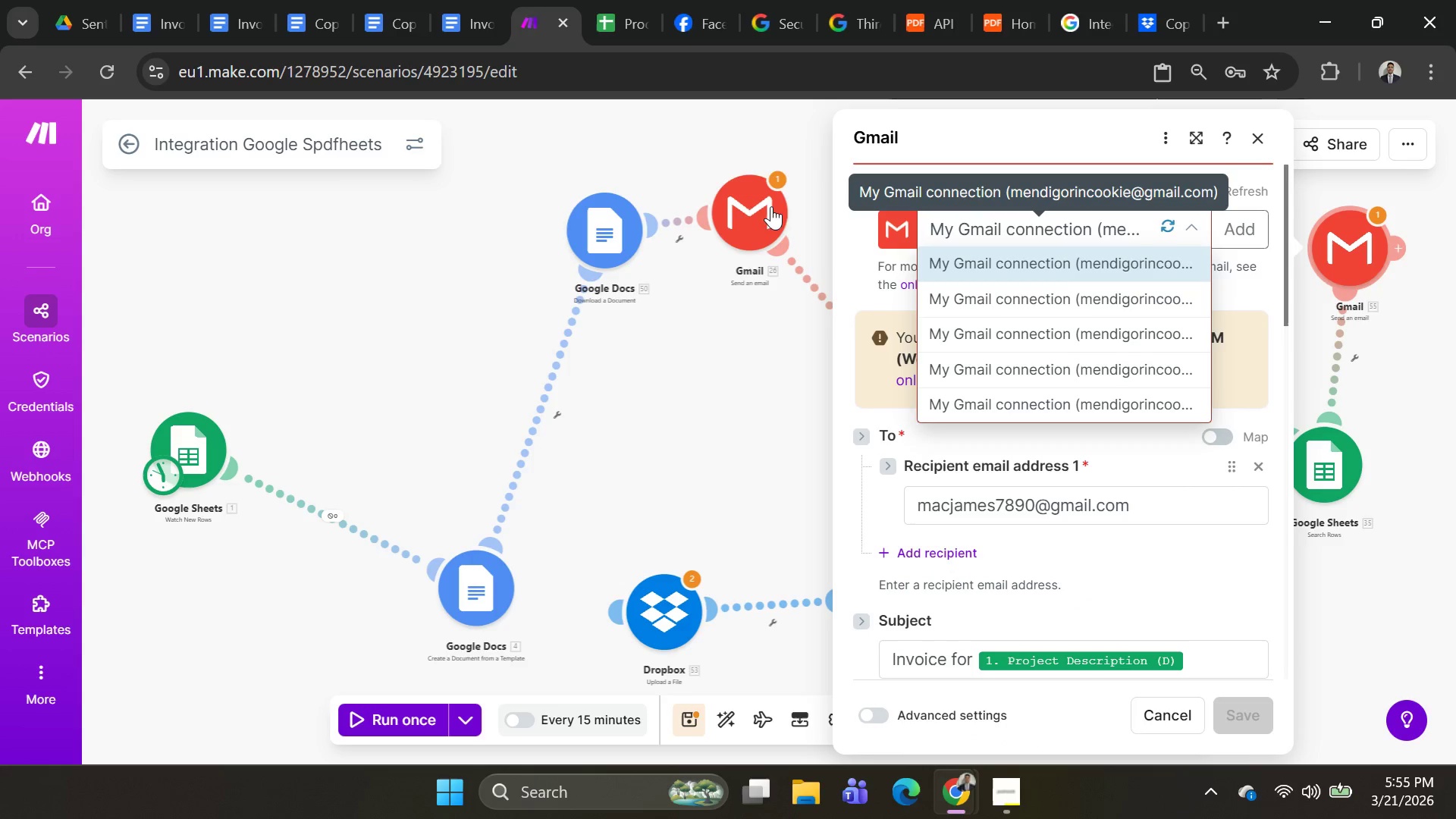 
left_click([723, 211])
 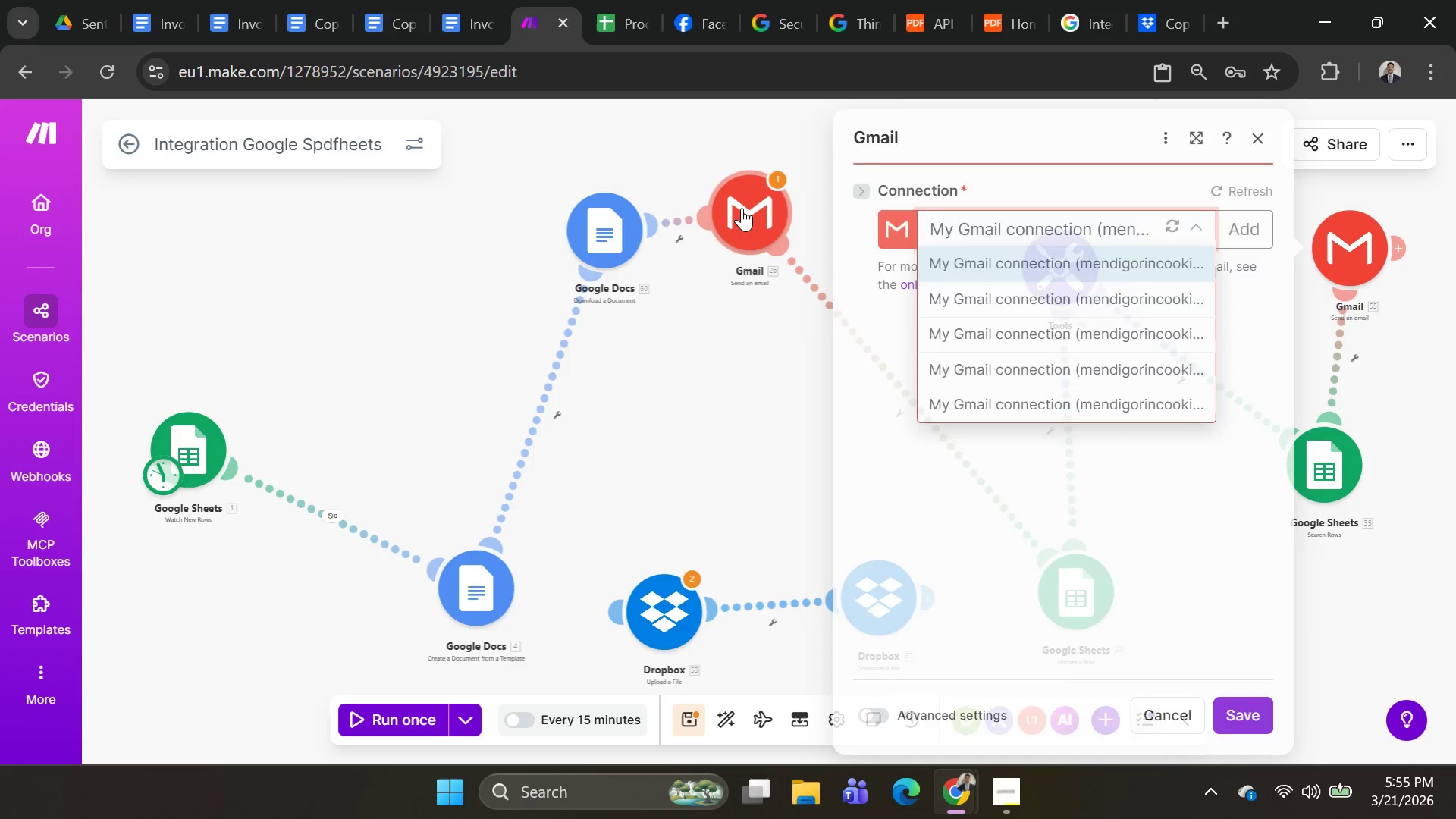 
left_click([742, 208])
 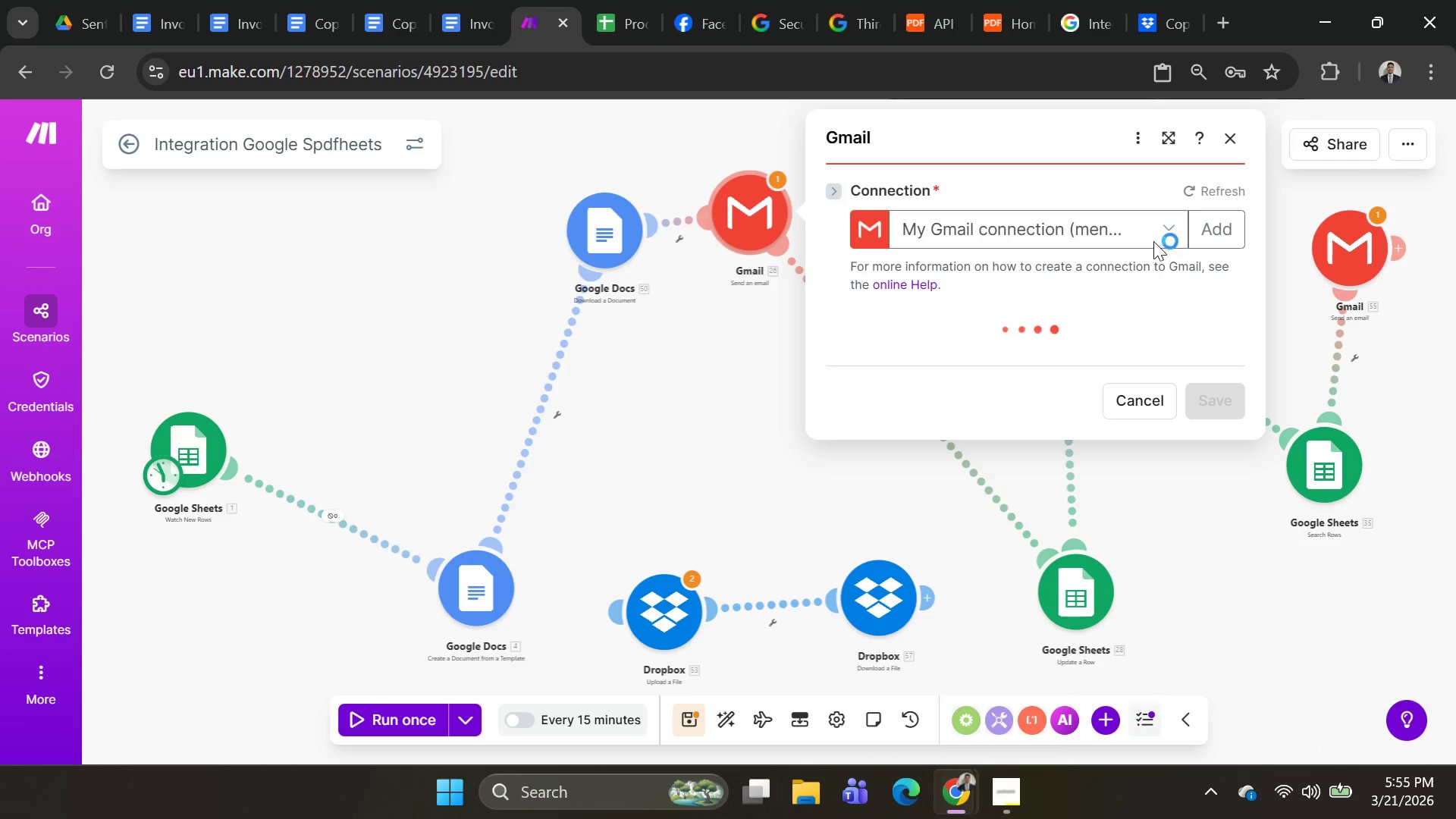 
left_click([1185, 234])
 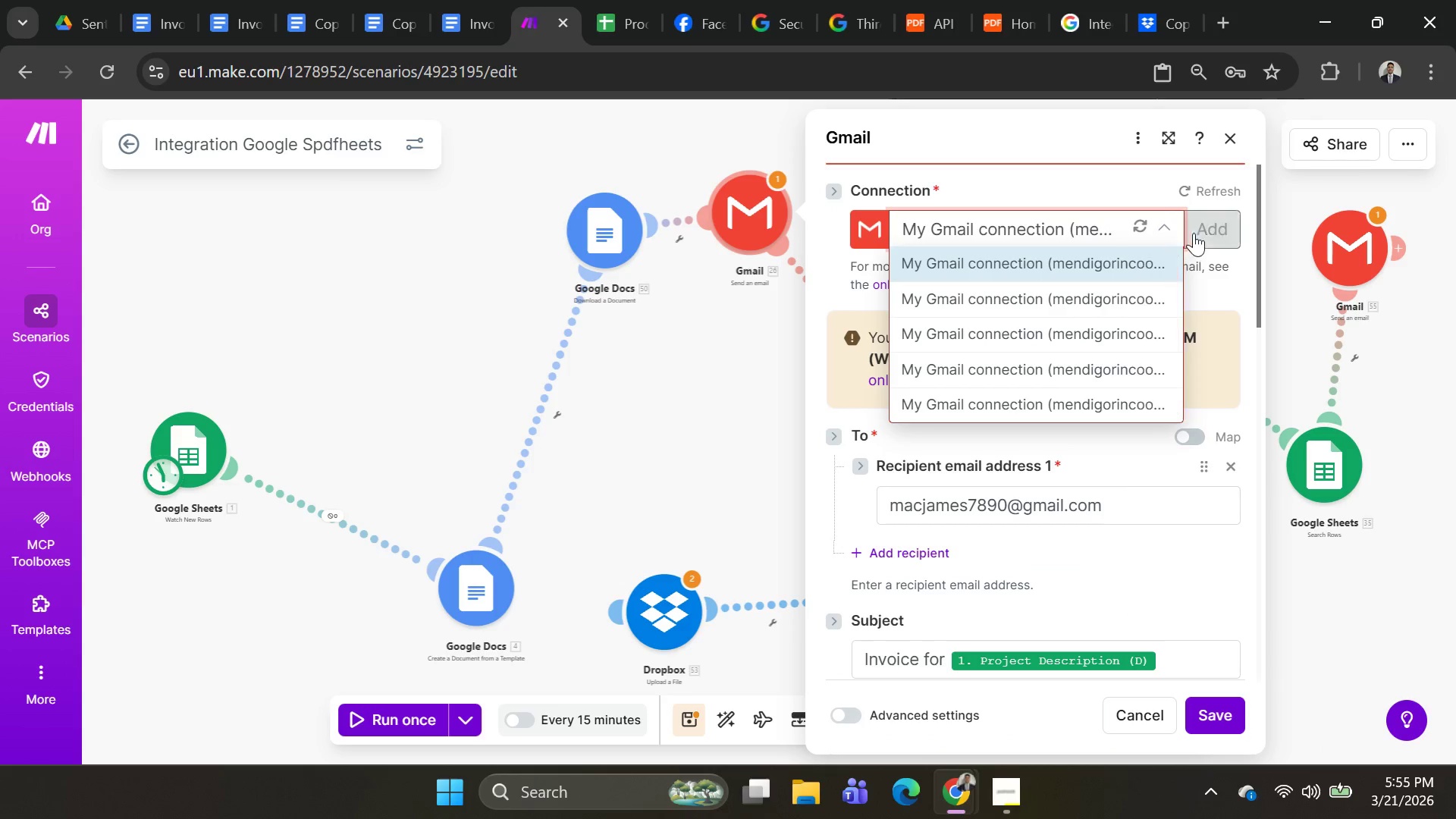 
left_click([1210, 230])
 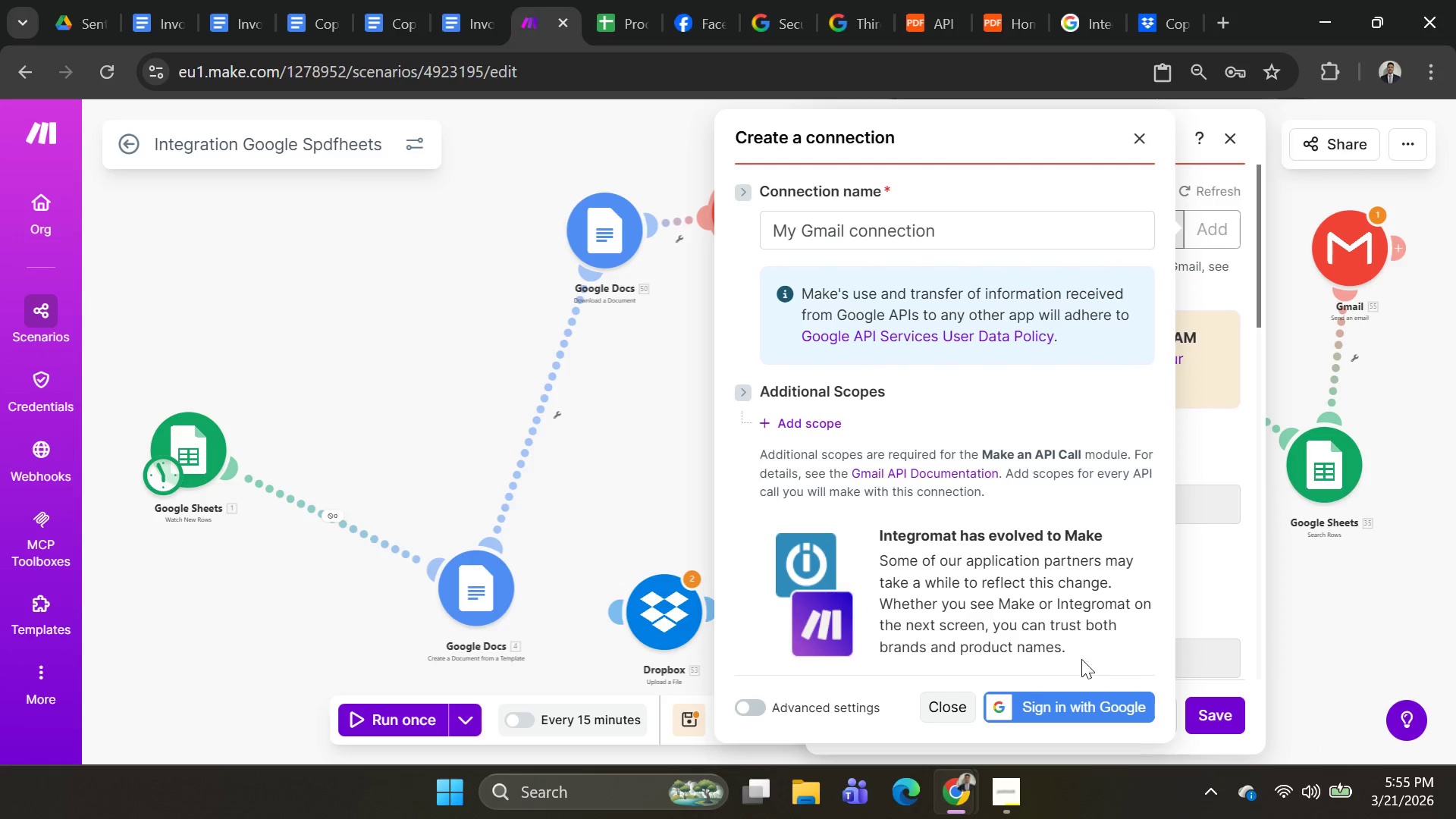 
left_click([1081, 700])
 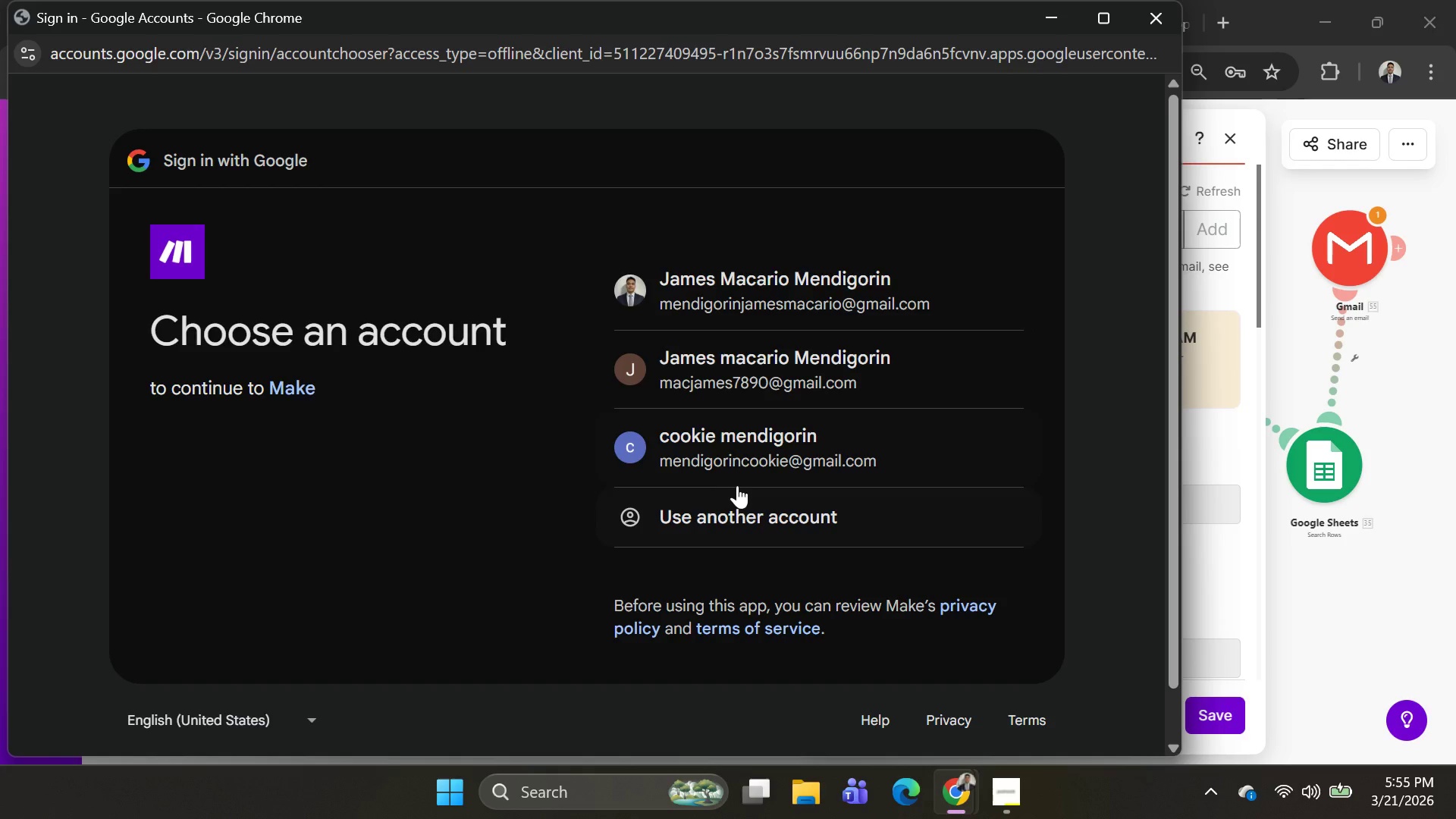 
wait(5.69)
 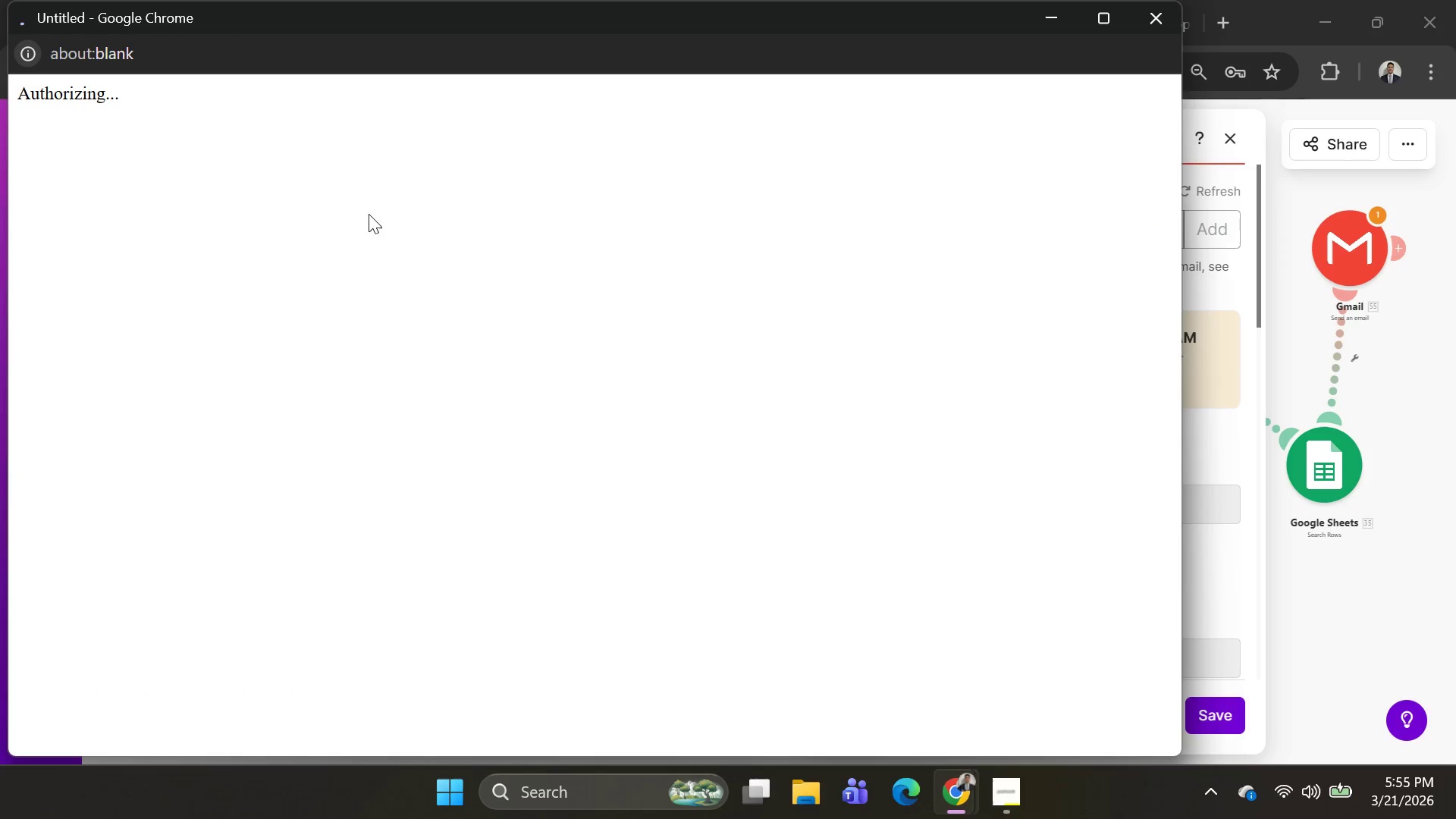 
scroll: coordinate [1107, 657], scroll_direction: down, amount: 12.0
 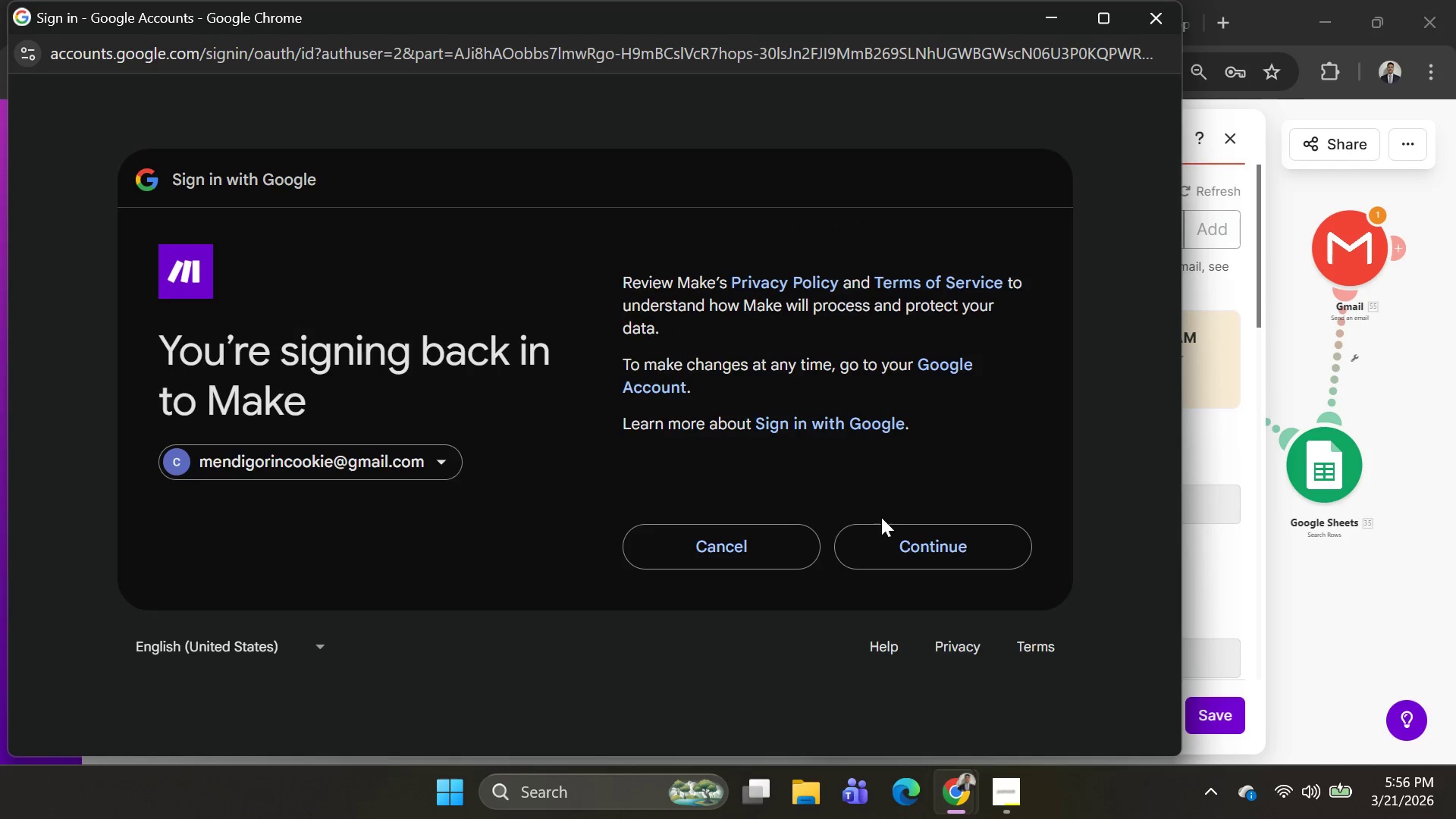 
left_click([886, 540])
 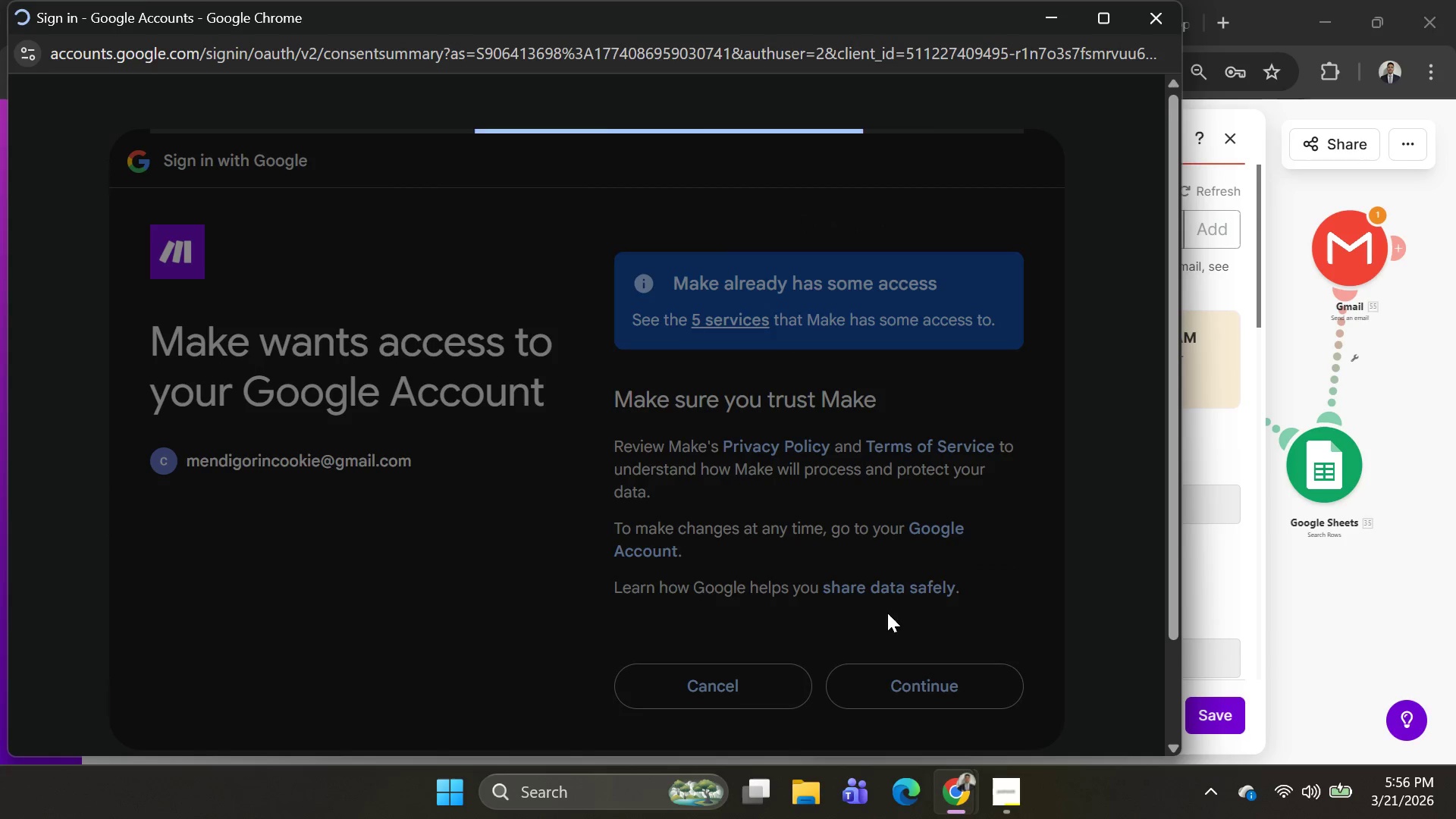 
wait(8.66)
 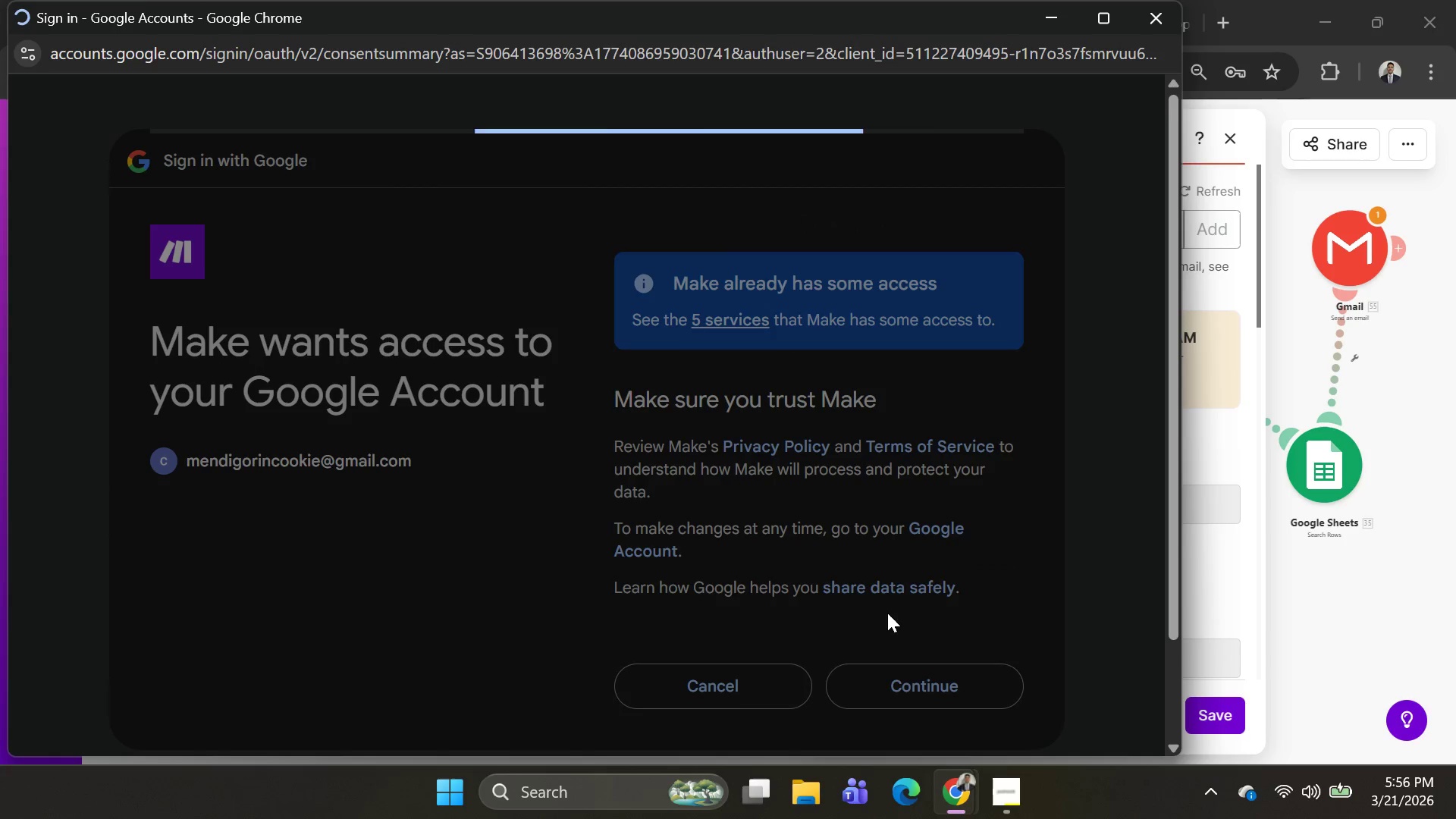 
scroll: coordinate [1125, 431], scroll_direction: down, amount: 15.0
 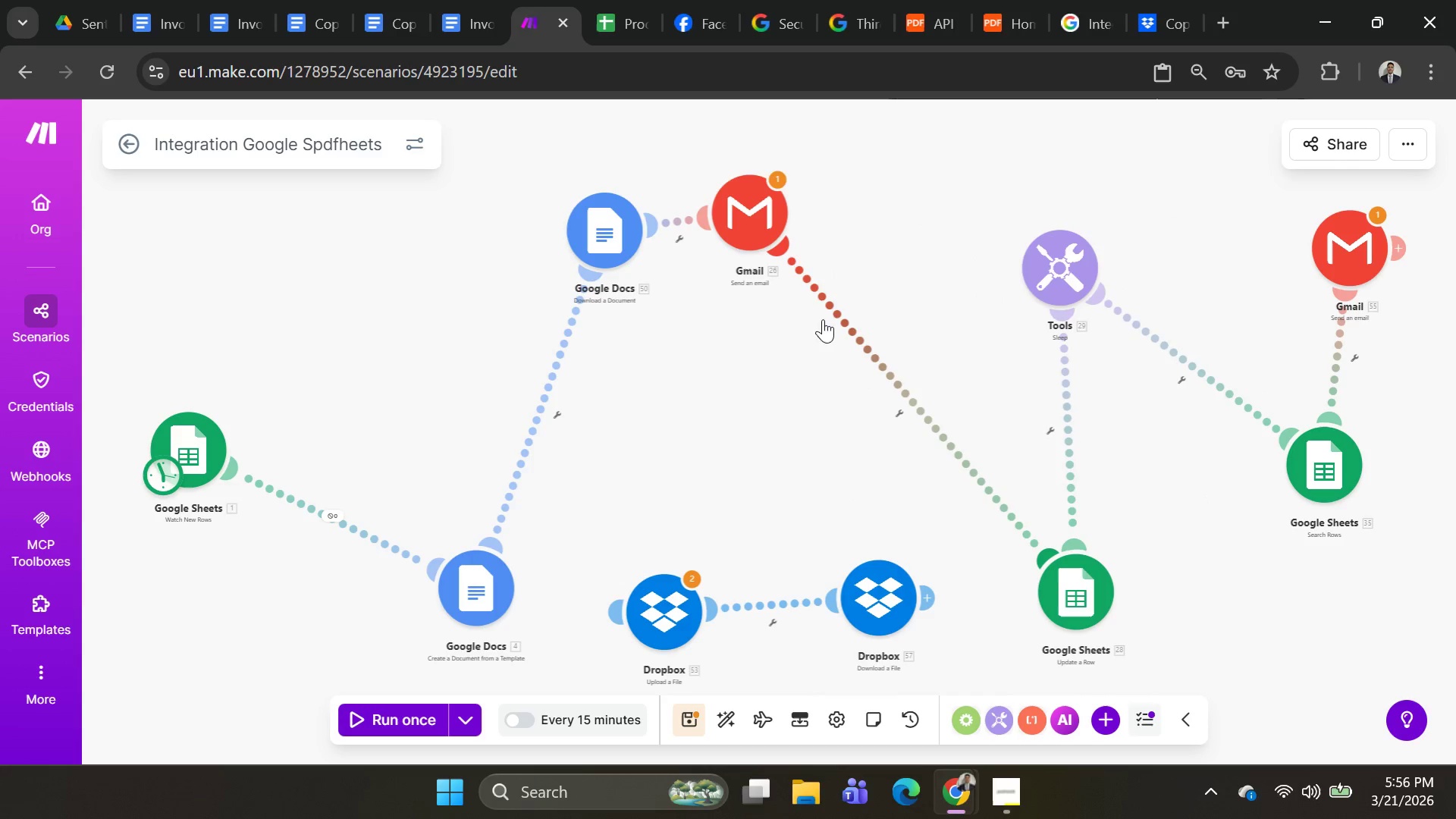 
left_click([767, 178])
 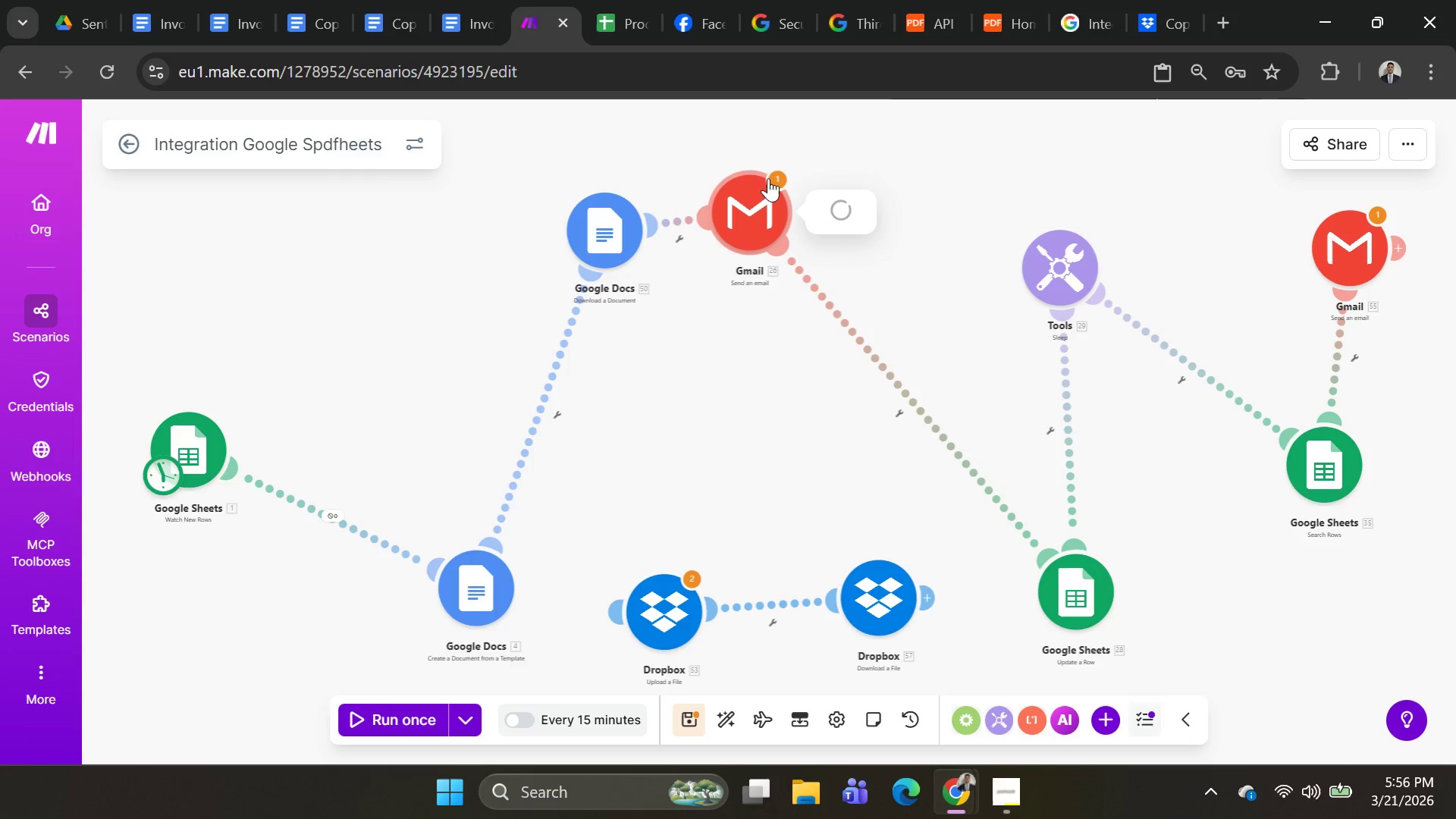 
mouse_move([775, 200])
 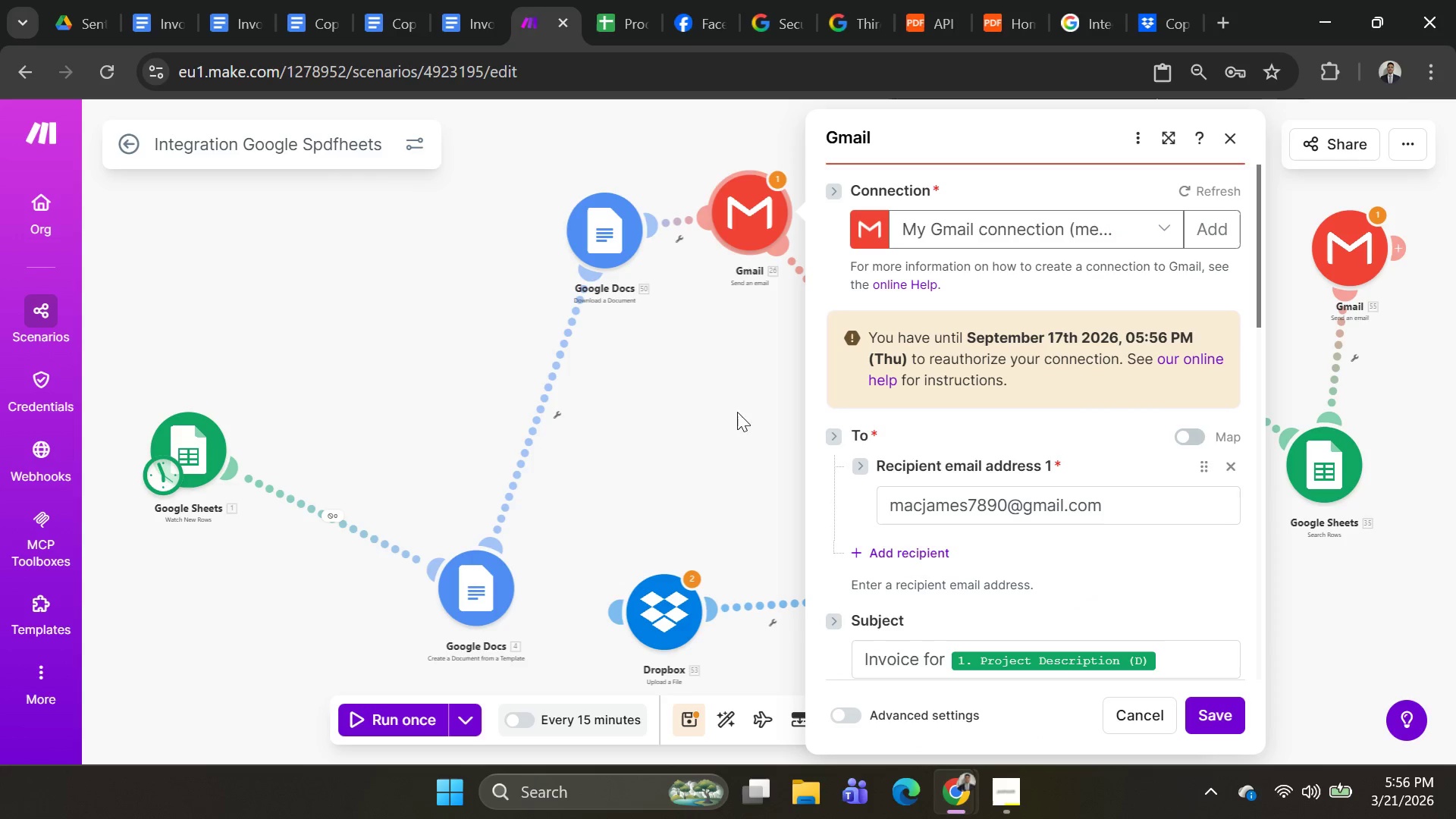 
left_click([732, 415])
 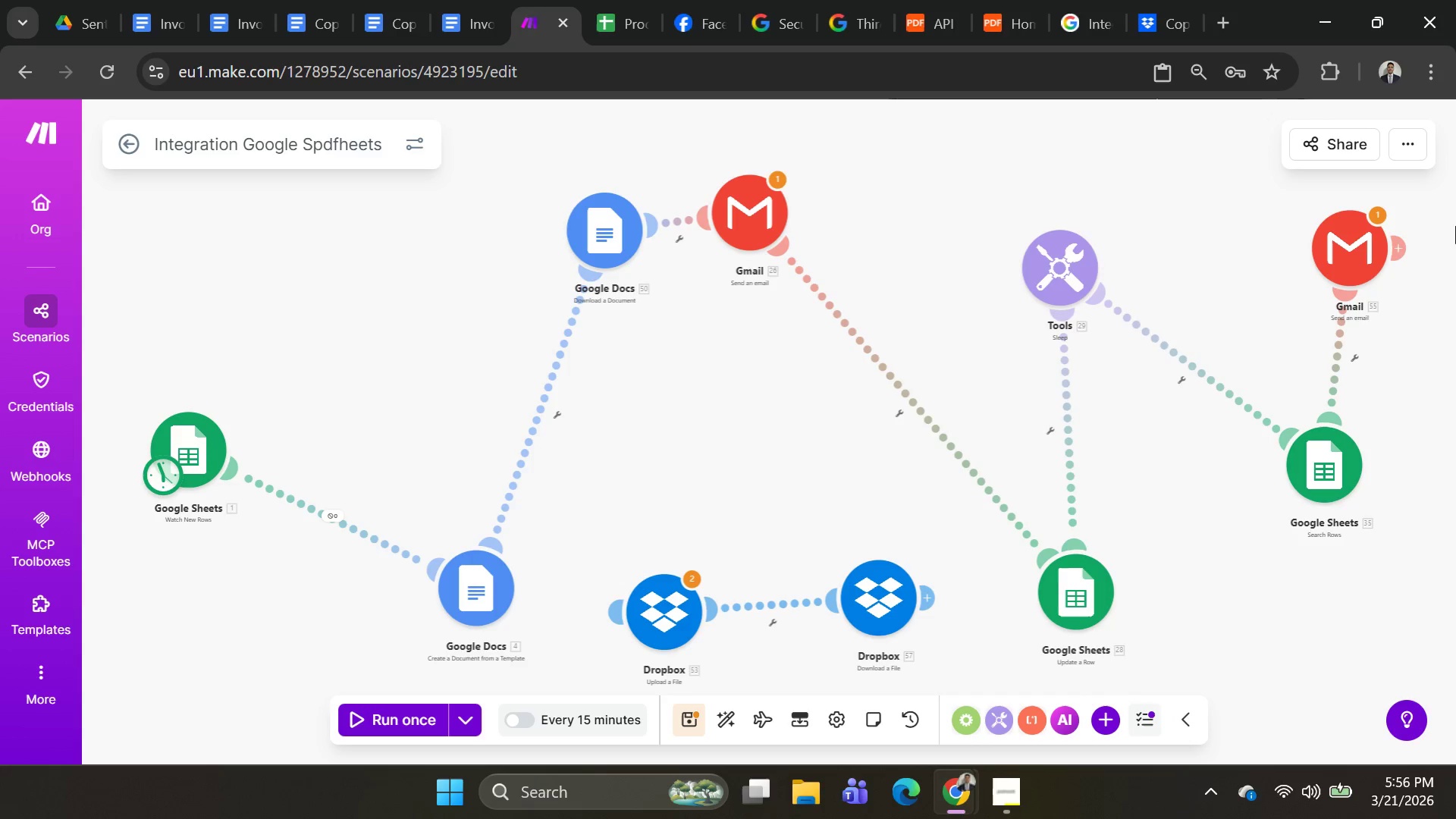 
left_click([1354, 256])
 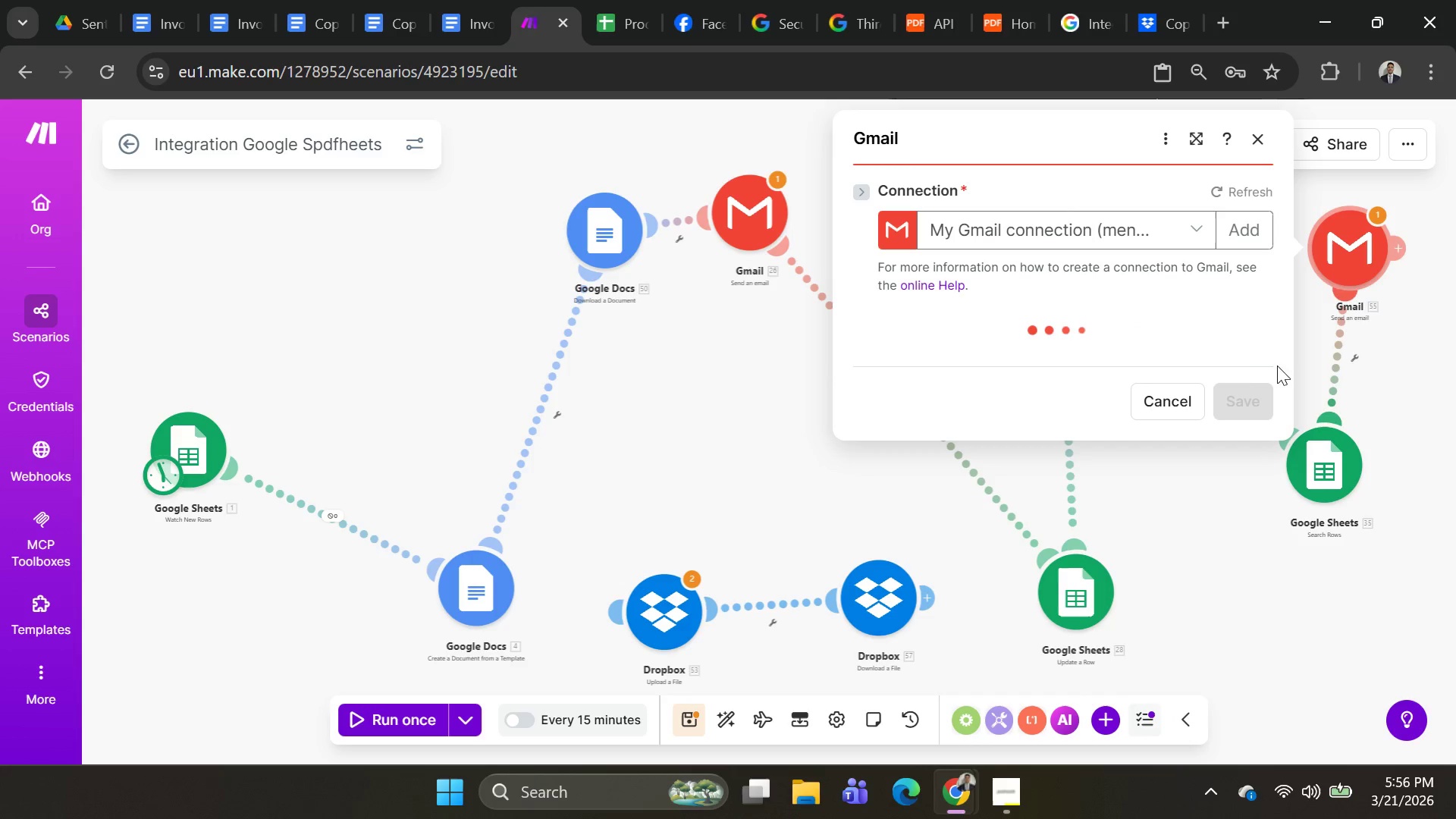 
scroll: coordinate [1244, 645], scroll_direction: down, amount: 22.0
 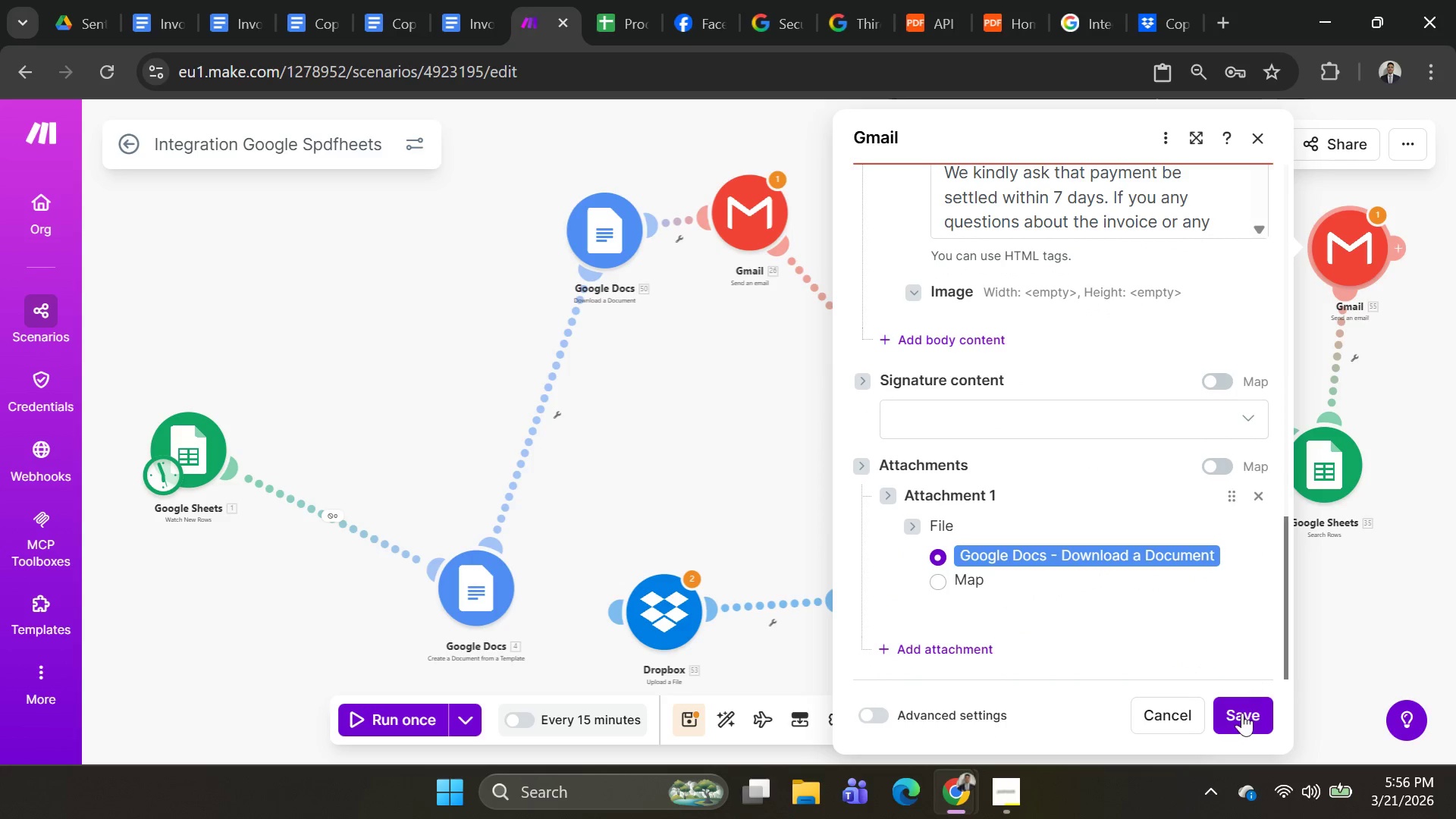 
left_click([1242, 713])
 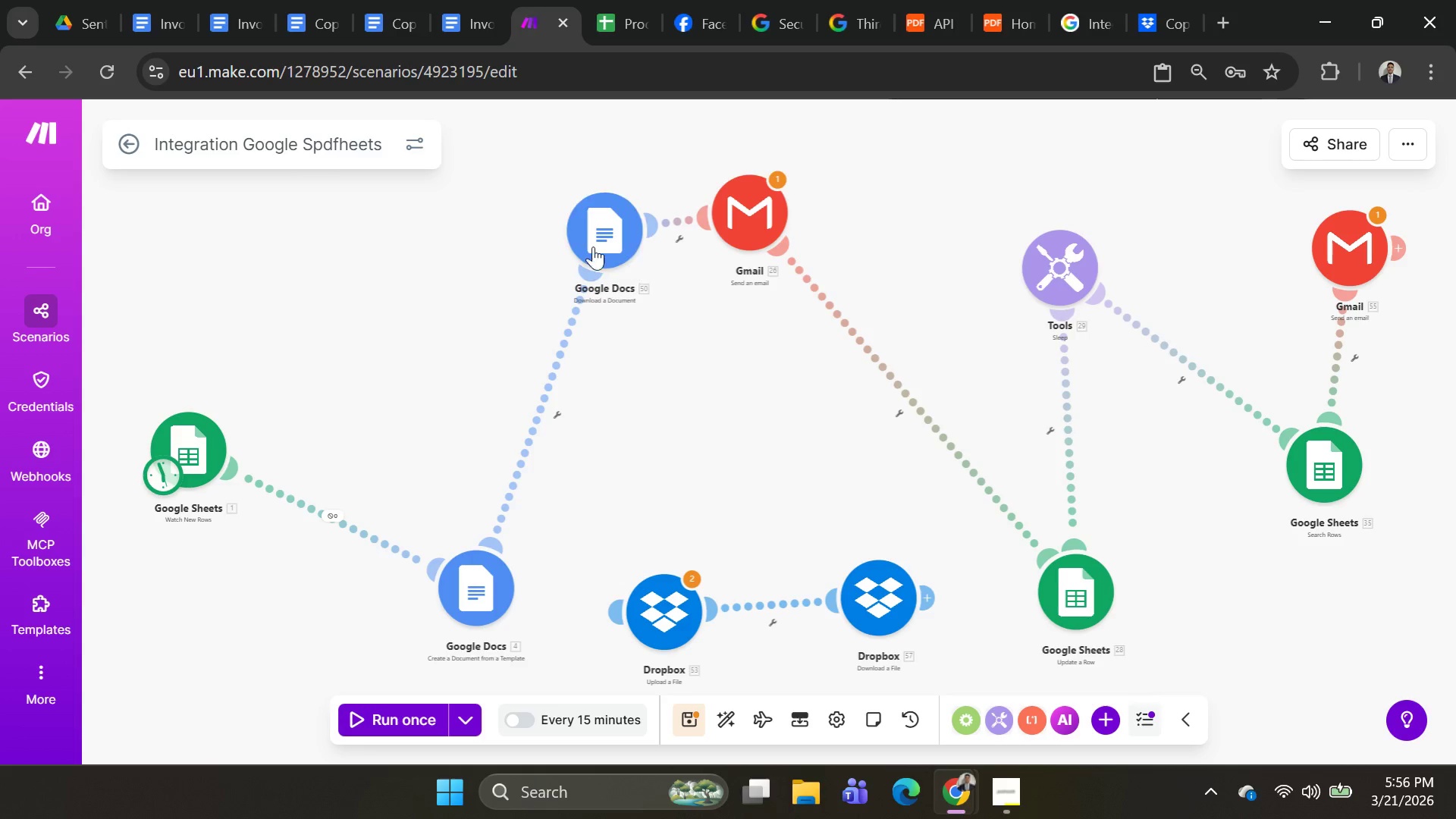 
left_click([583, 240])
 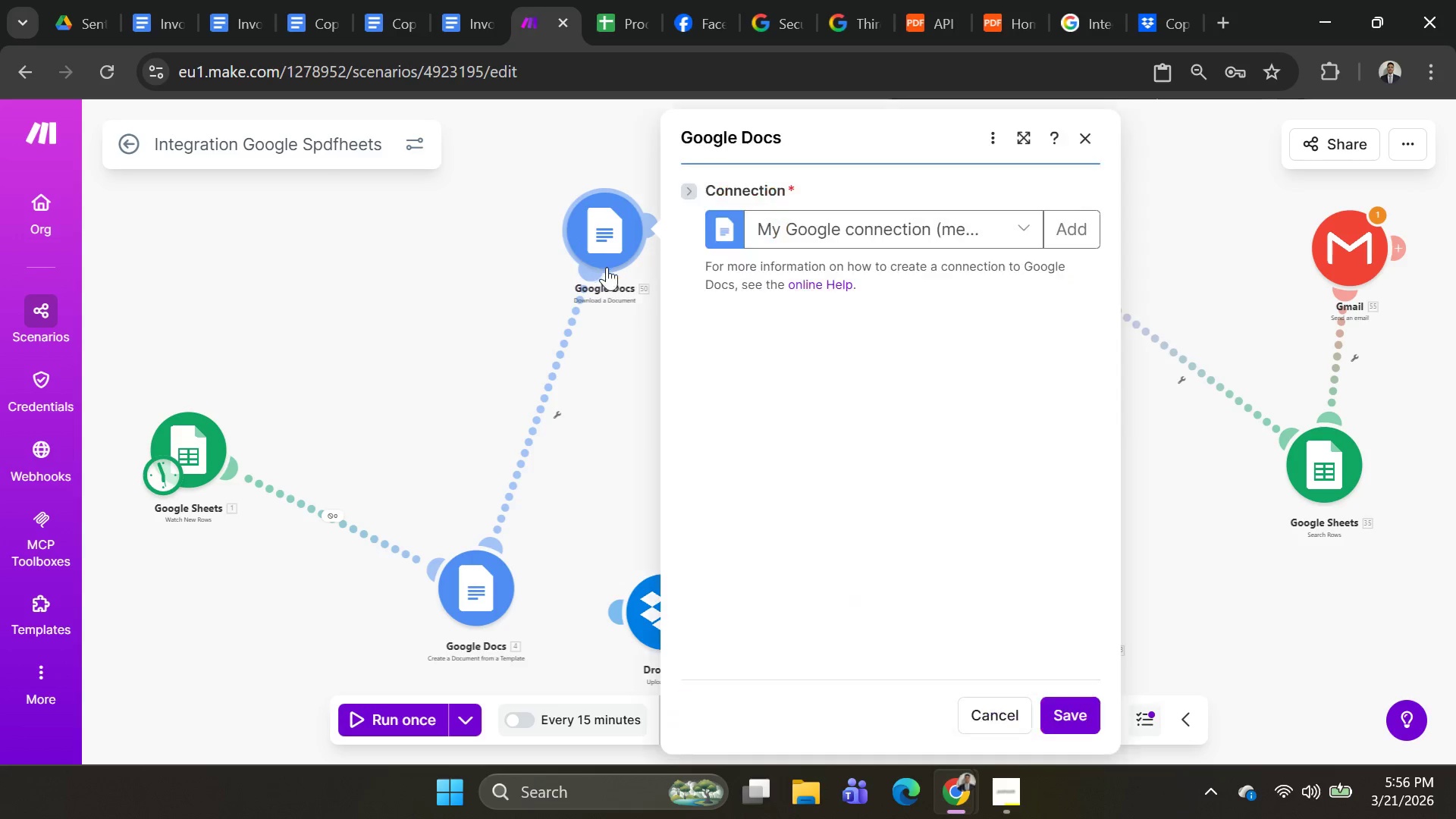 
mouse_move([824, 267])
 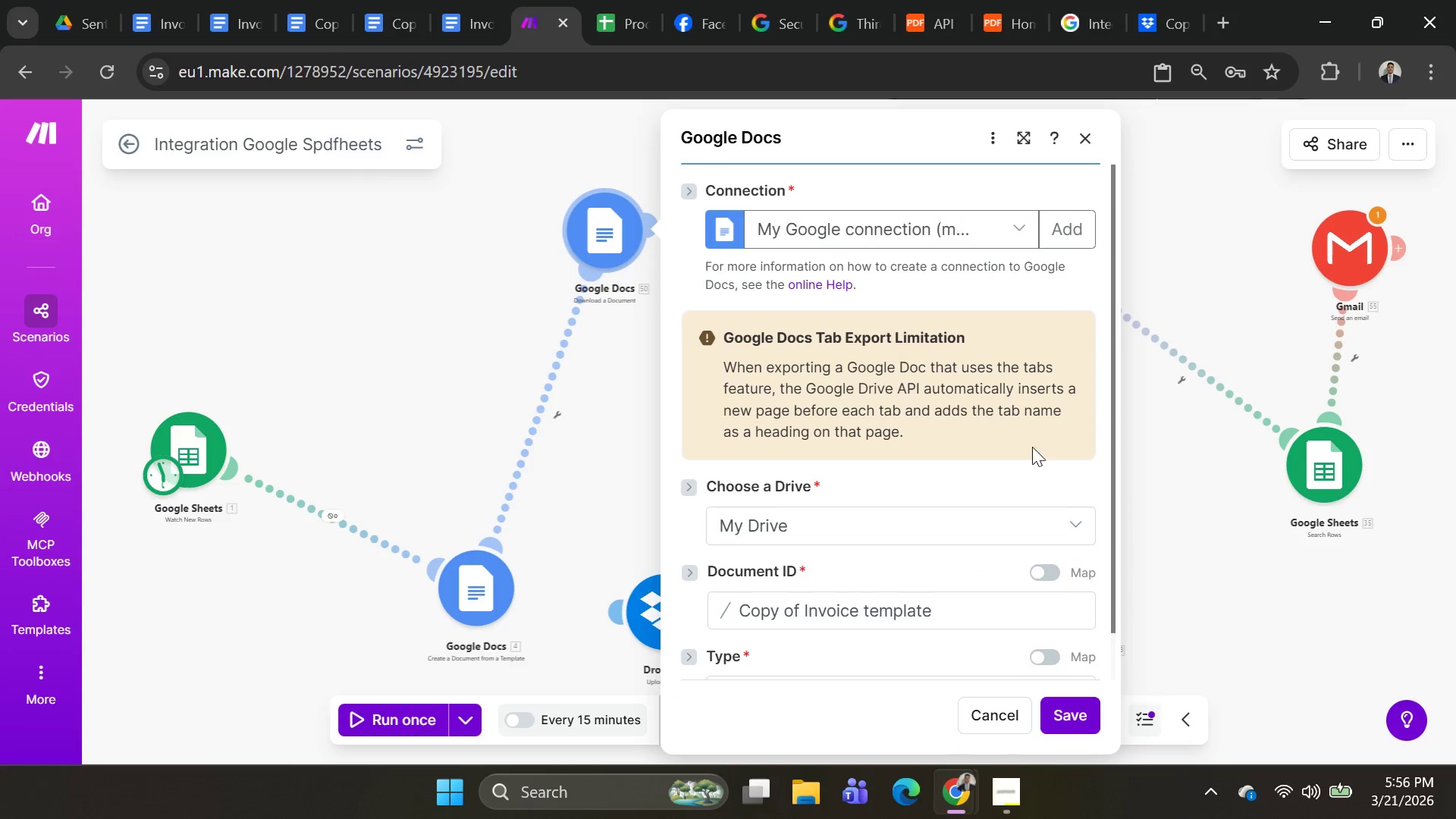 
scroll: coordinate [1029, 533], scroll_direction: down, amount: 7.0
 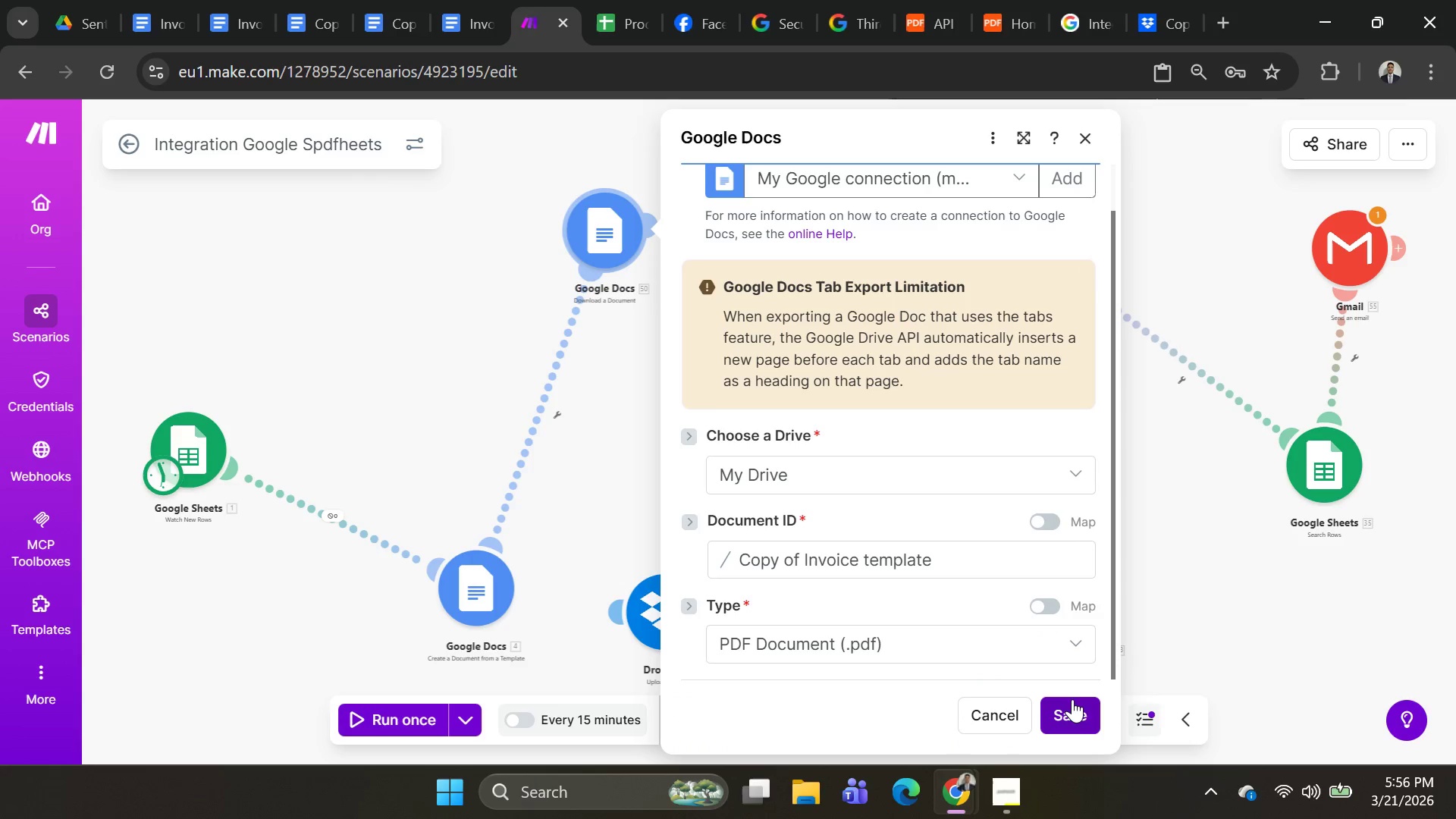 
left_click([1072, 711])
 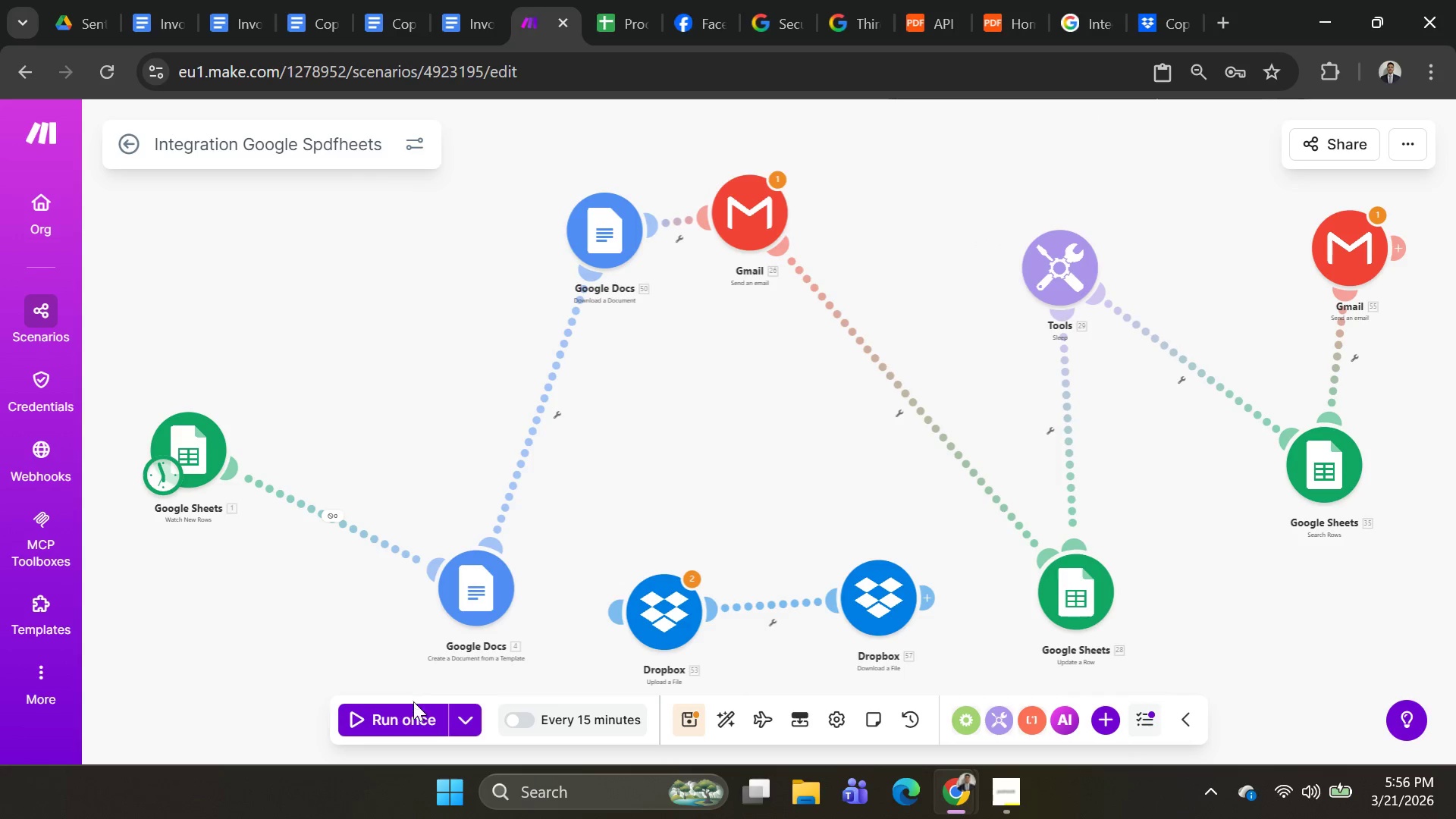 
left_click([451, 714])
 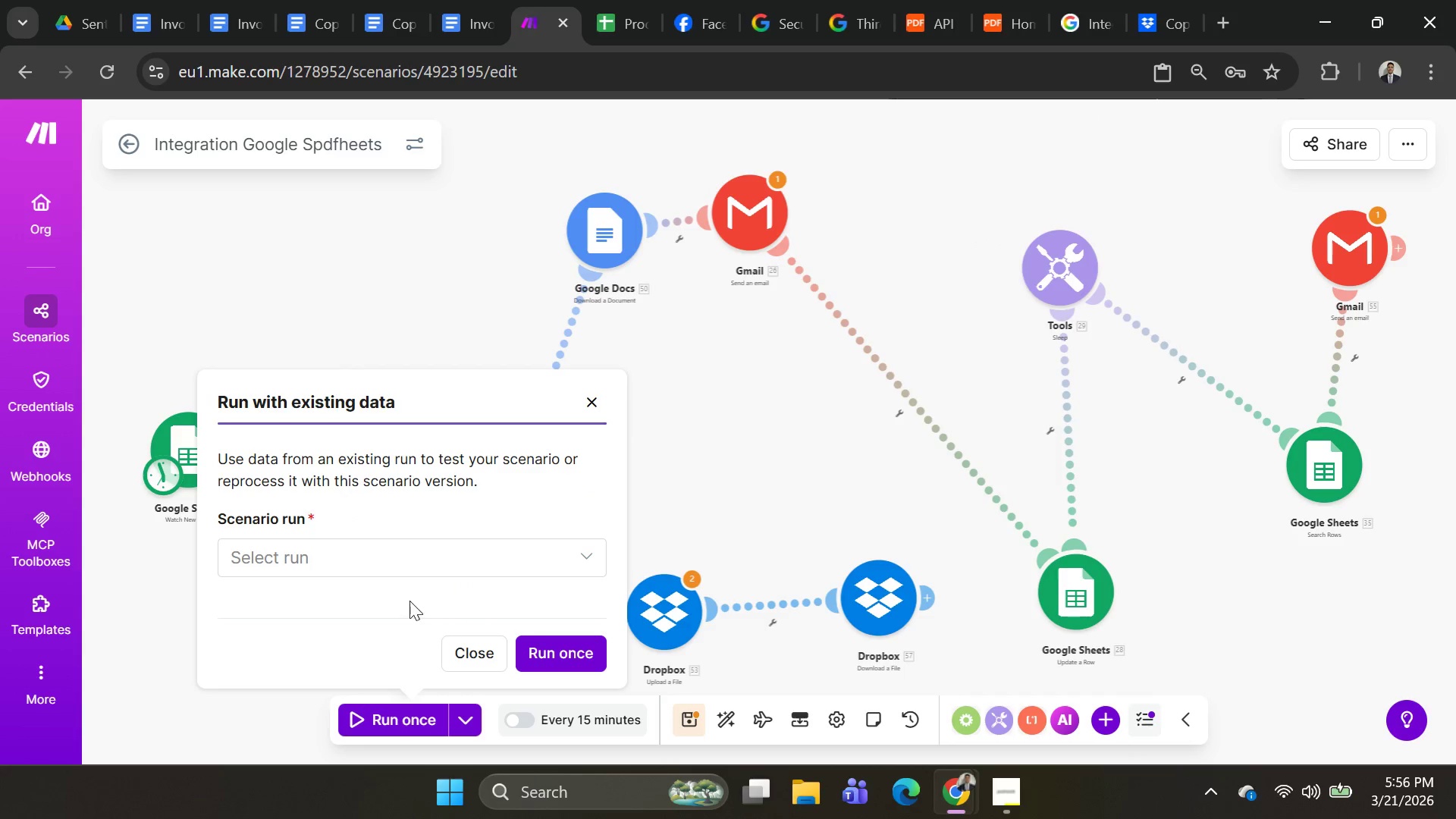 
left_click([393, 560])
 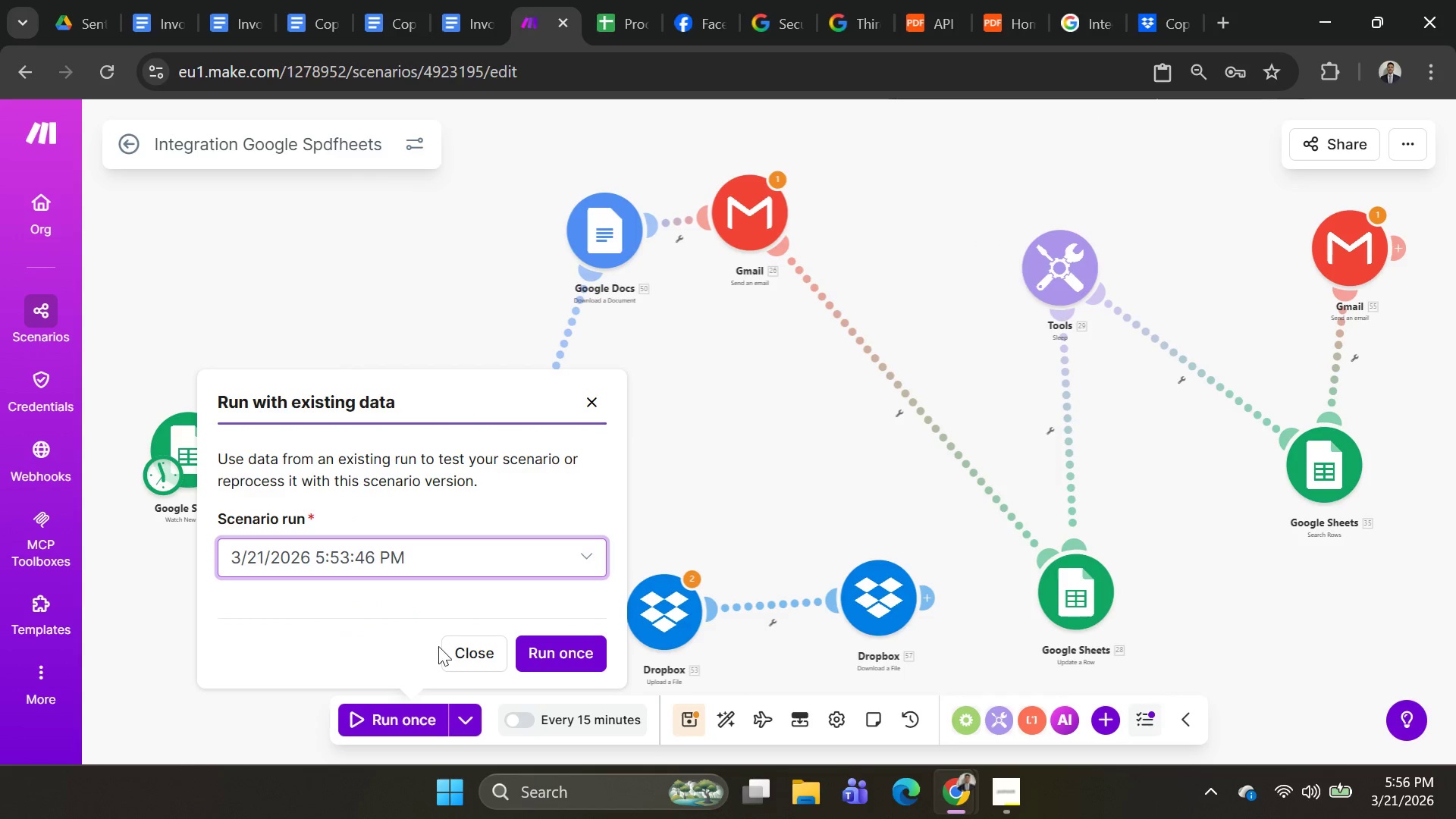 
left_click([529, 649])
 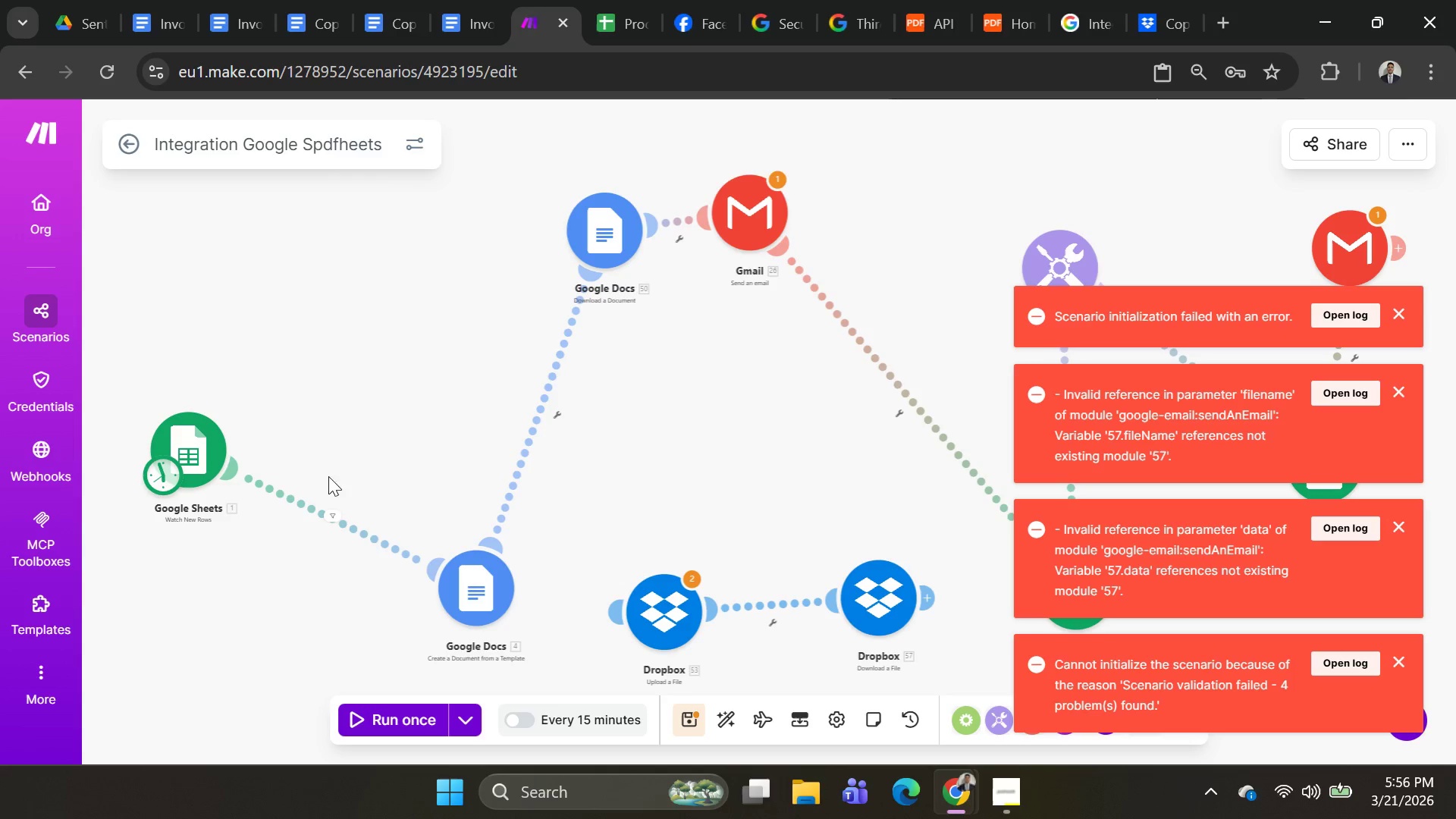 
left_click([170, 438])
 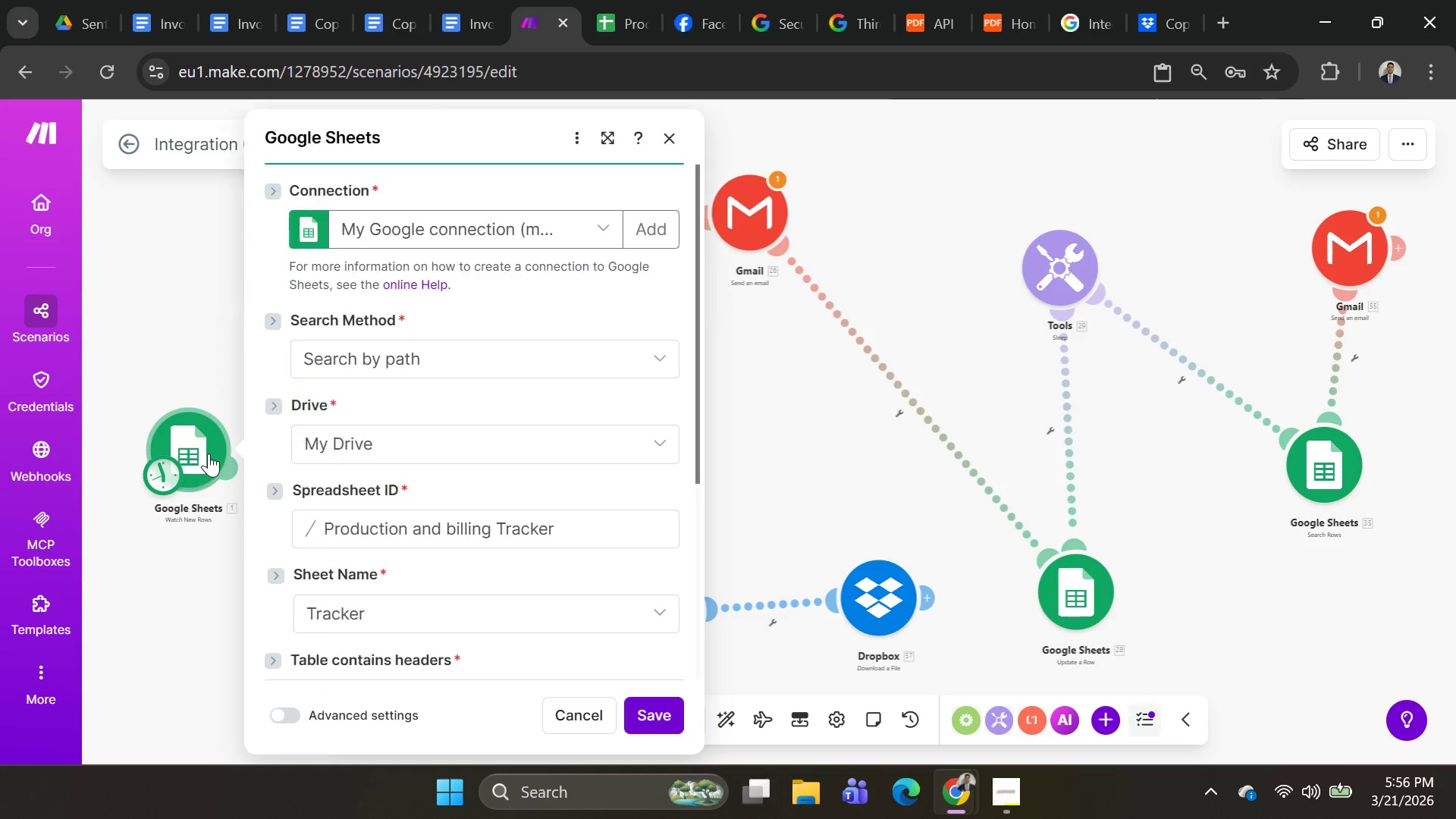 
scroll: coordinate [563, 608], scroll_direction: down, amount: 11.0
 